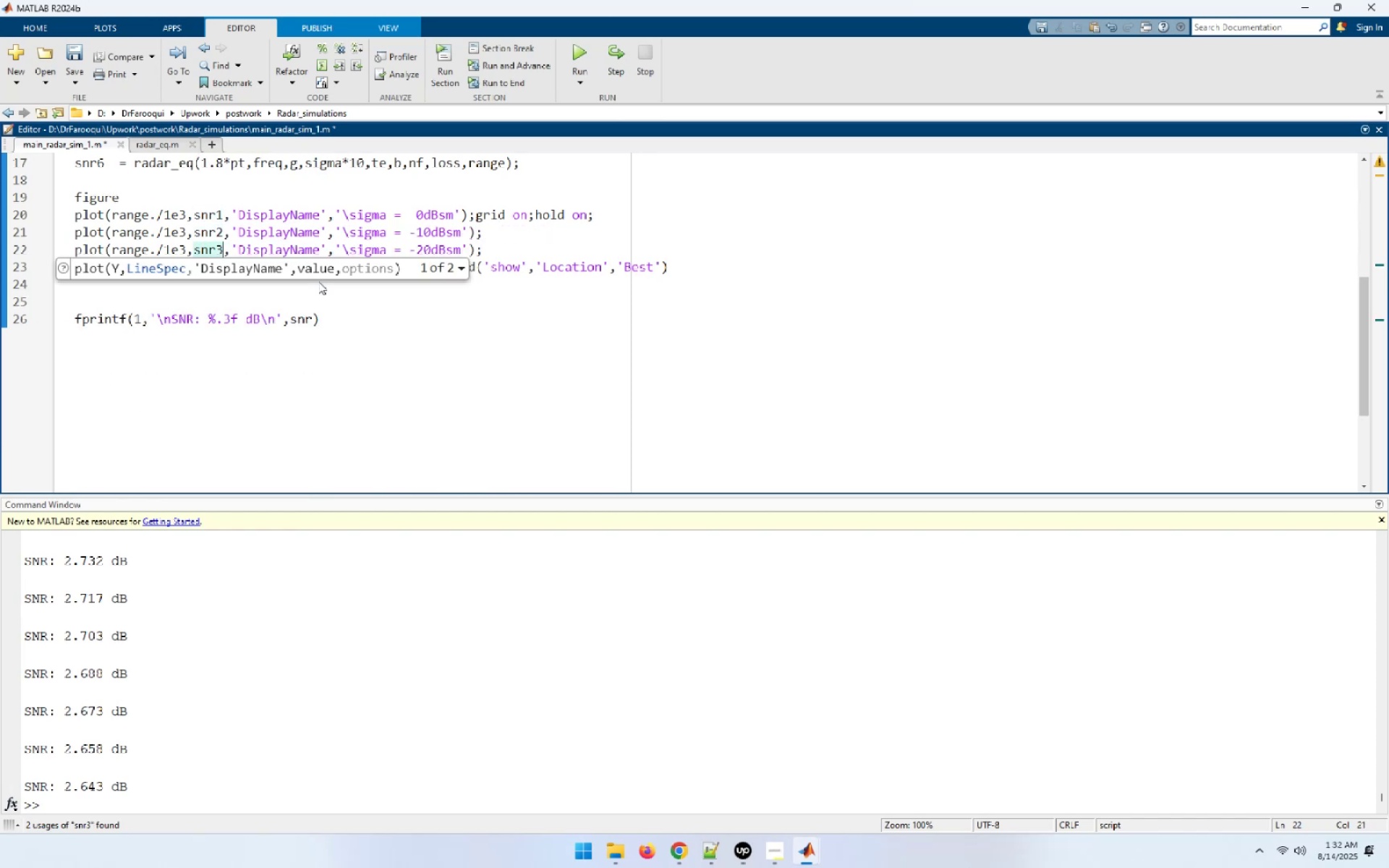 
key(F5)
 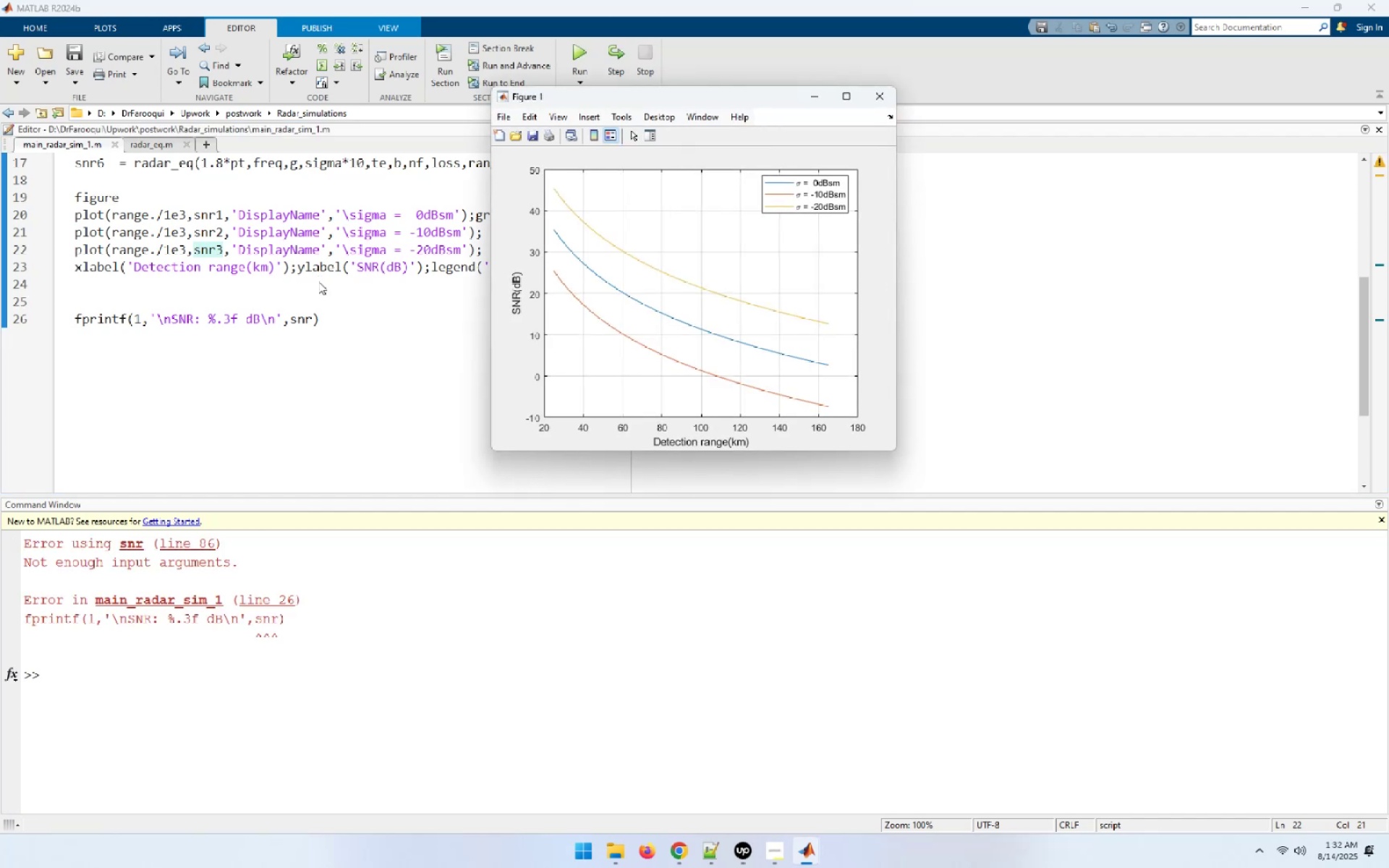 
wait(6.25)
 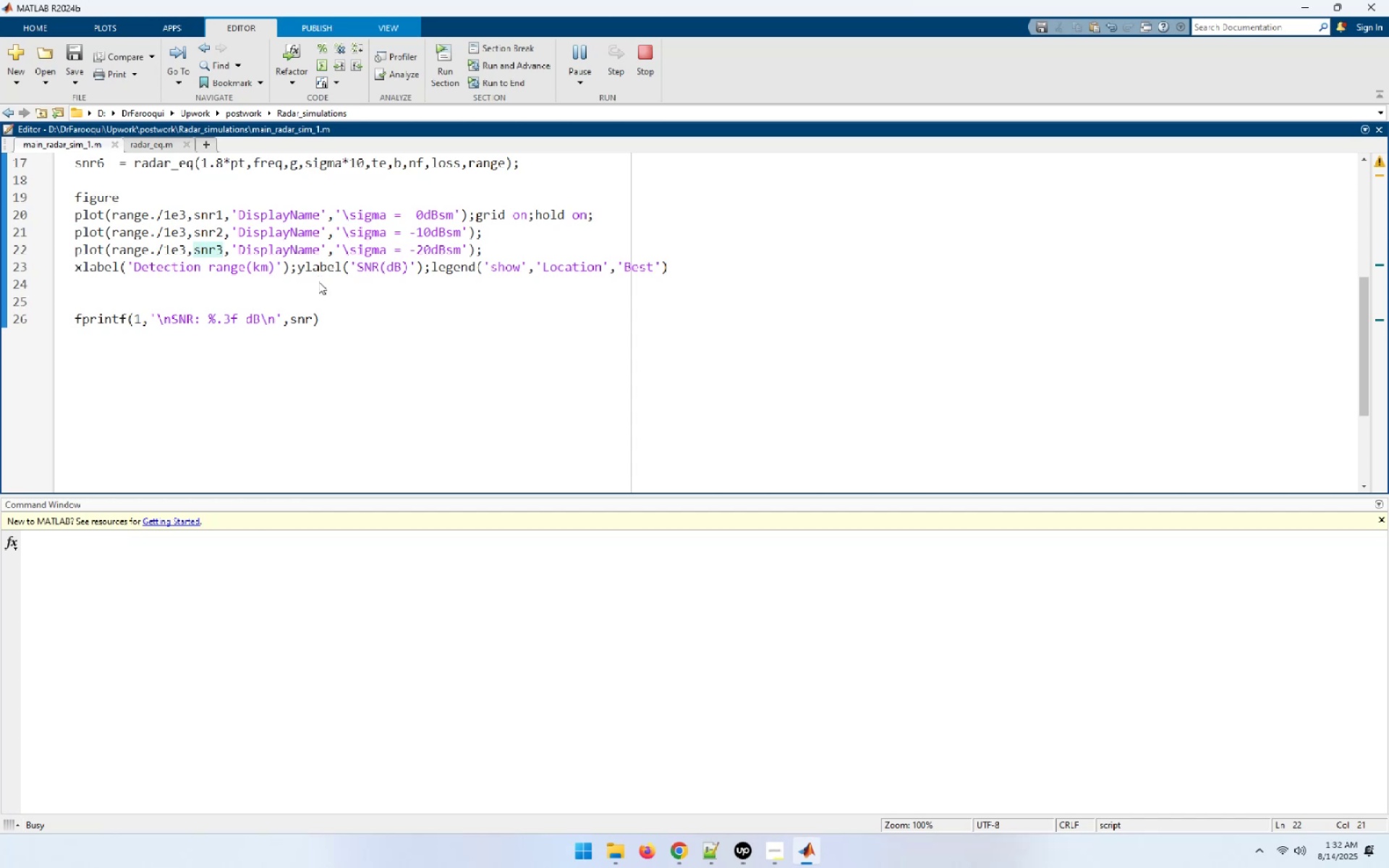 
left_click_drag(start_coordinate=[326, 320], to_coordinate=[0, 328])
 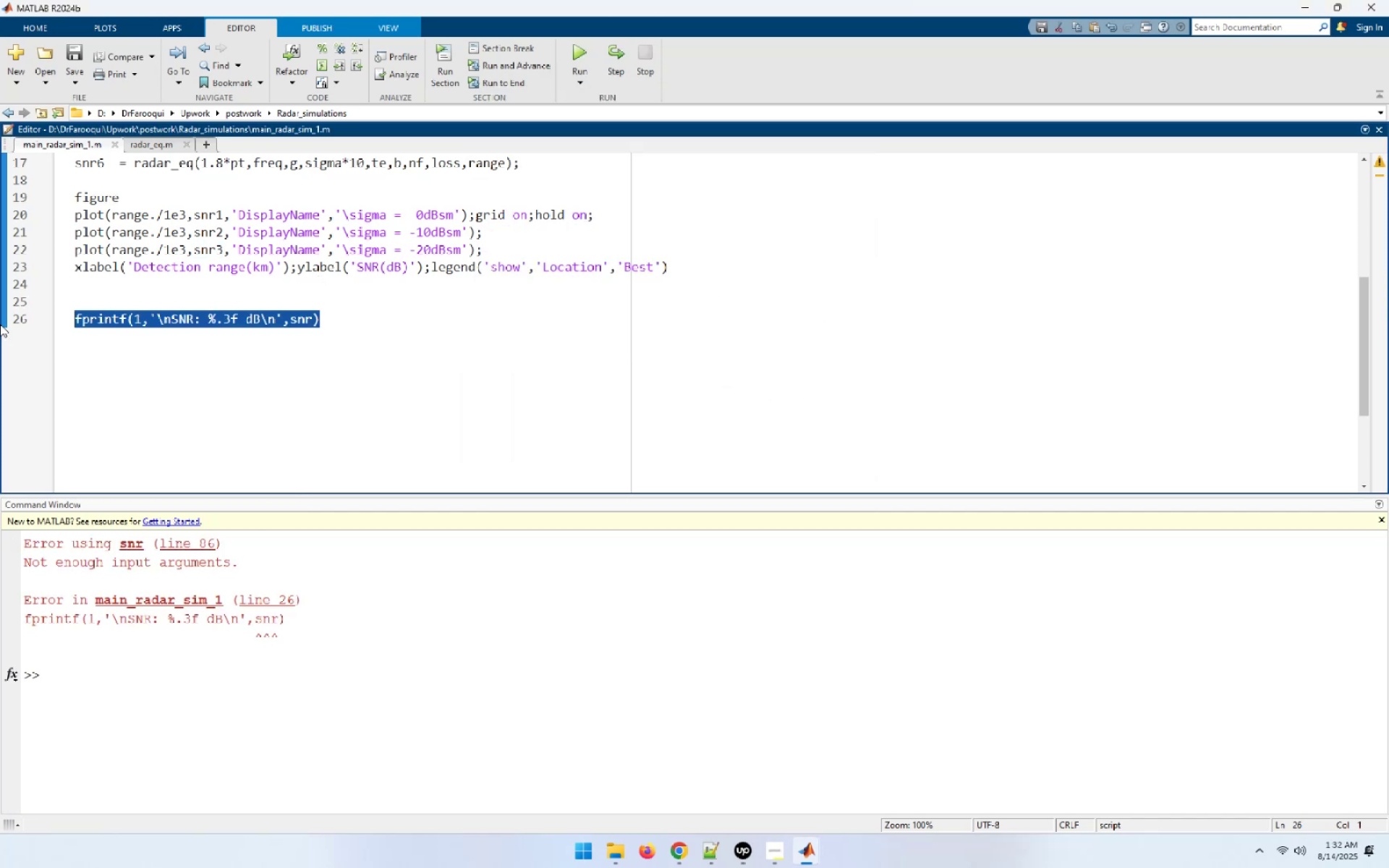 
key(Delete)
 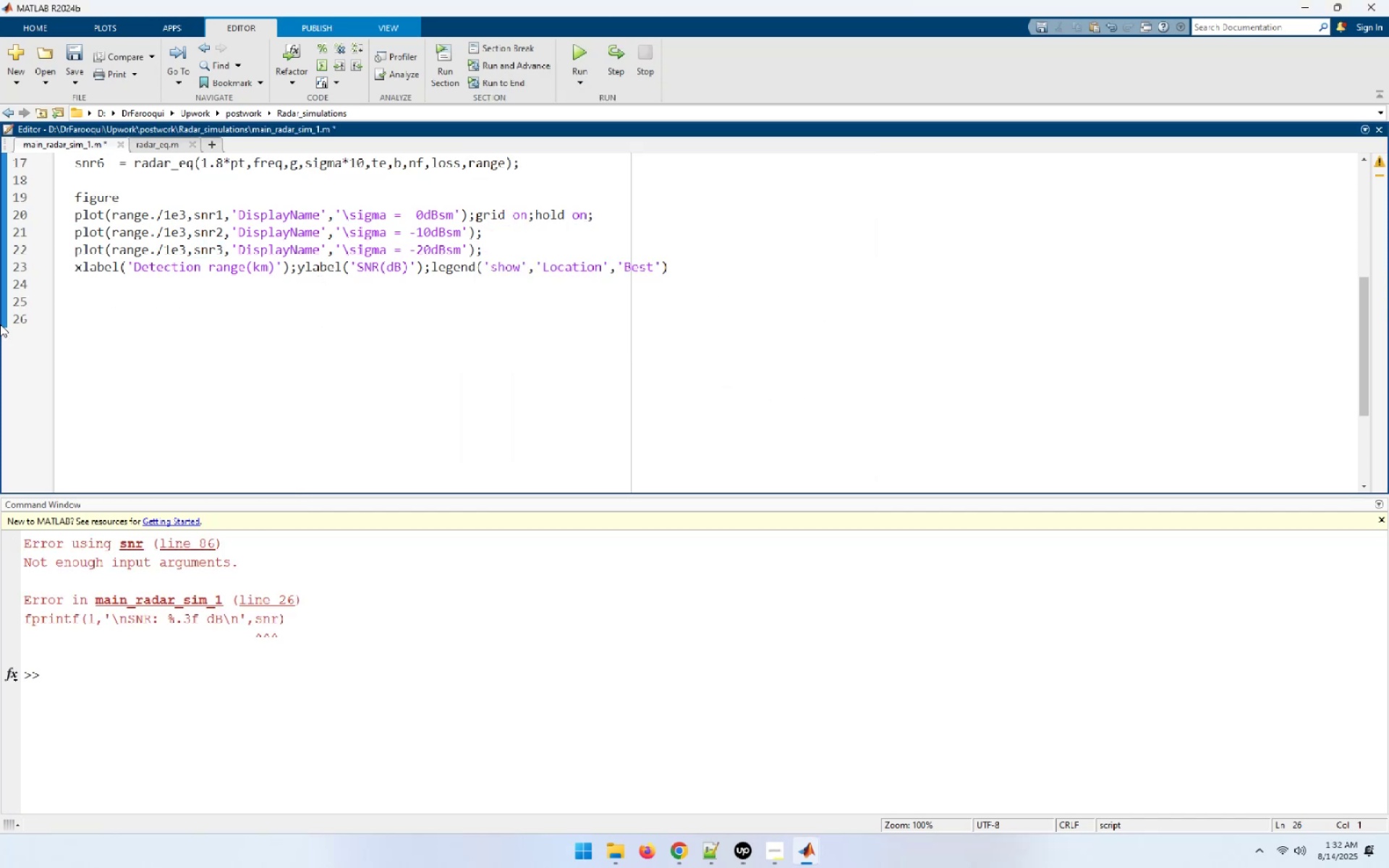 
key(F5)
 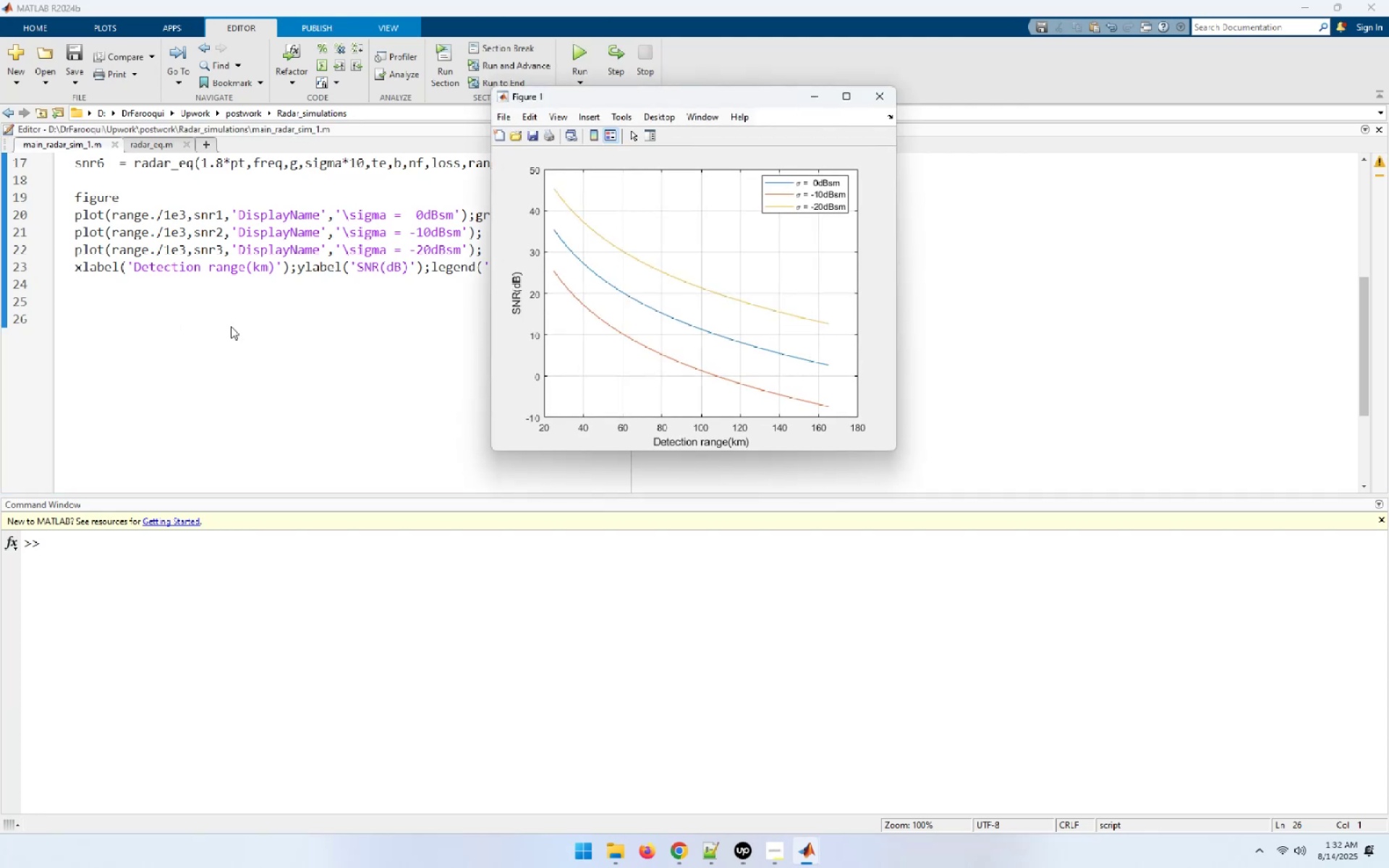 
wait(12.9)
 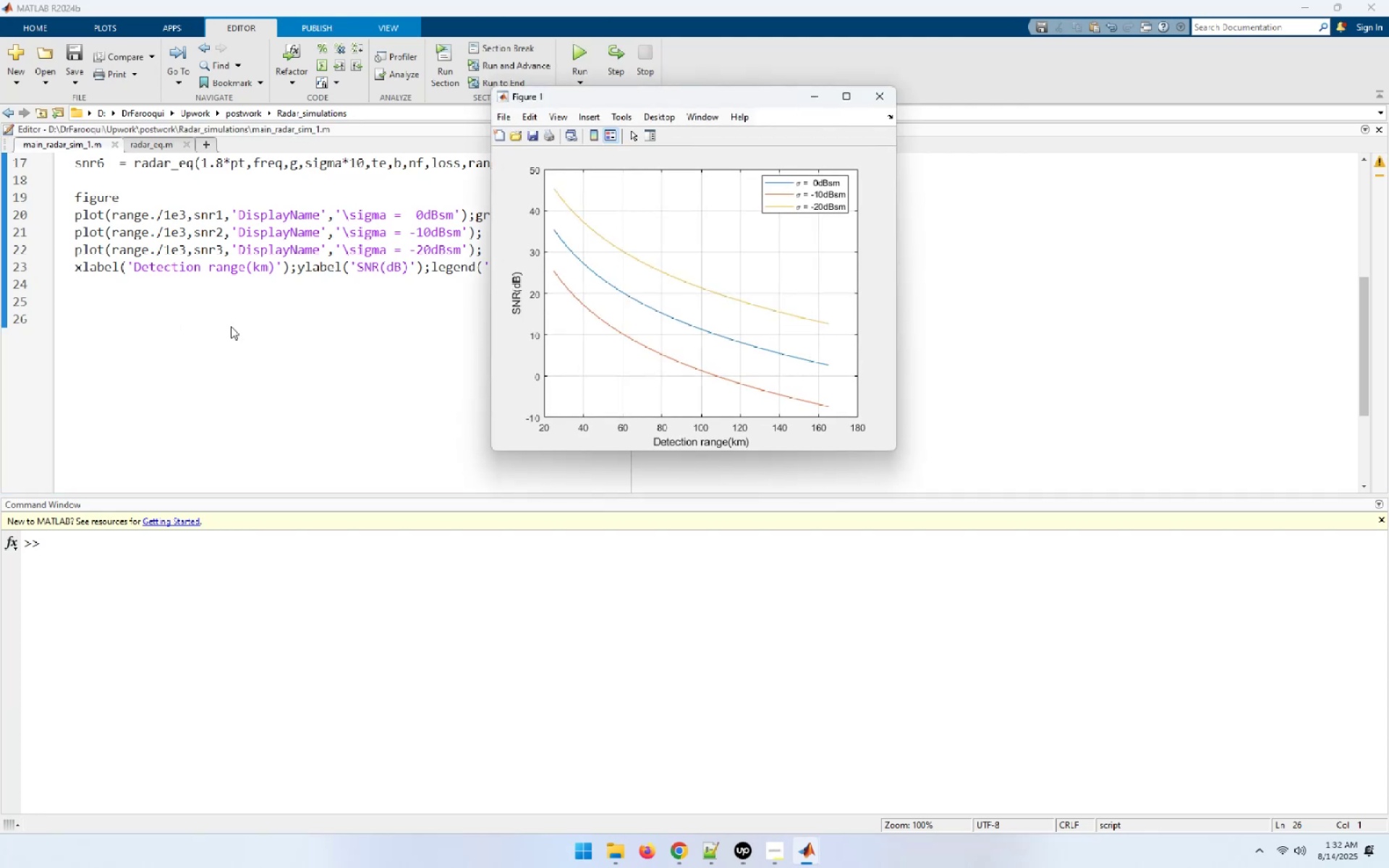 
left_click([231, 263])
 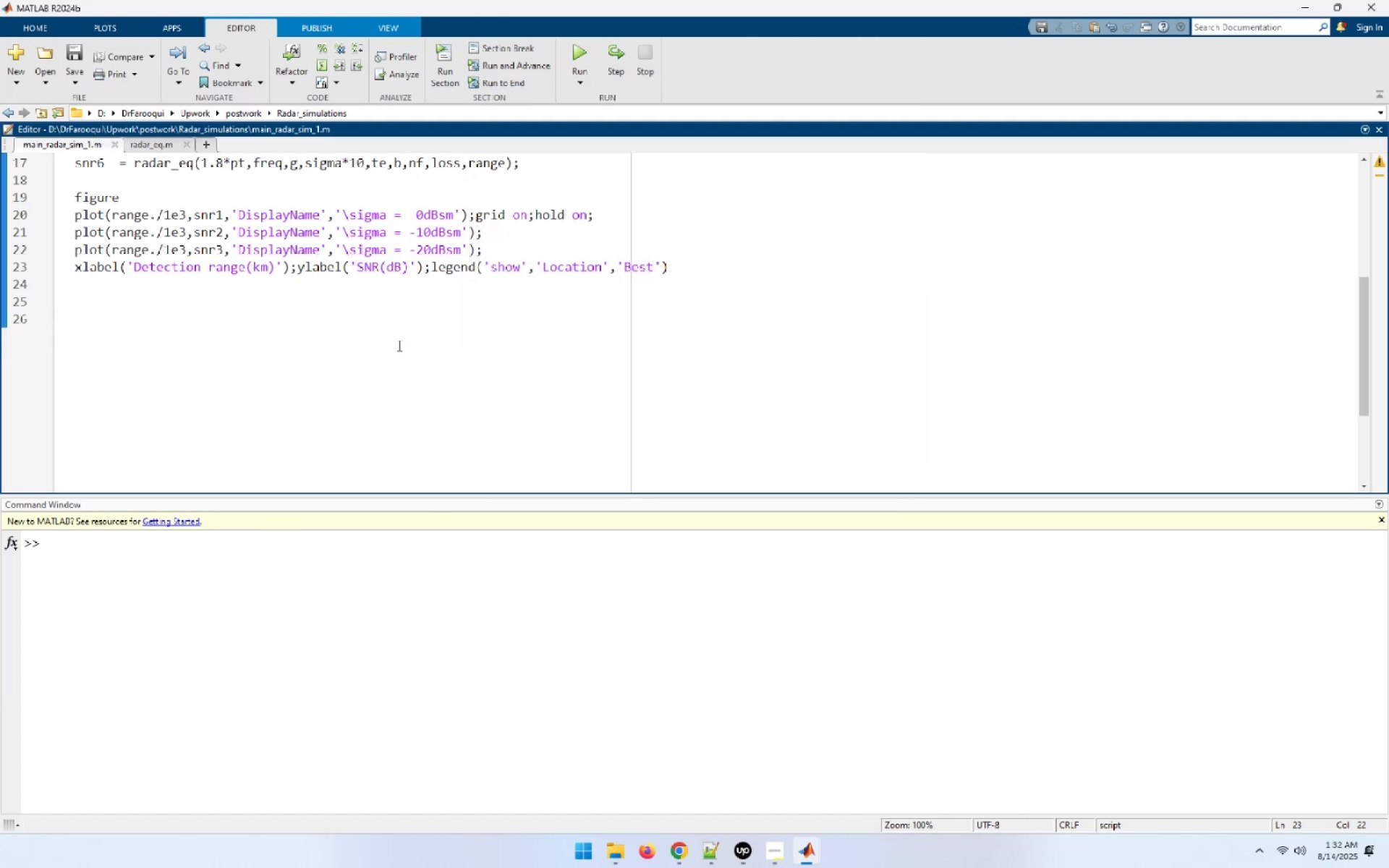 
key(ArrowUp)
 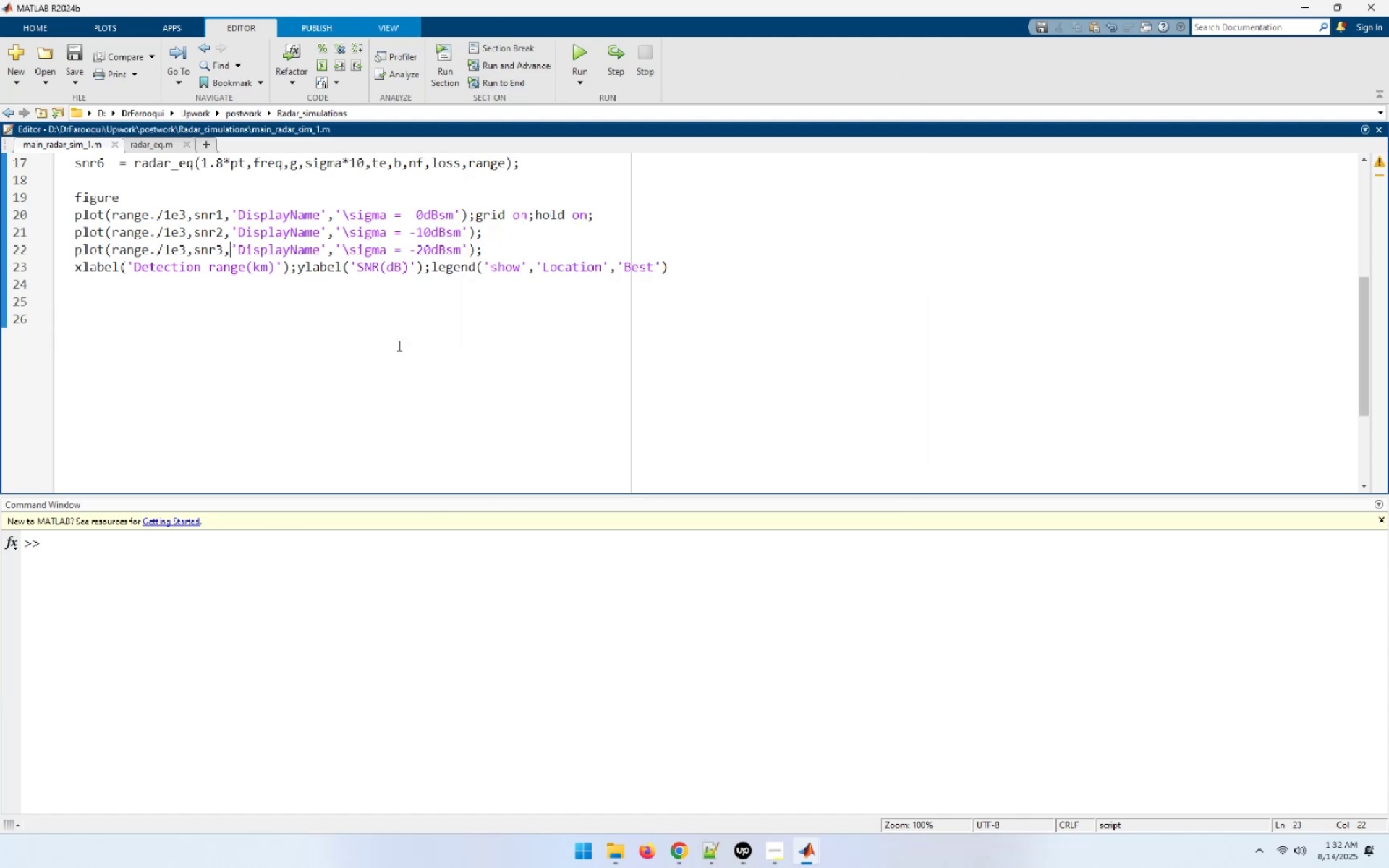 
key(ArrowUp)
 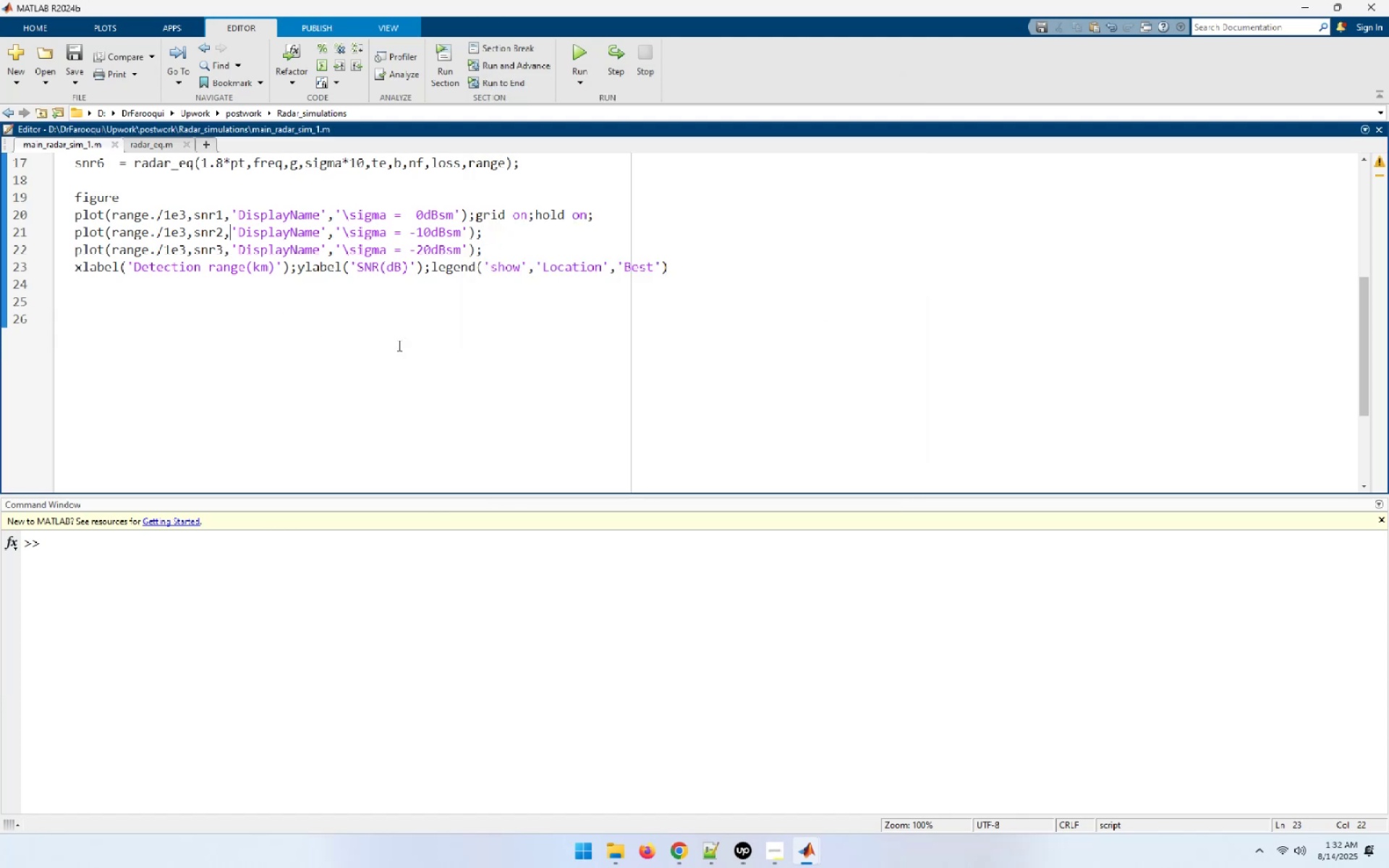 
key(ArrowUp)
 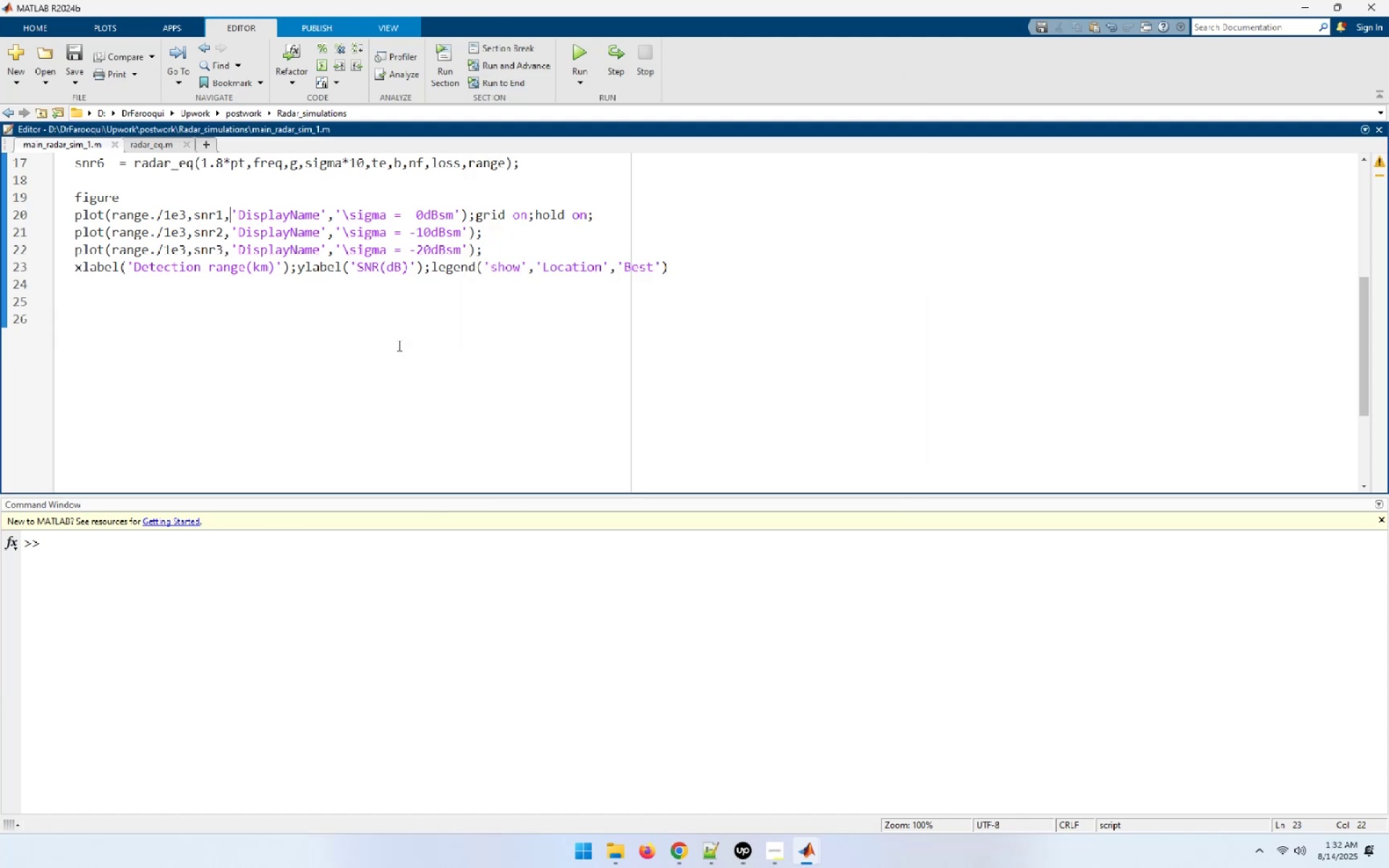 
key(ArrowUp)
 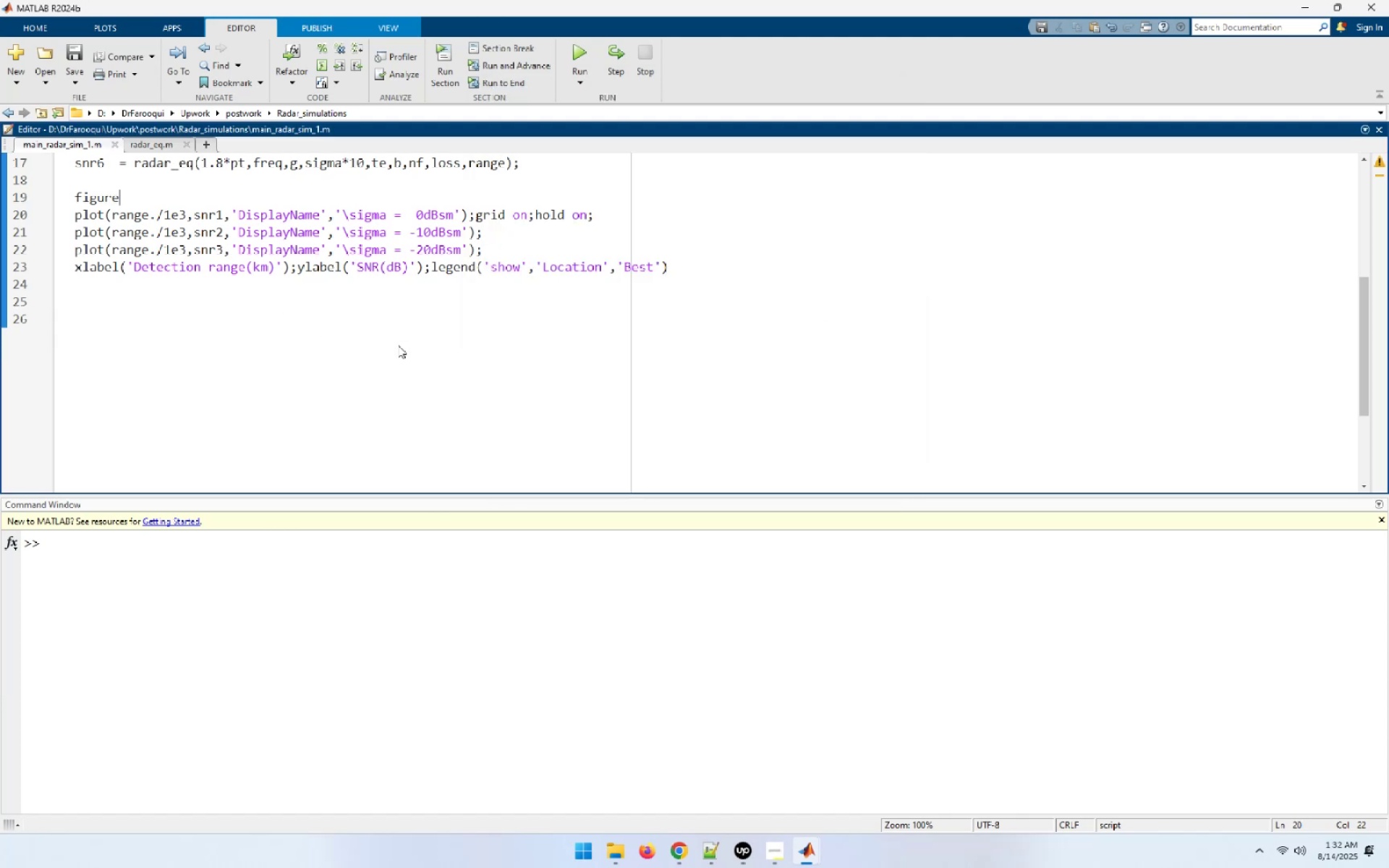 
key(Home)
 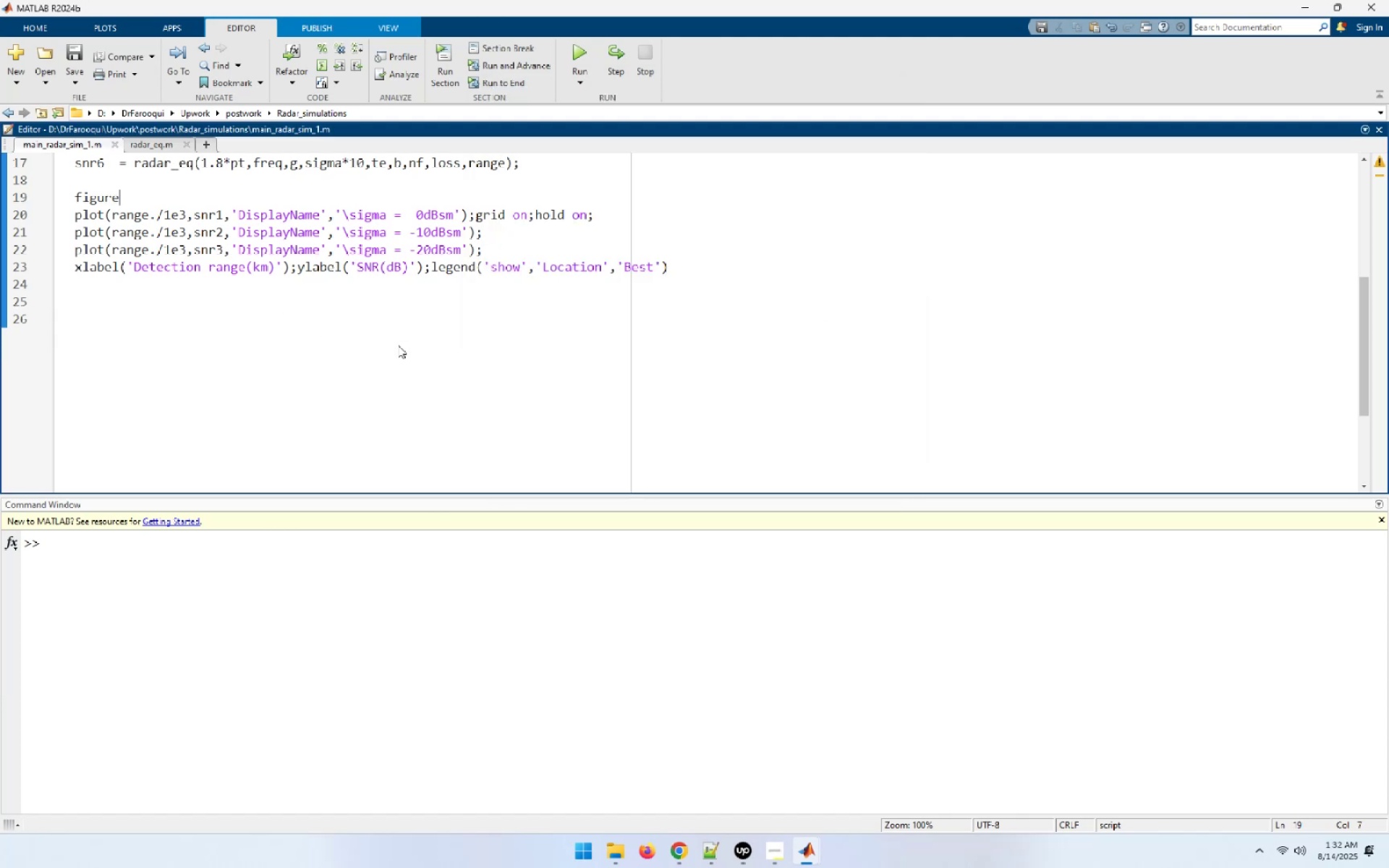 
key(Shift+End)
 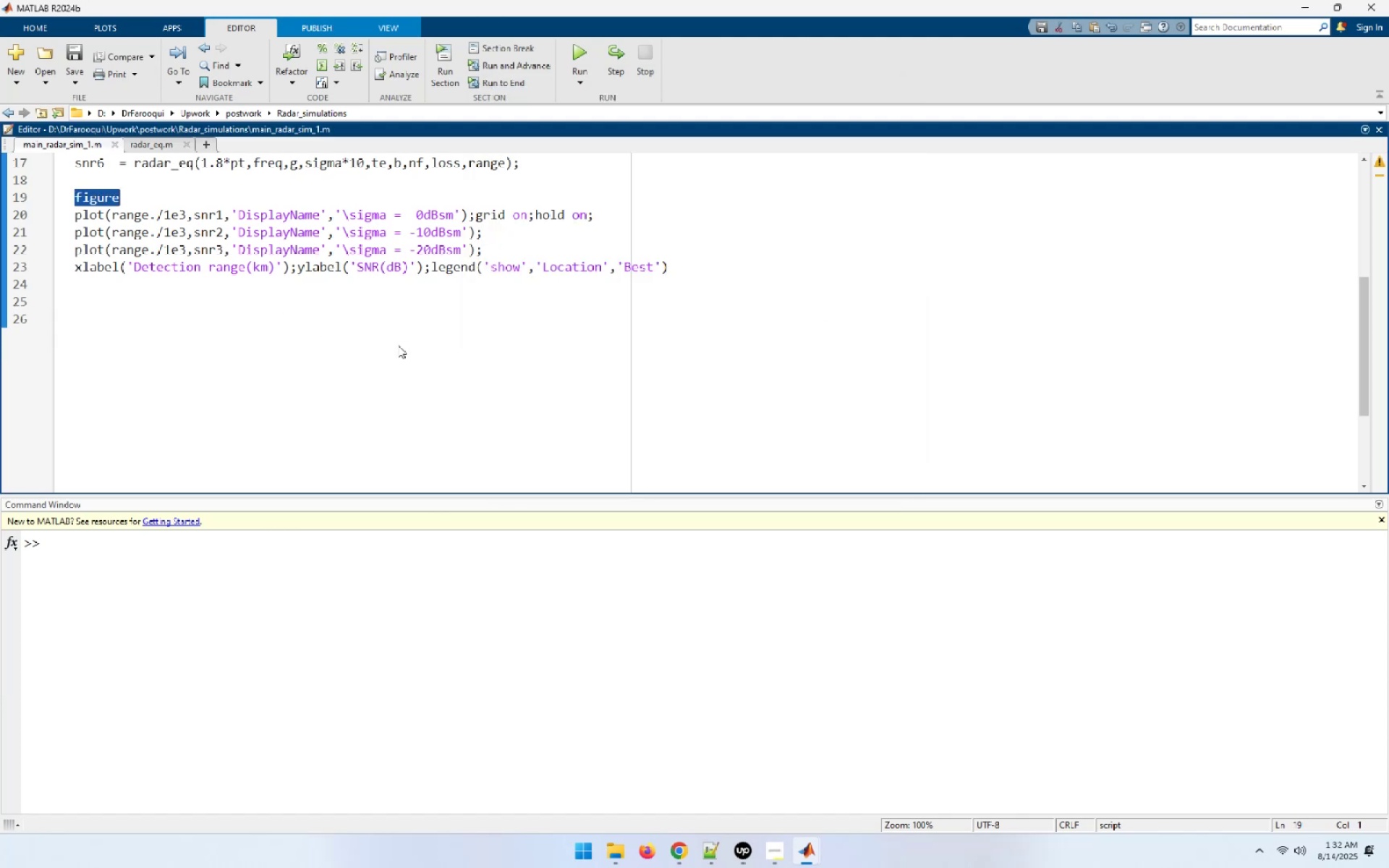 
key(Shift+ArrowDown)
 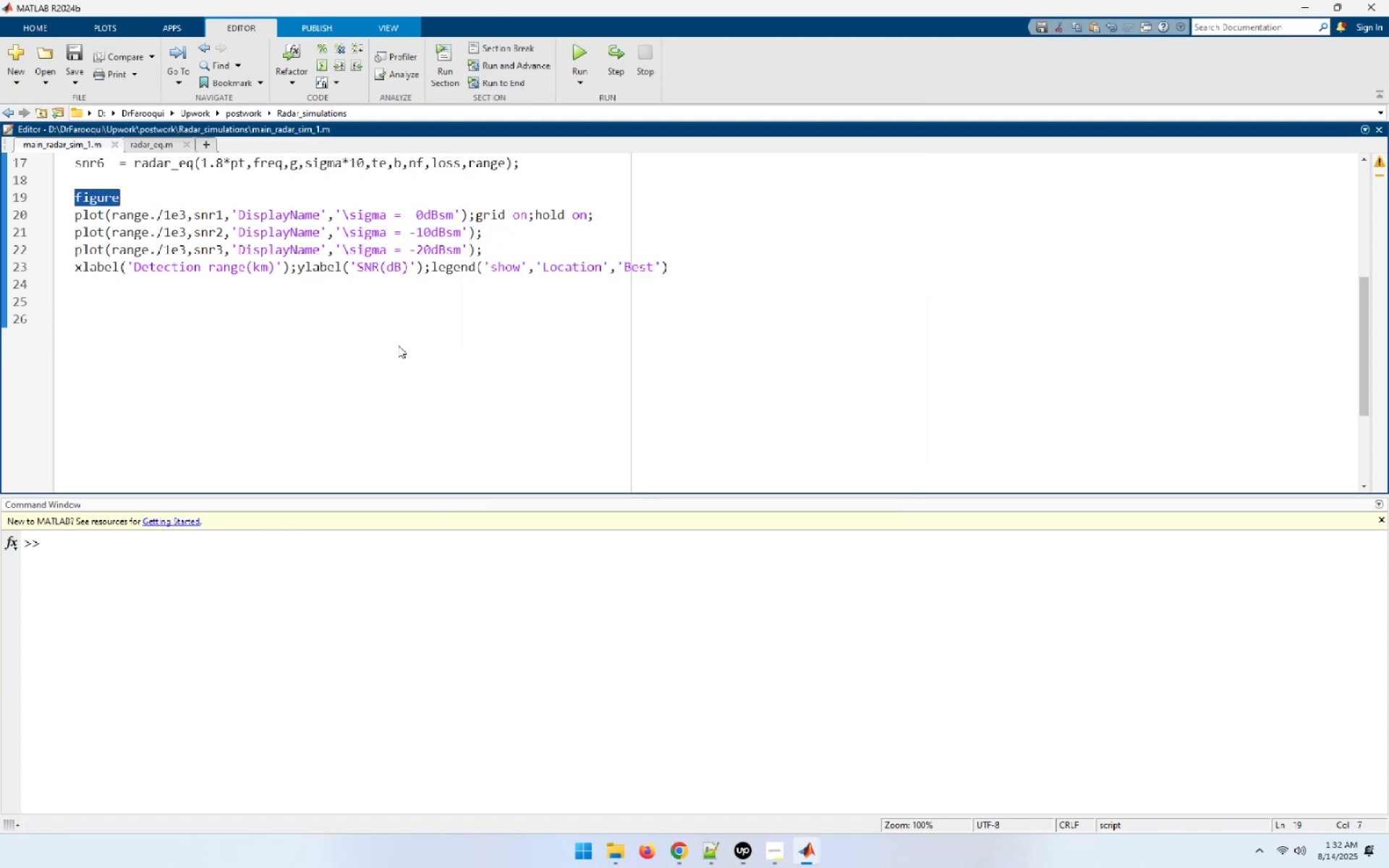 
key(Shift+ArrowDown)
 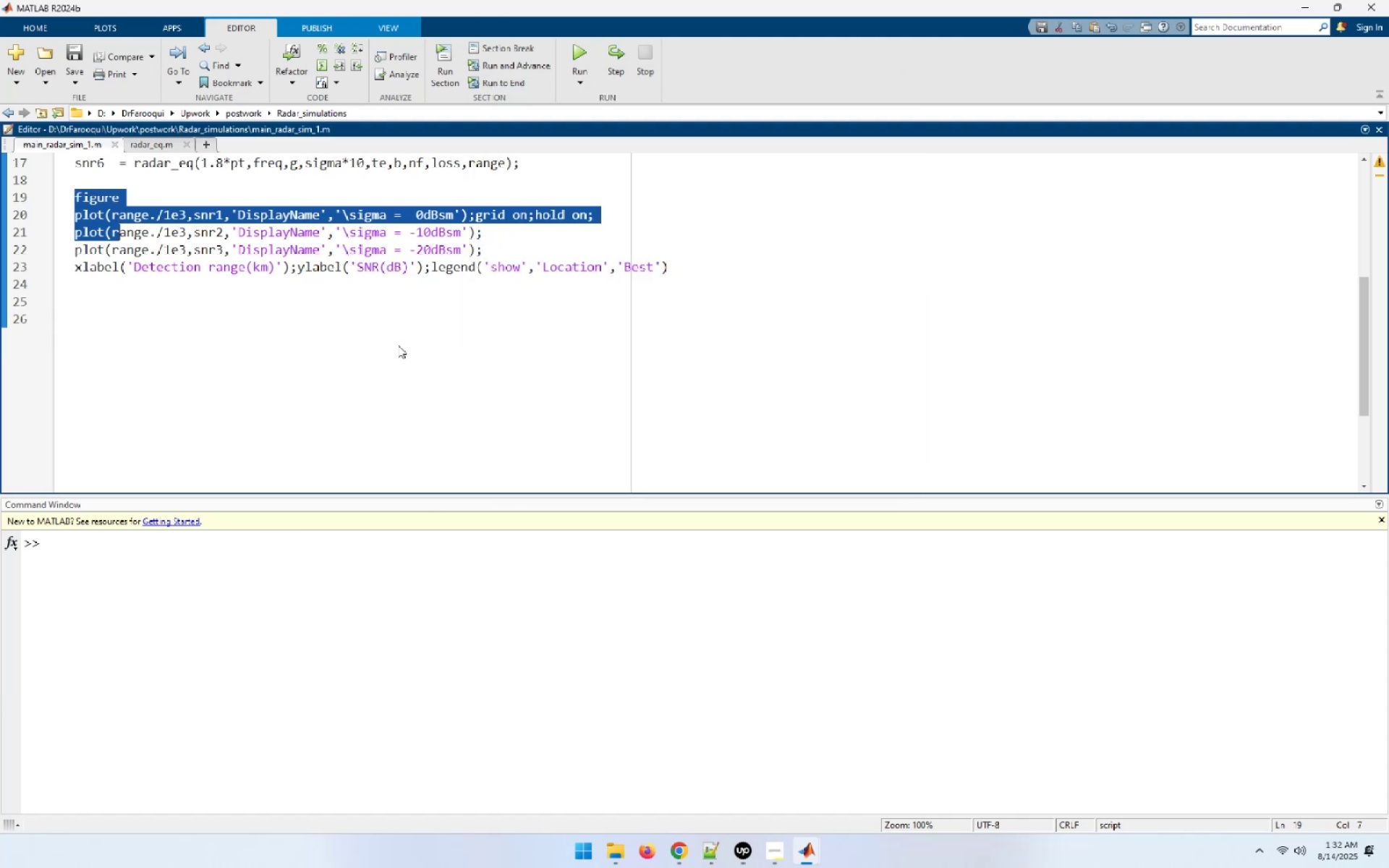 
key(Shift+ArrowDown)
 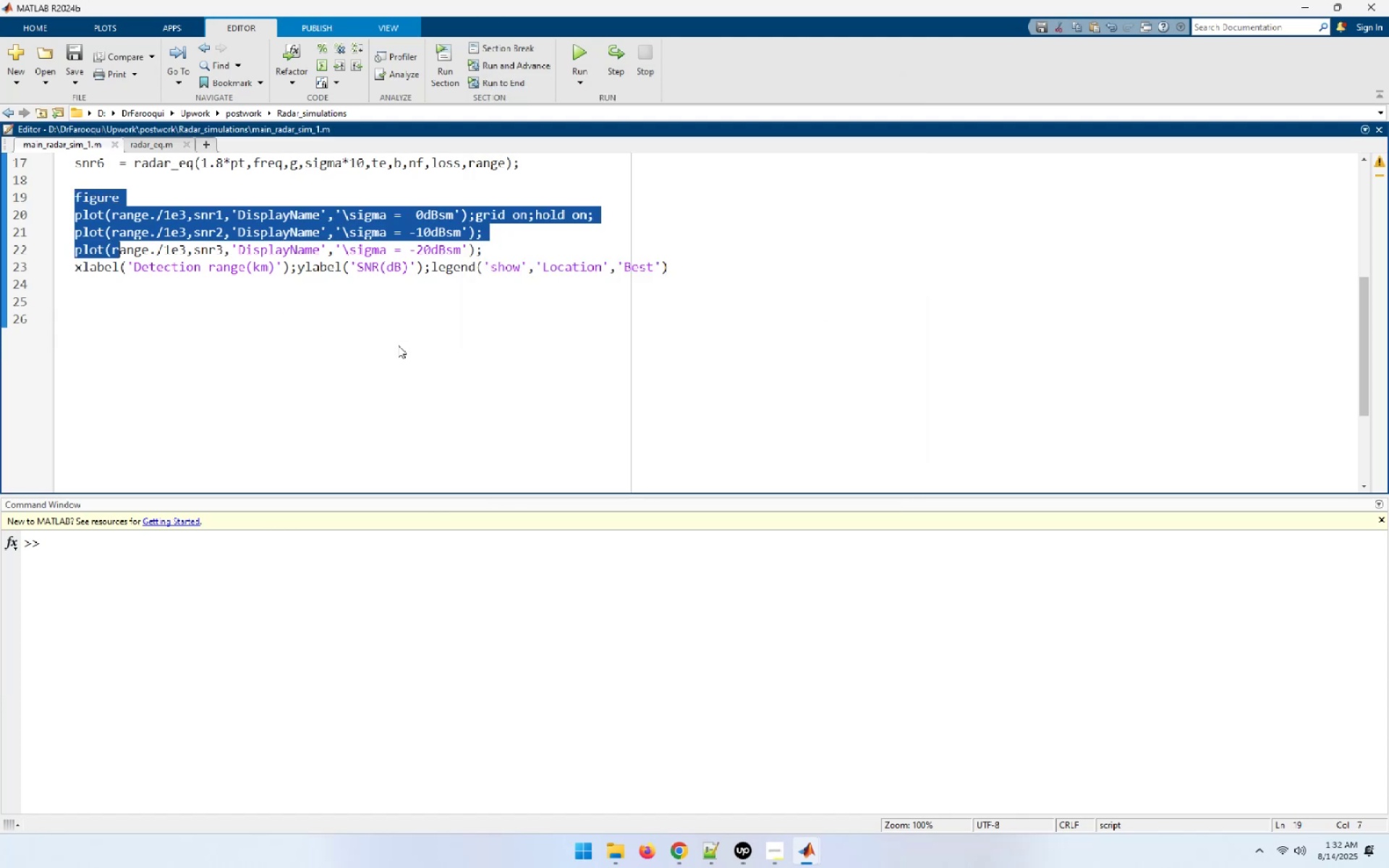 
key(Shift+ArrowDown)
 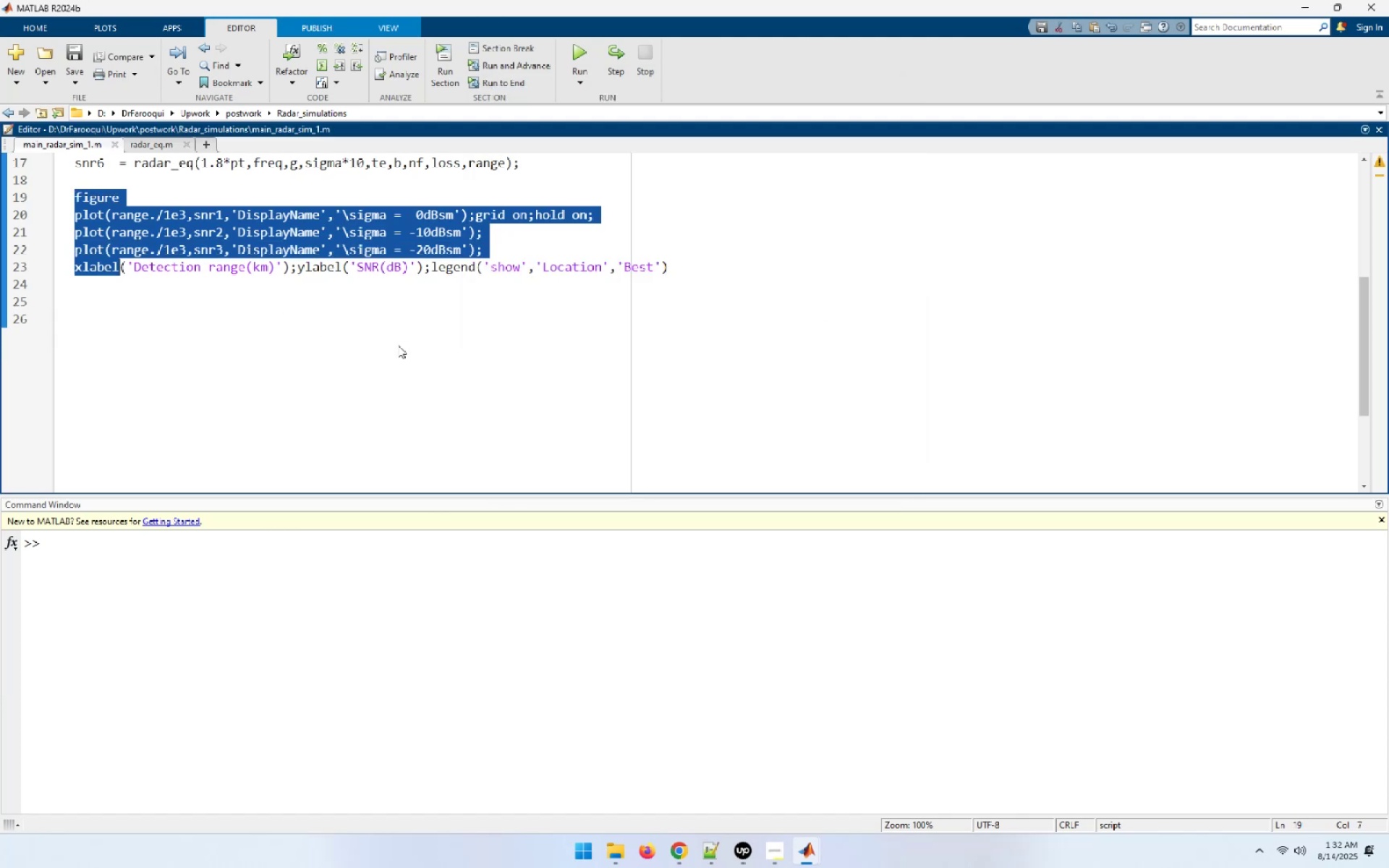 
key(Shift+End)
 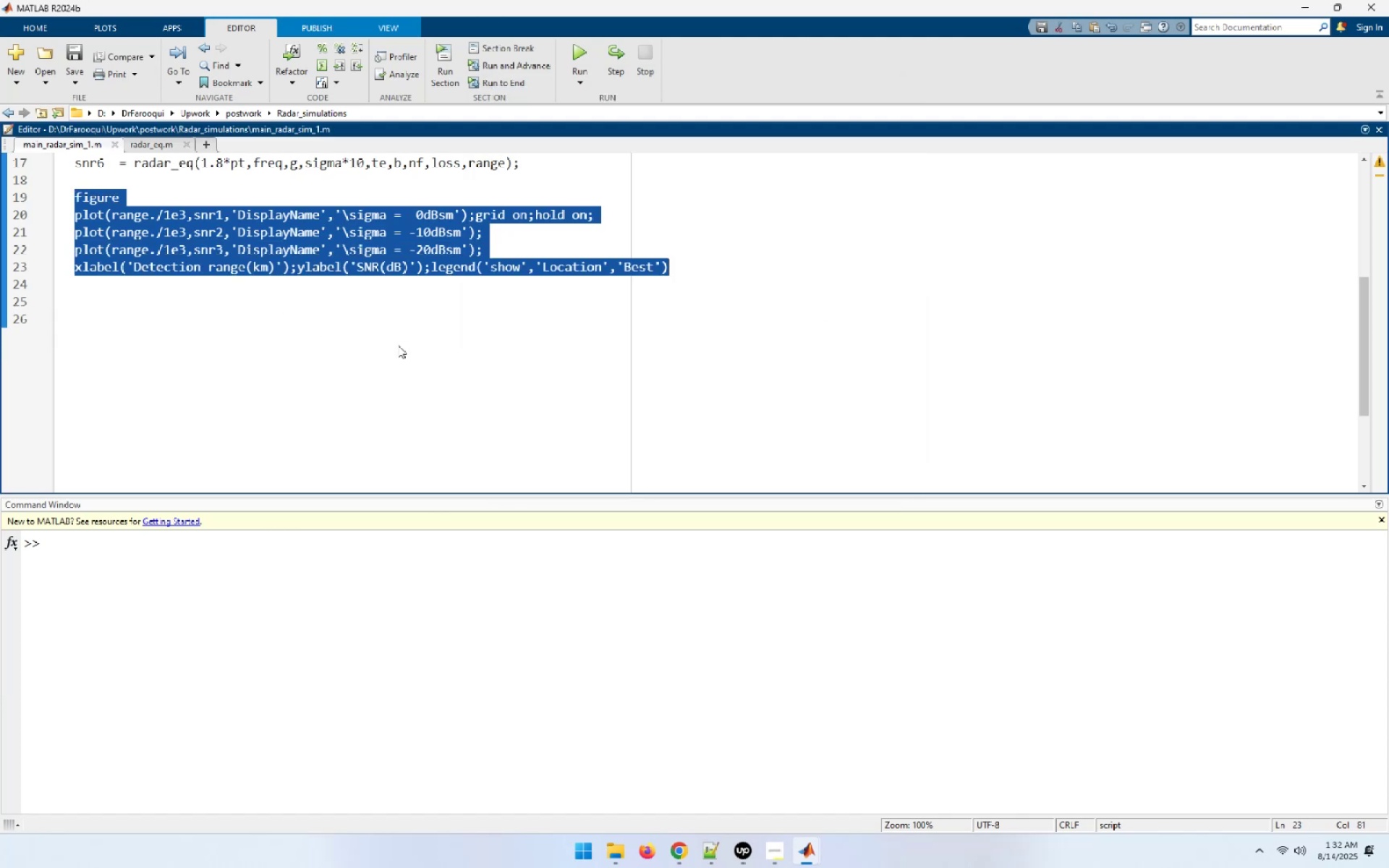 
key(Control+C)
 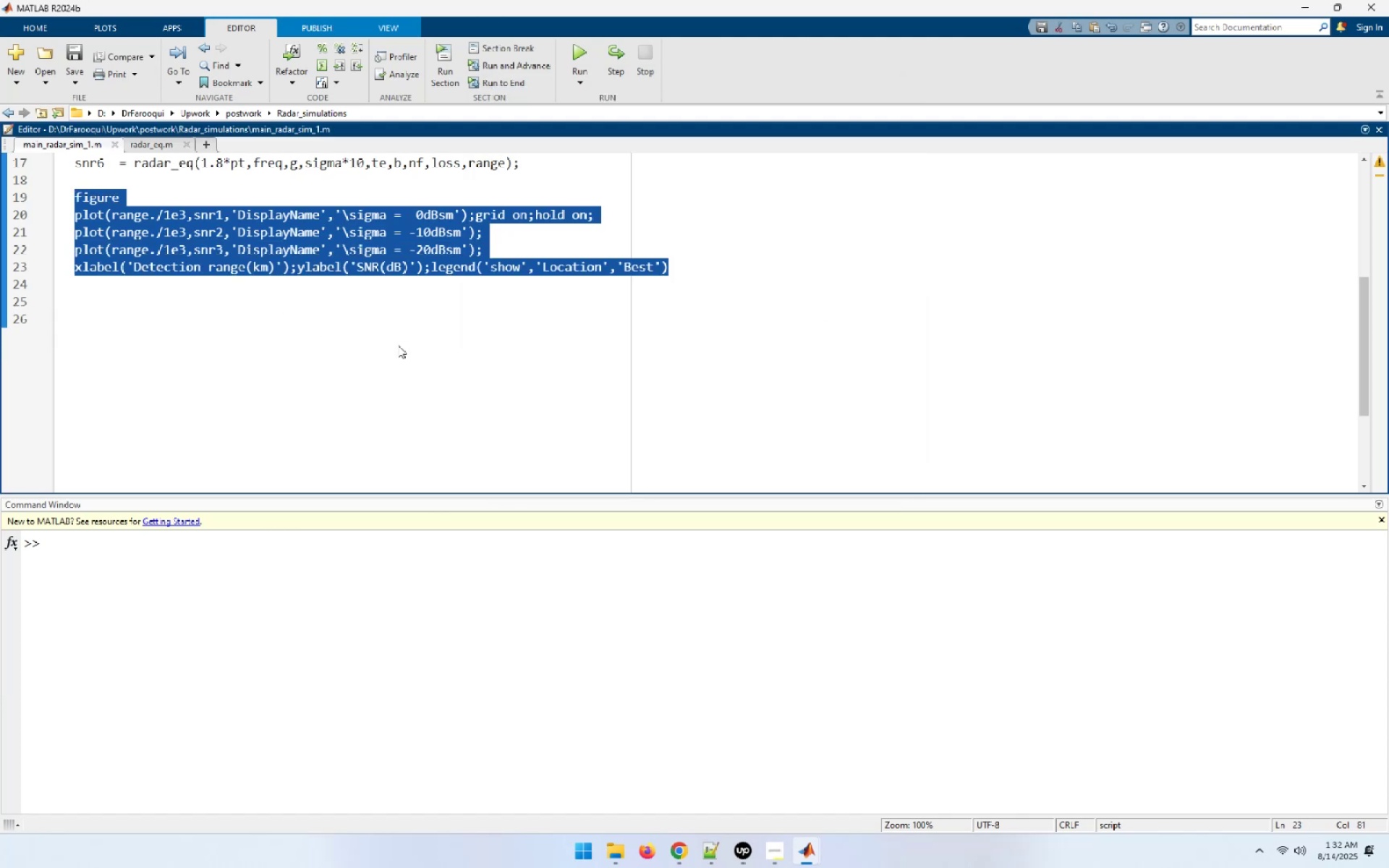 
key(End)
 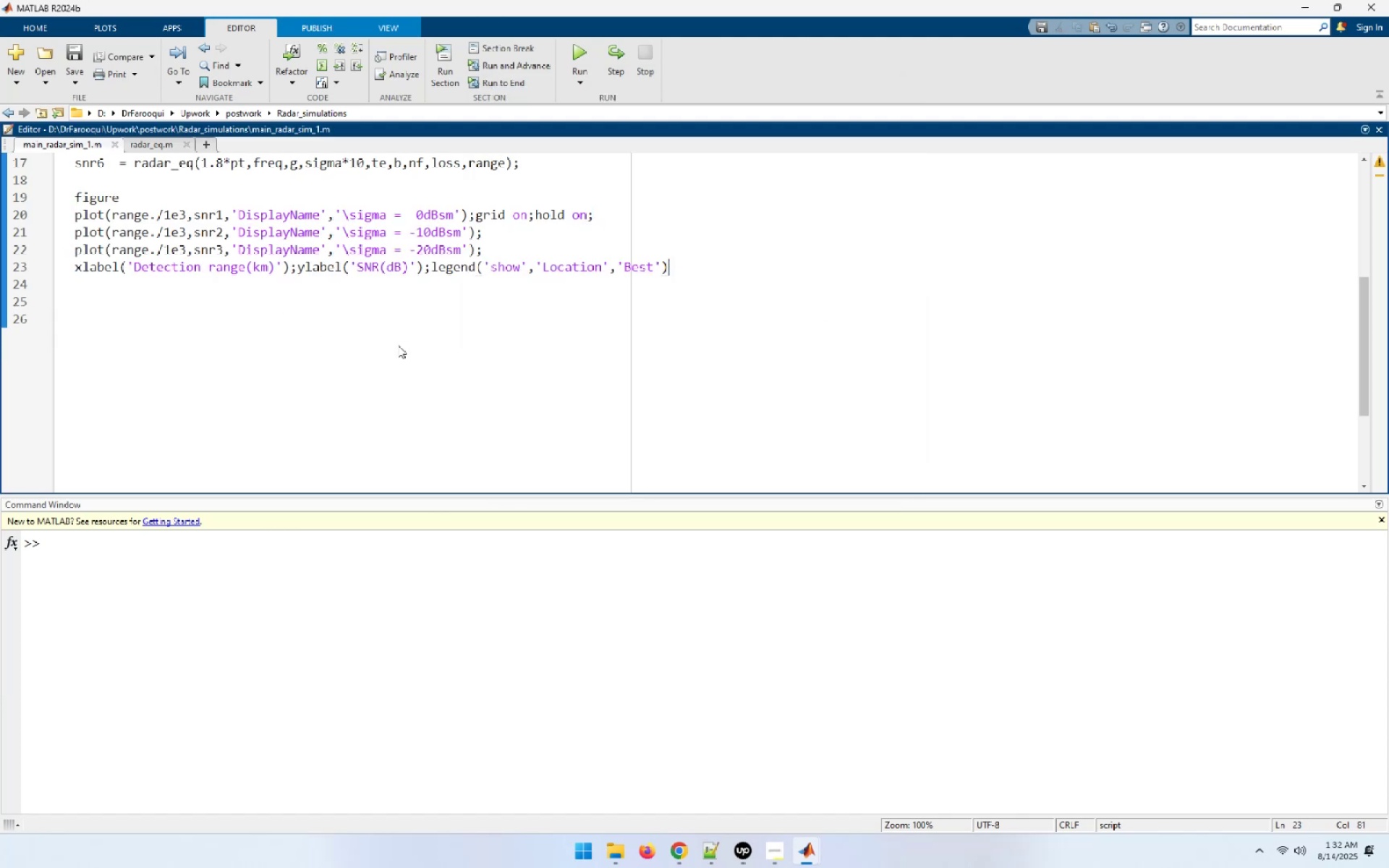 
key(NumpadEnter)
 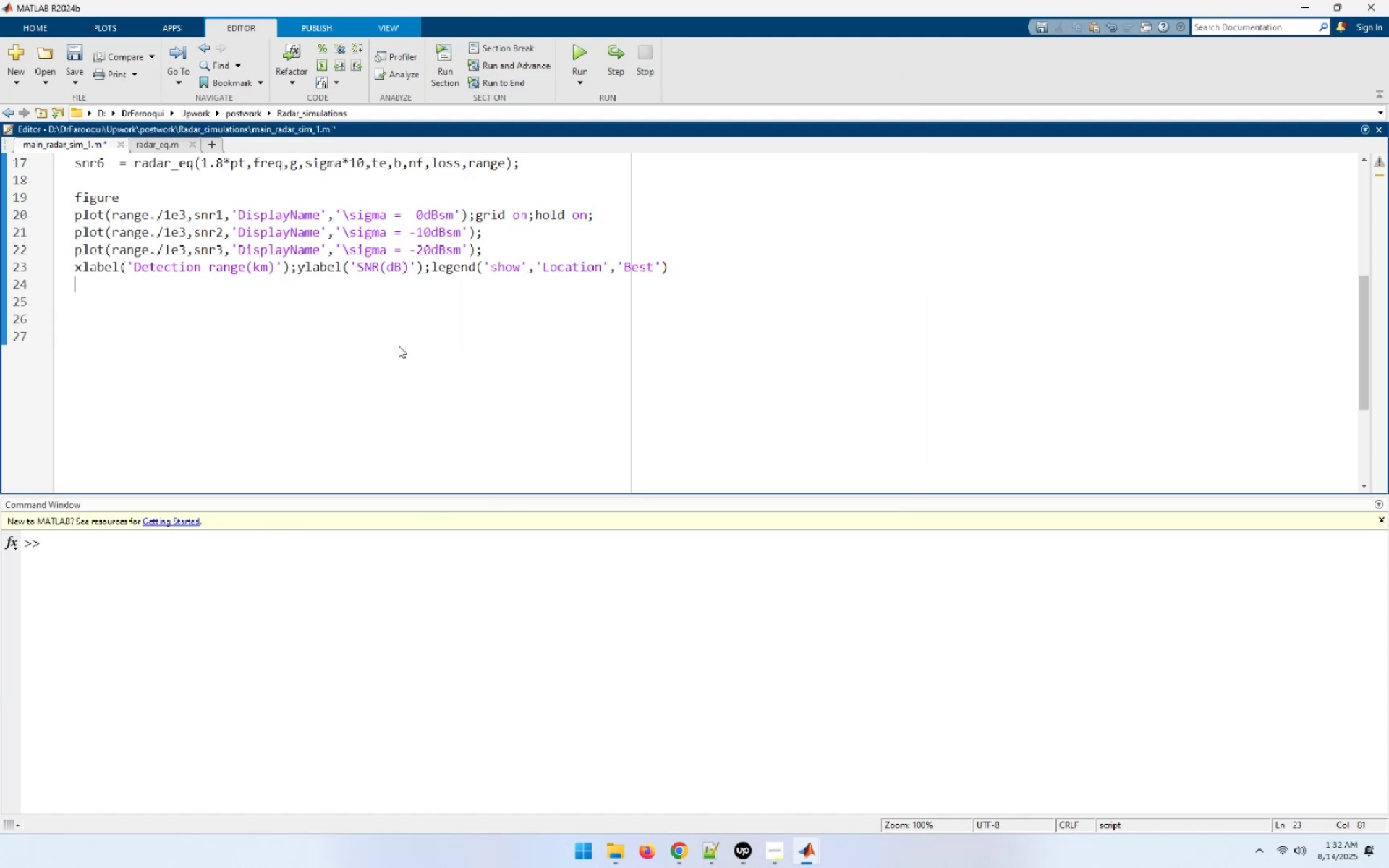 
key(NumpadEnter)
 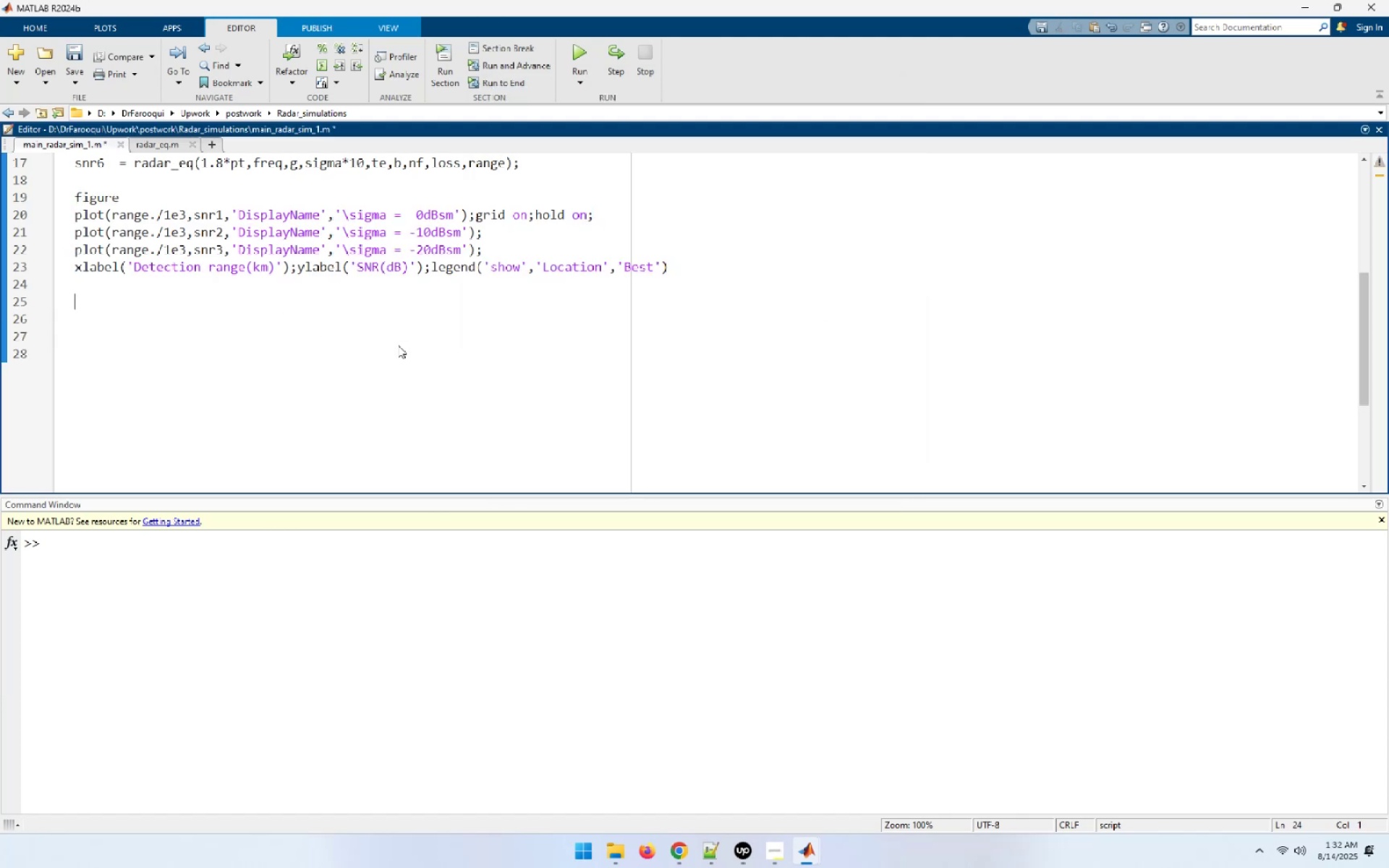 
key(Control+ControlLeft)
 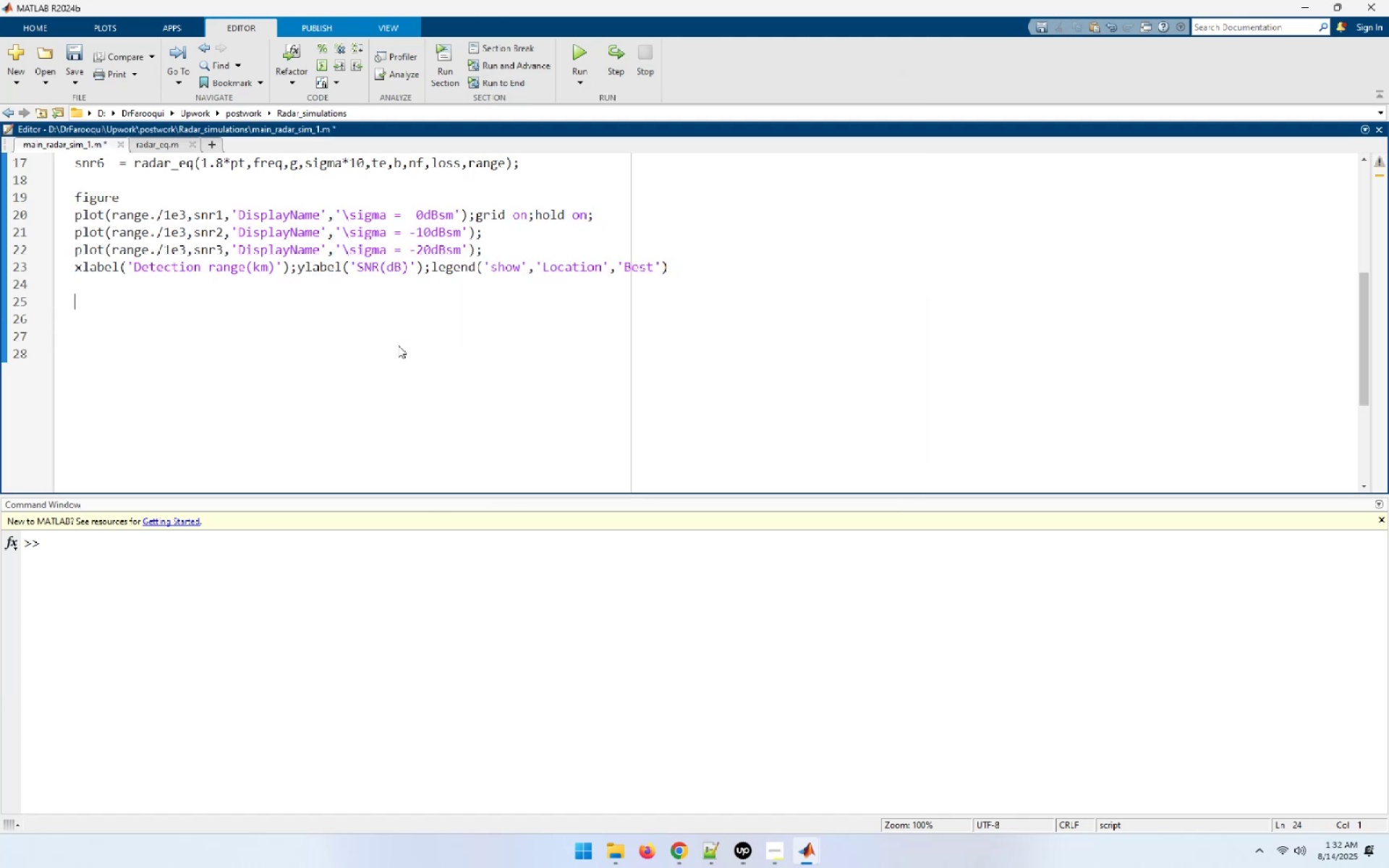 
key(Control+V)
 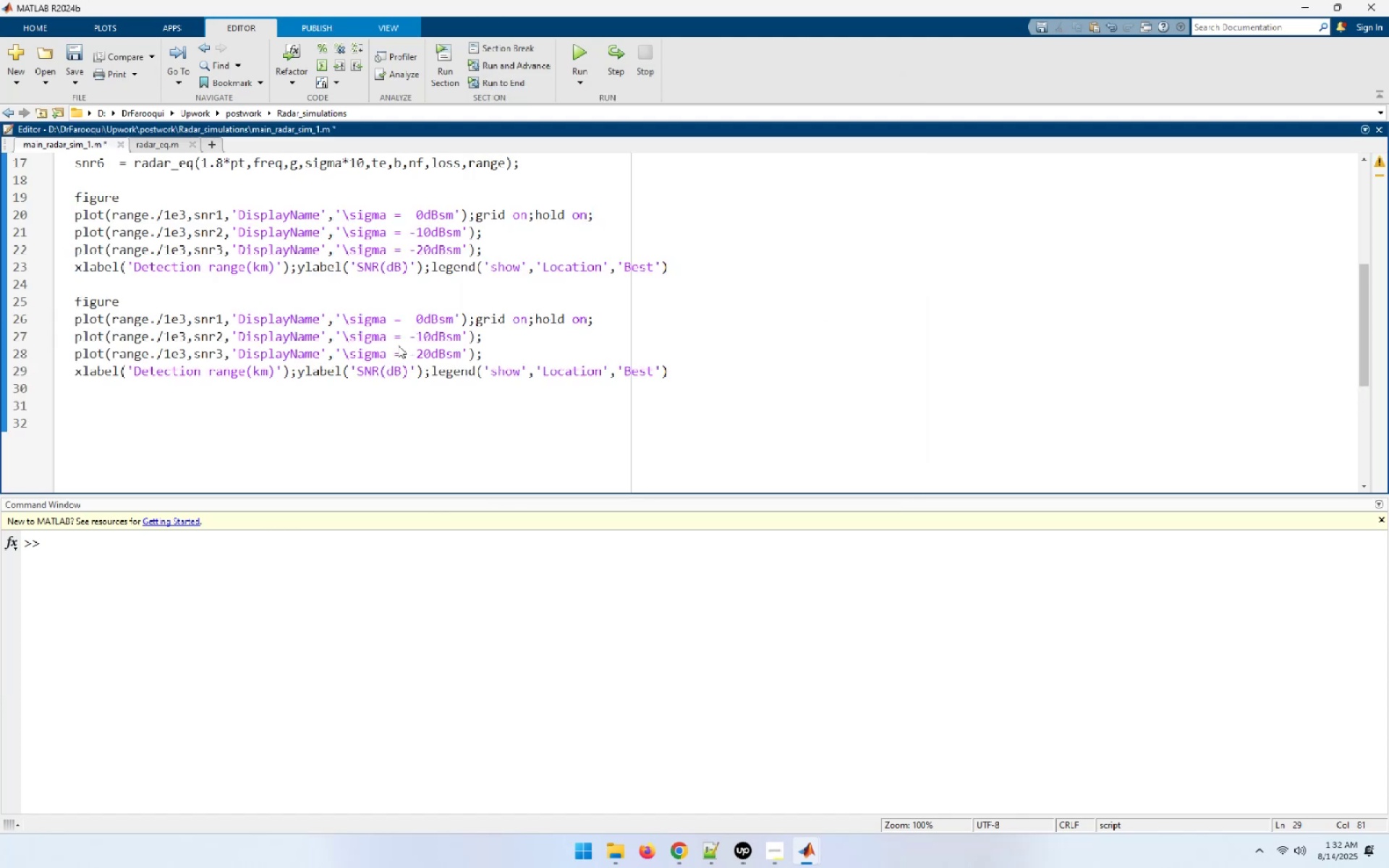 
key(ArrowLeft)
 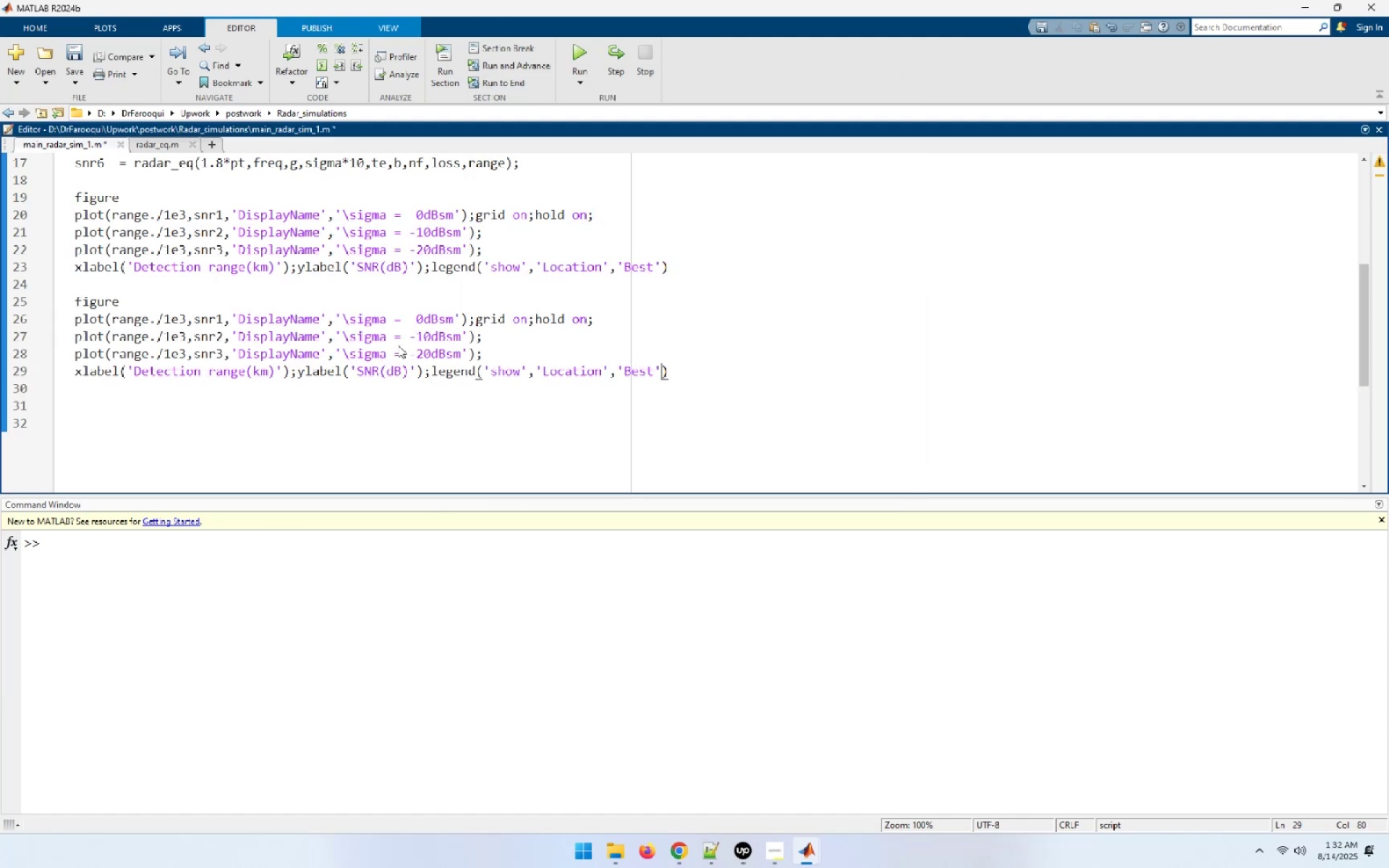 
key(Home)
 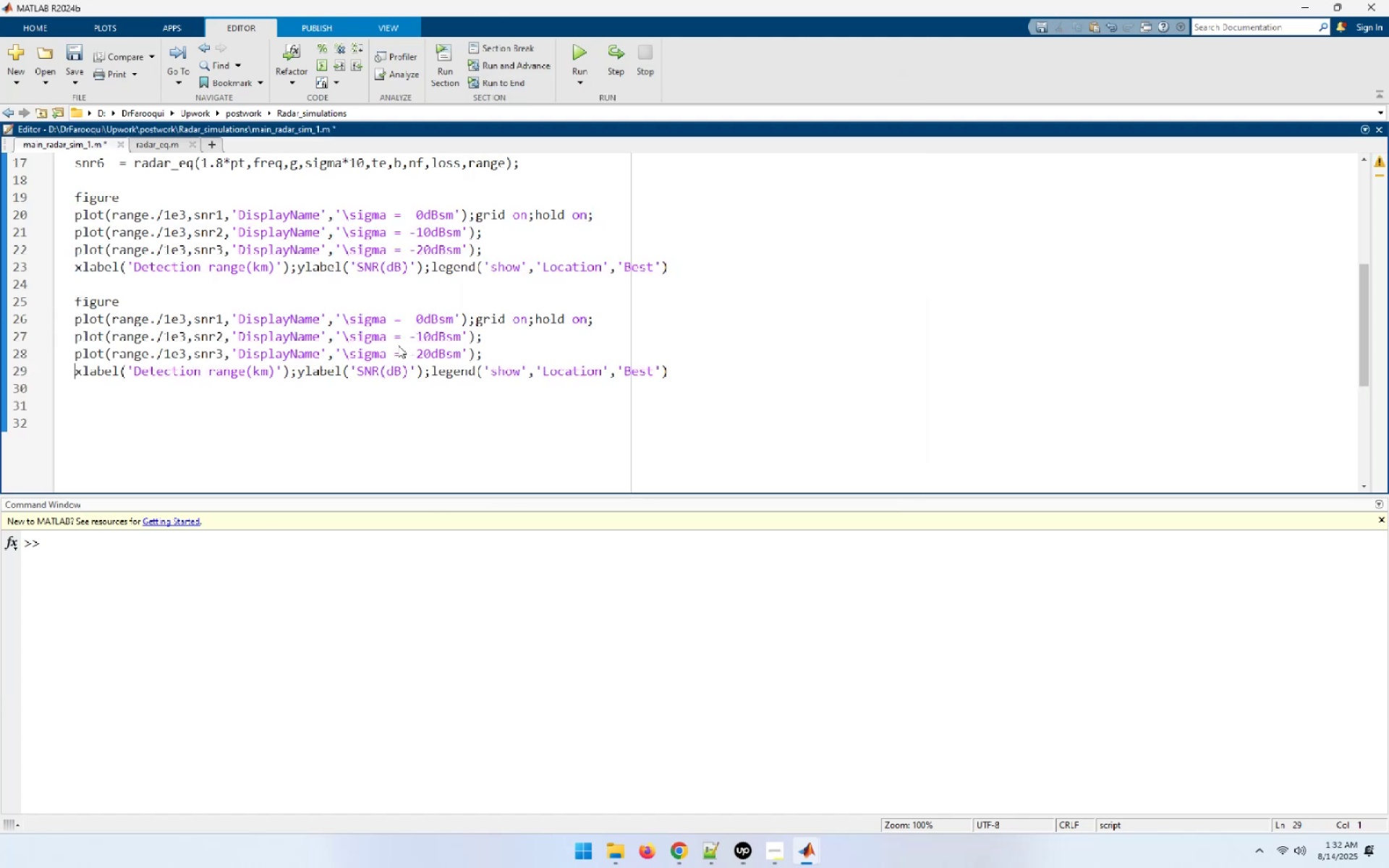 
key(ArrowUp)
 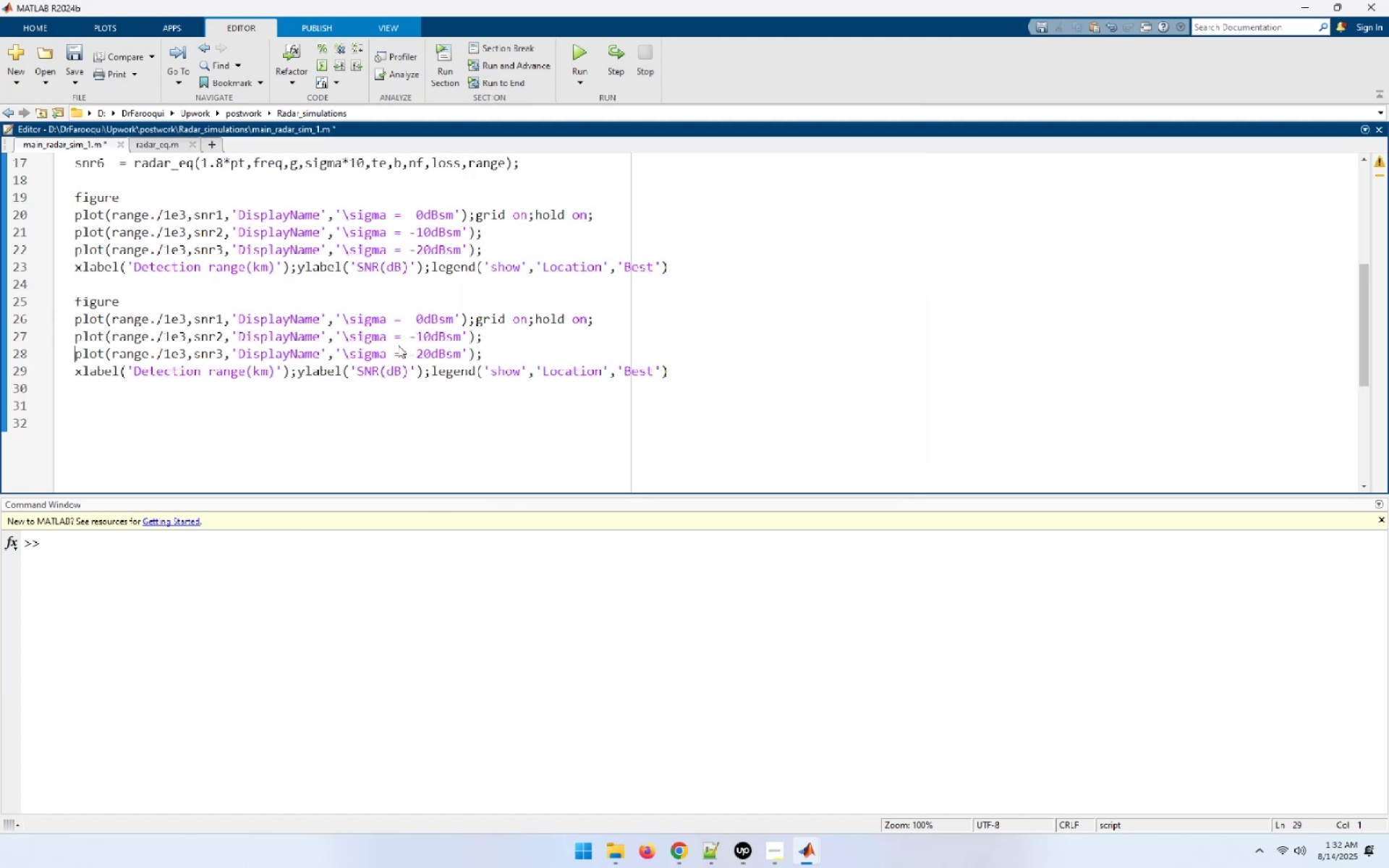 
key(ArrowUp)
 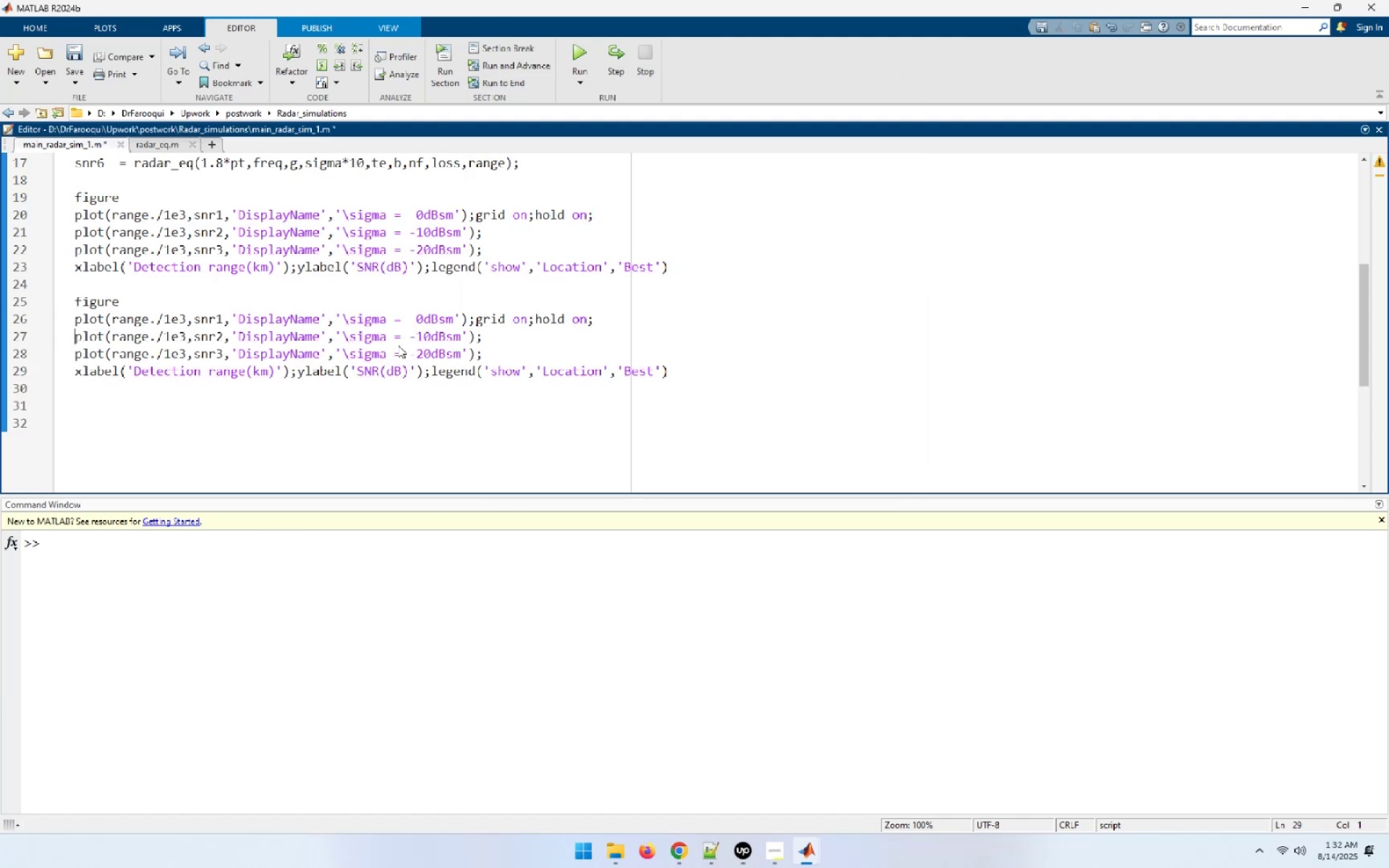 
key(ArrowUp)
 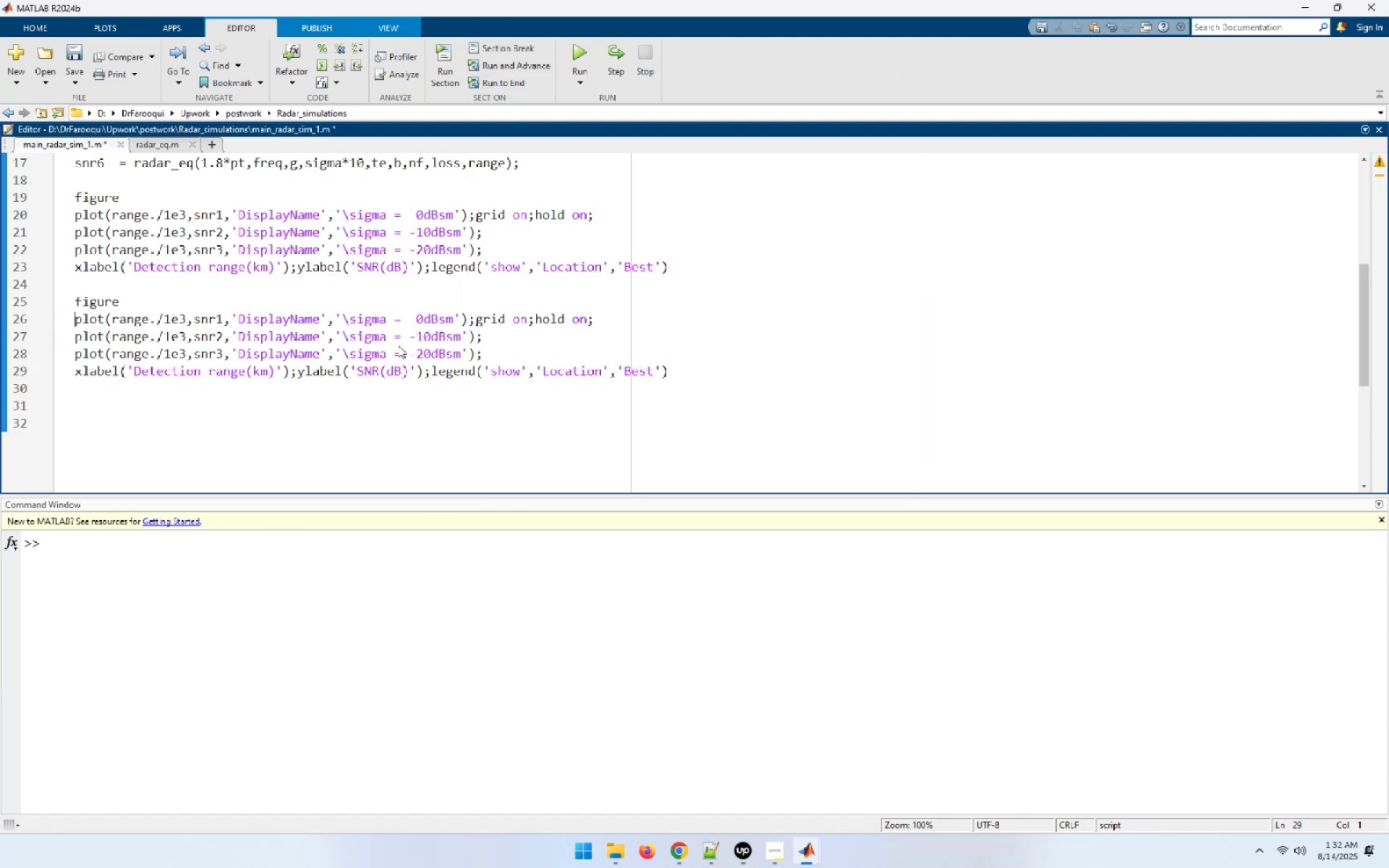 
hold_key(key=ArrowRight, duration=1.06)
 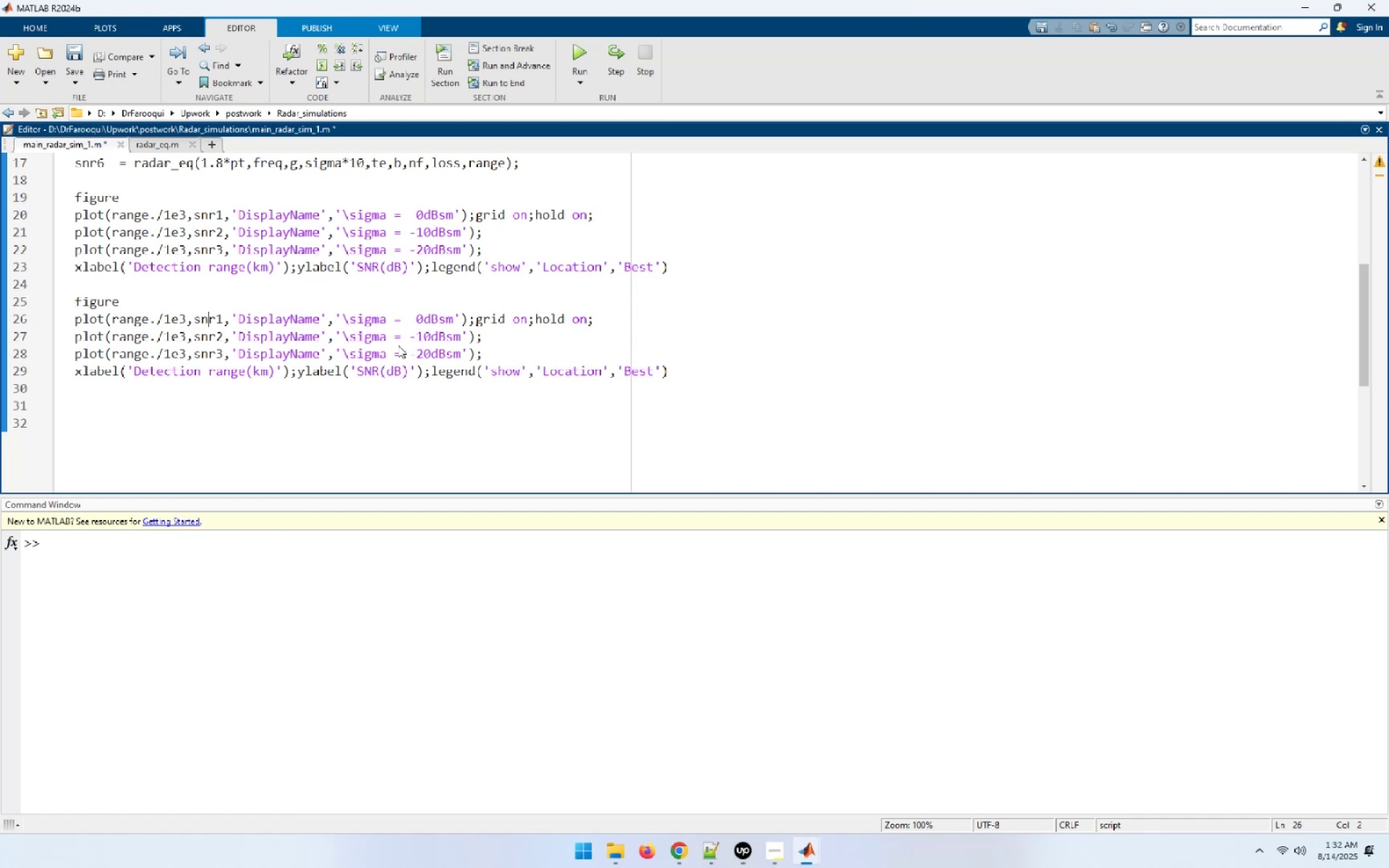 
key(ArrowRight)
 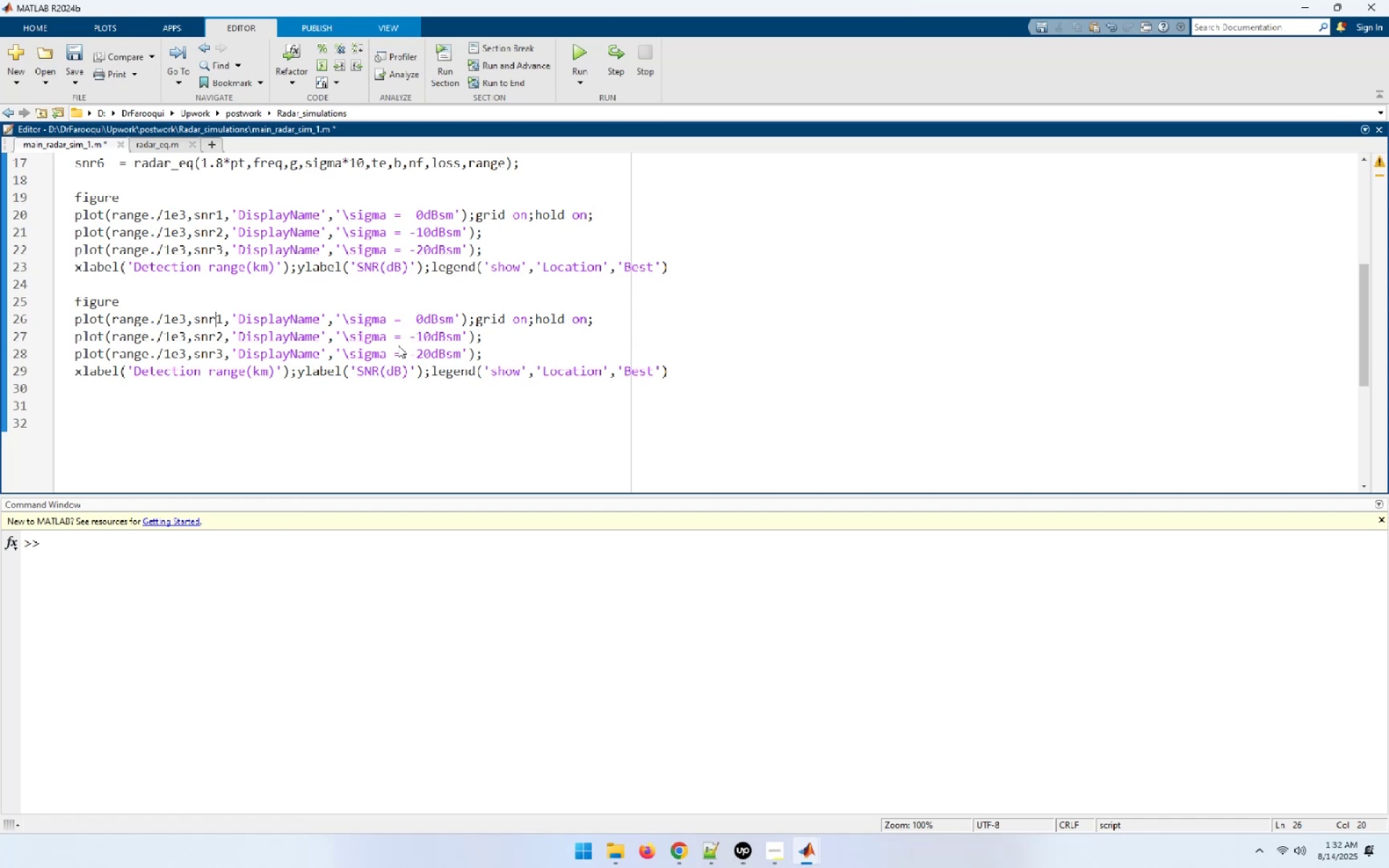 
key(ArrowRight)
 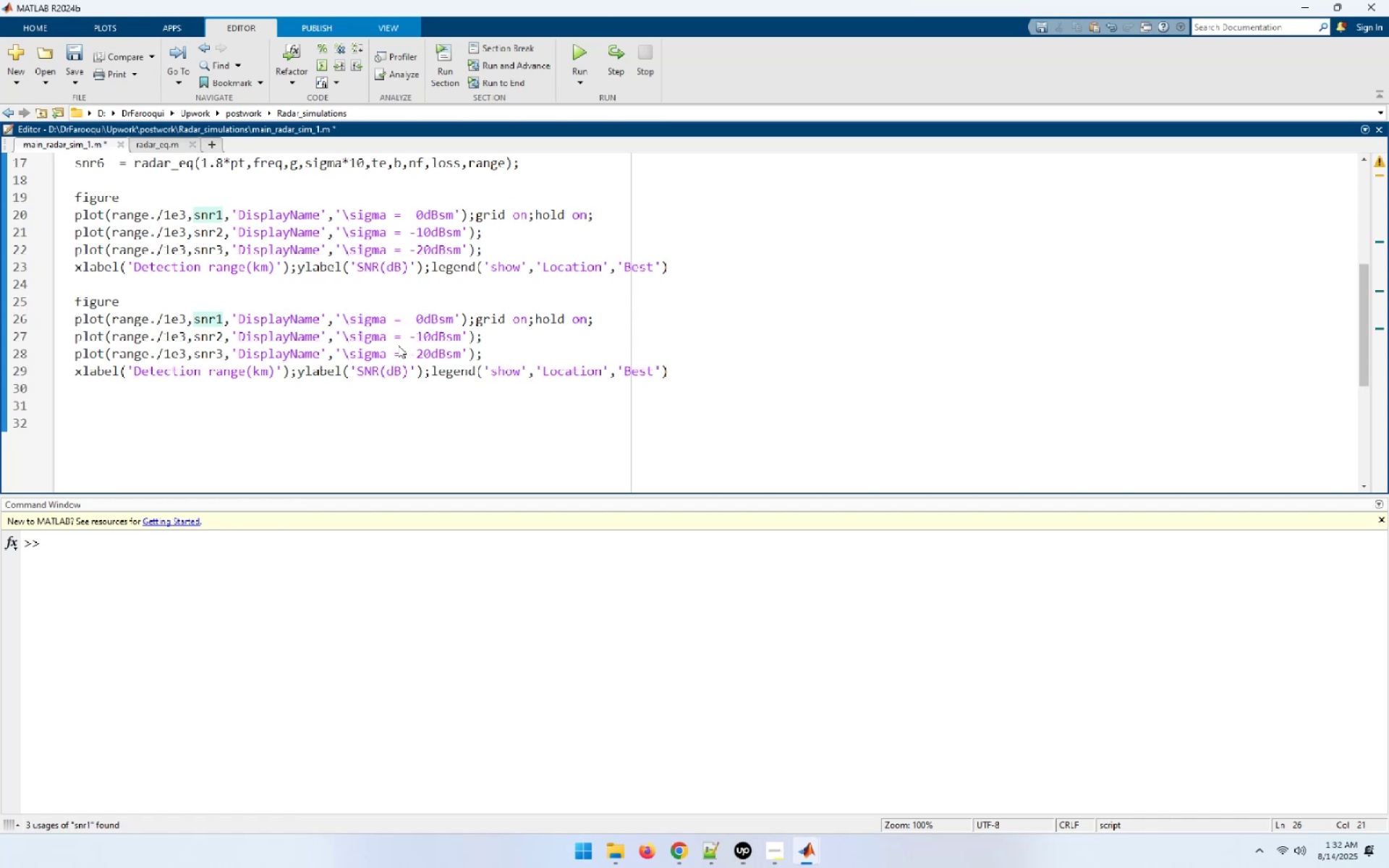 
key(Backspace)
 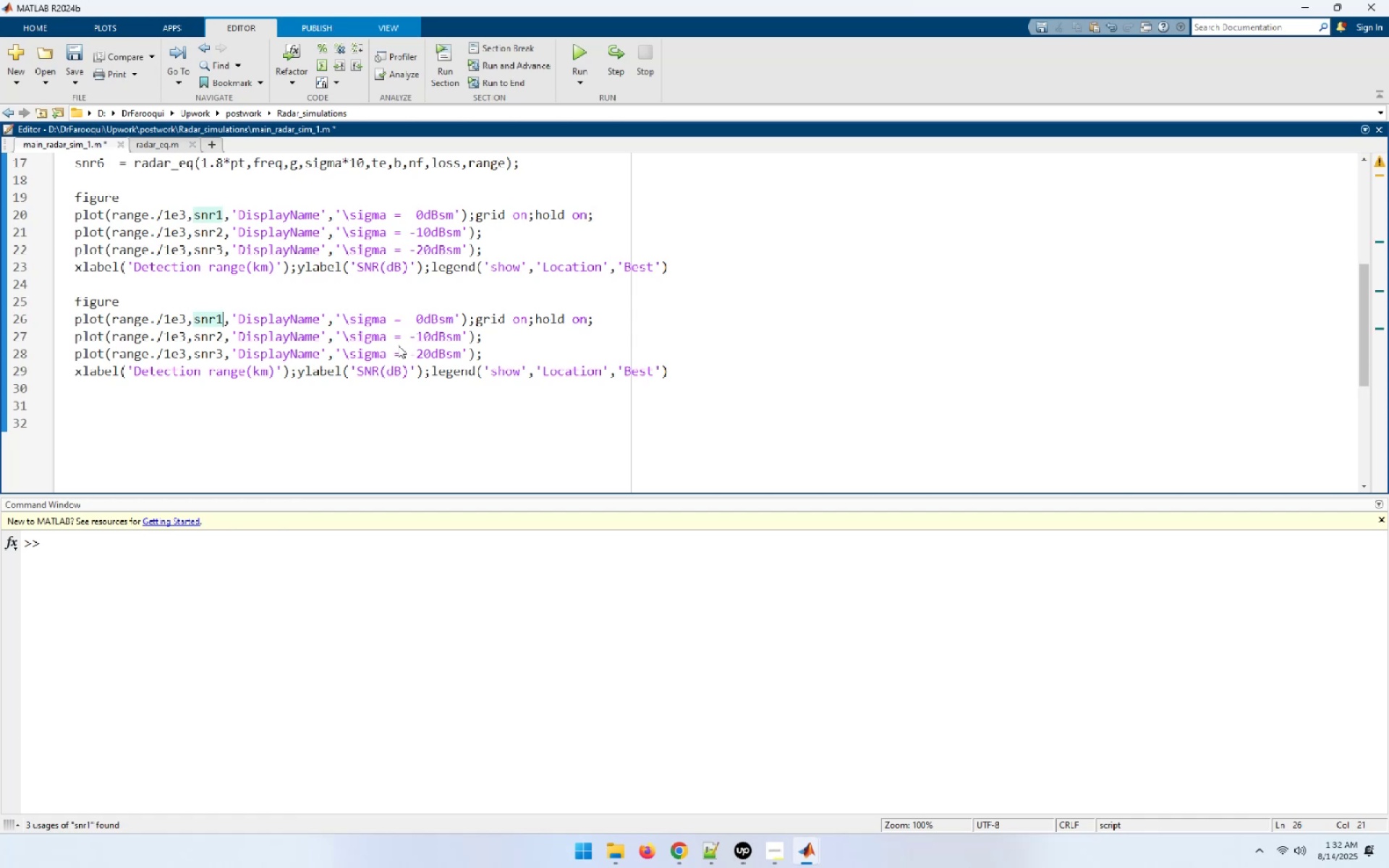 
key(4)
 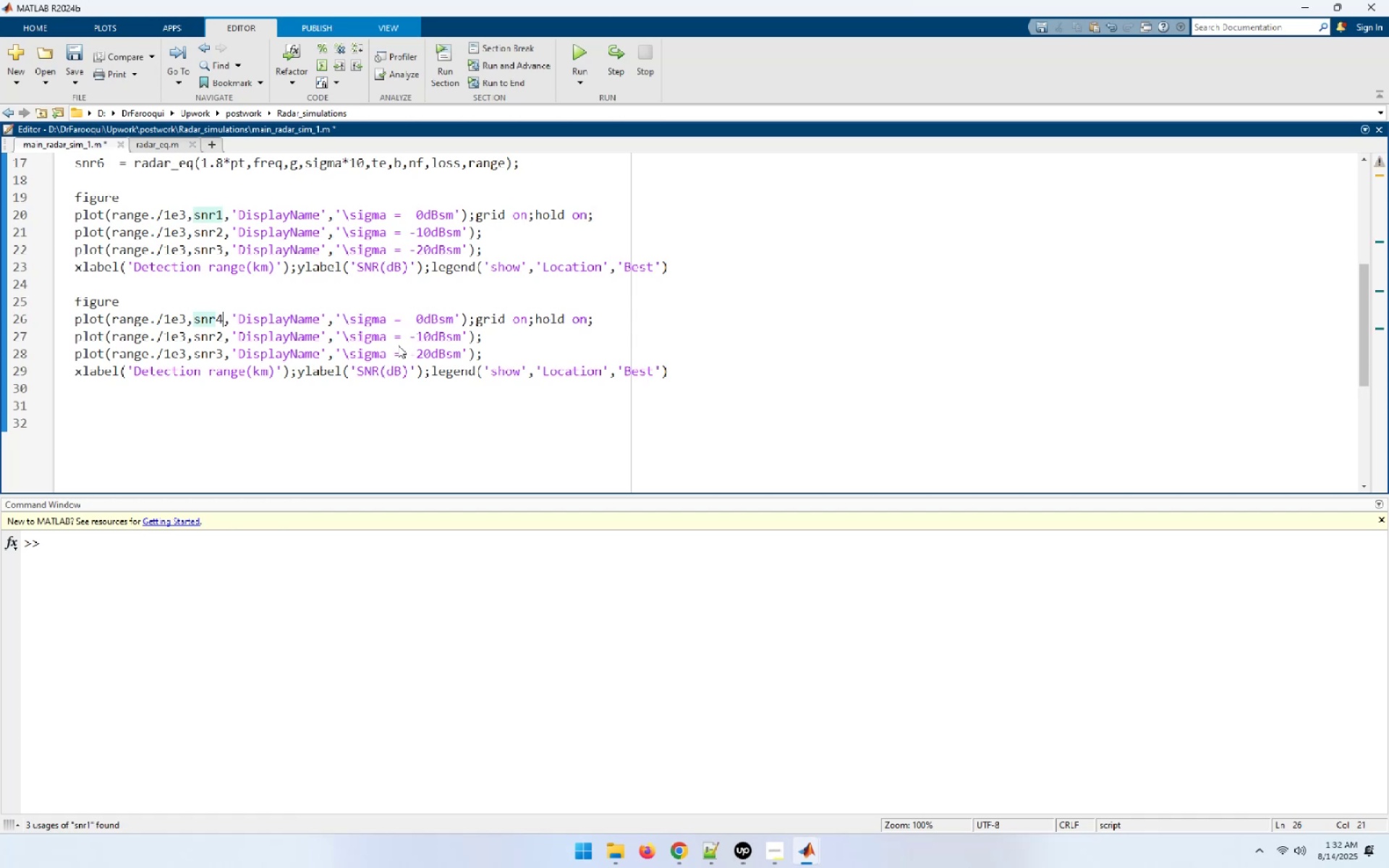 
key(ArrowDown)
 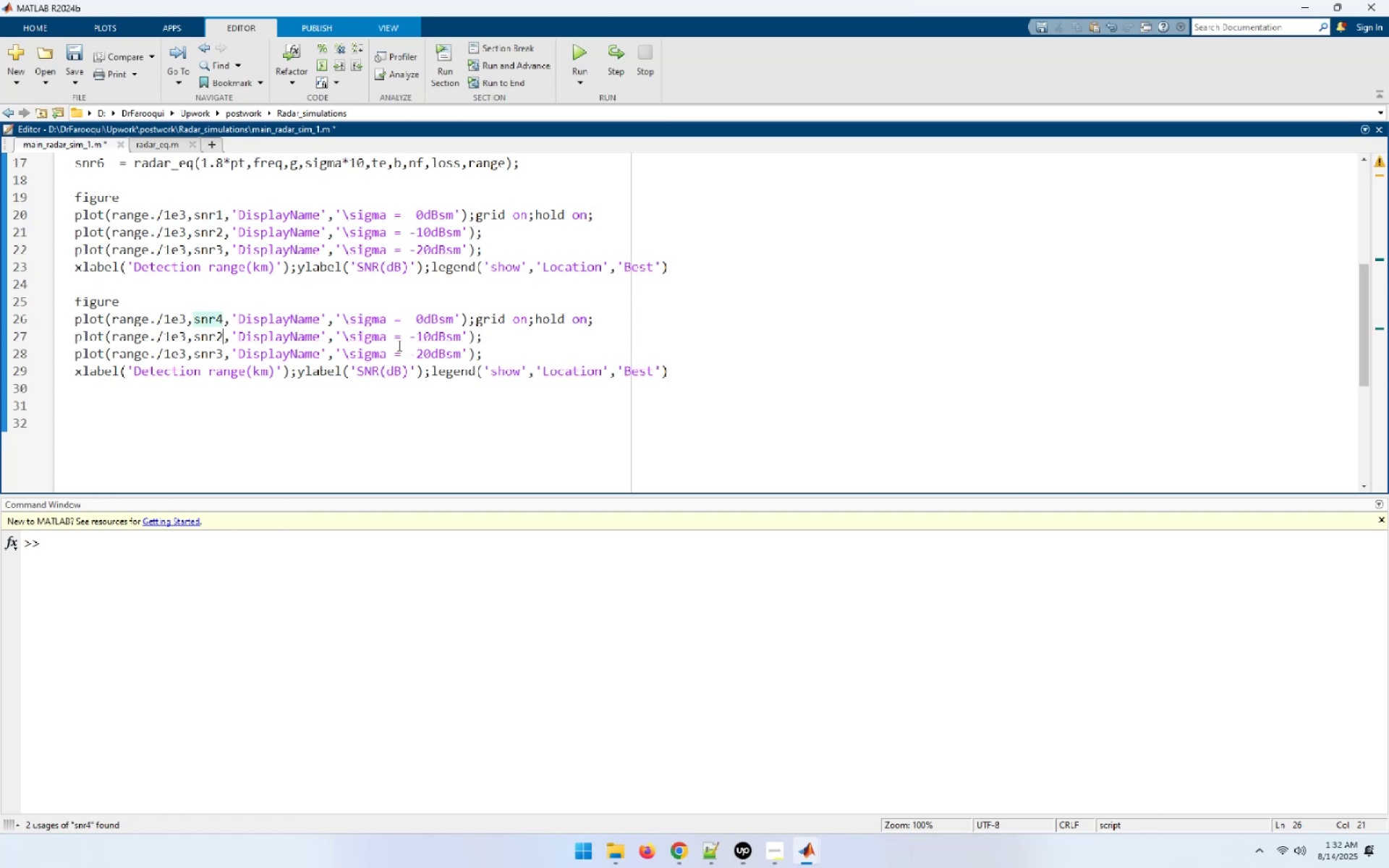 
key(Backspace)
 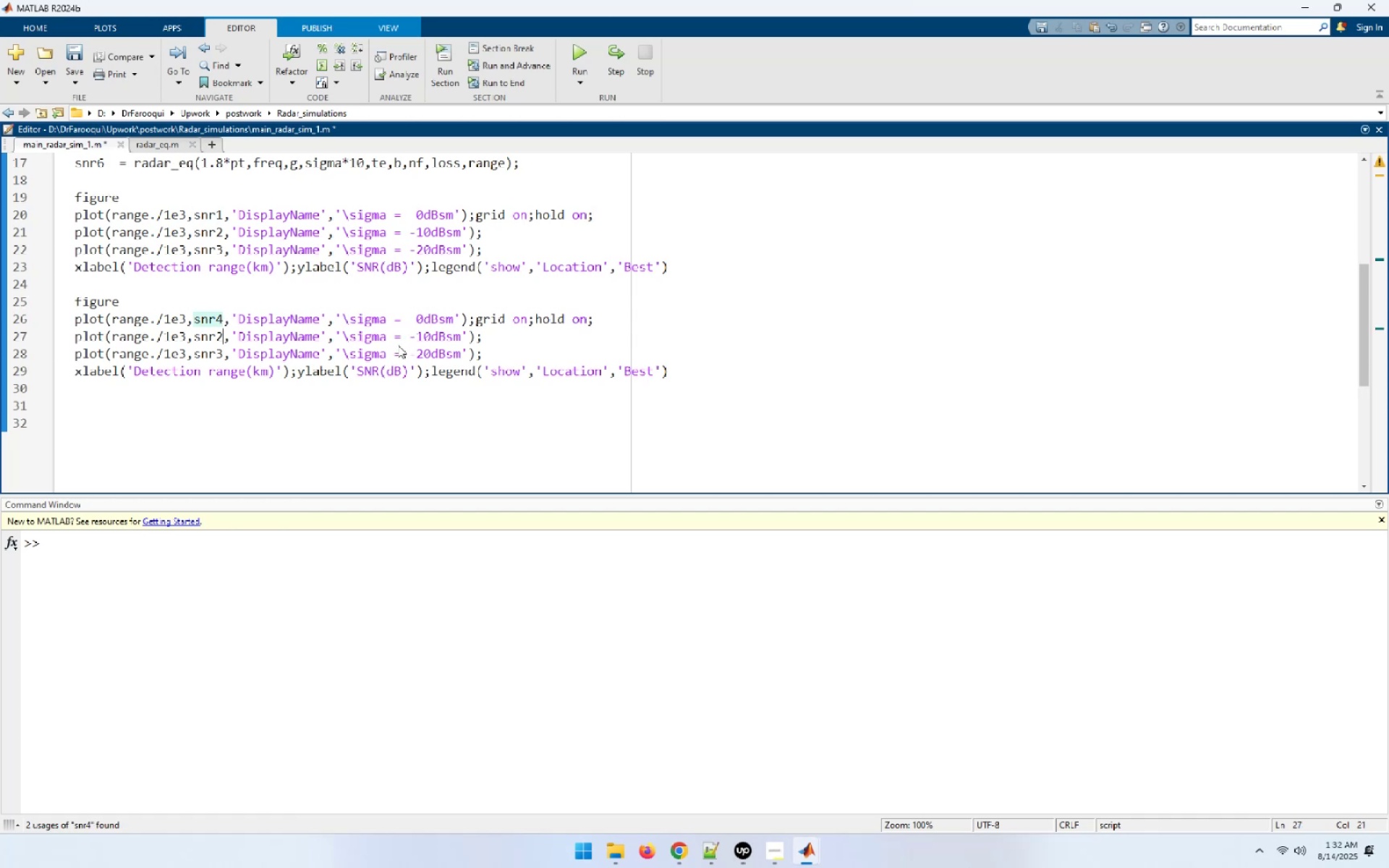 
key(5)
 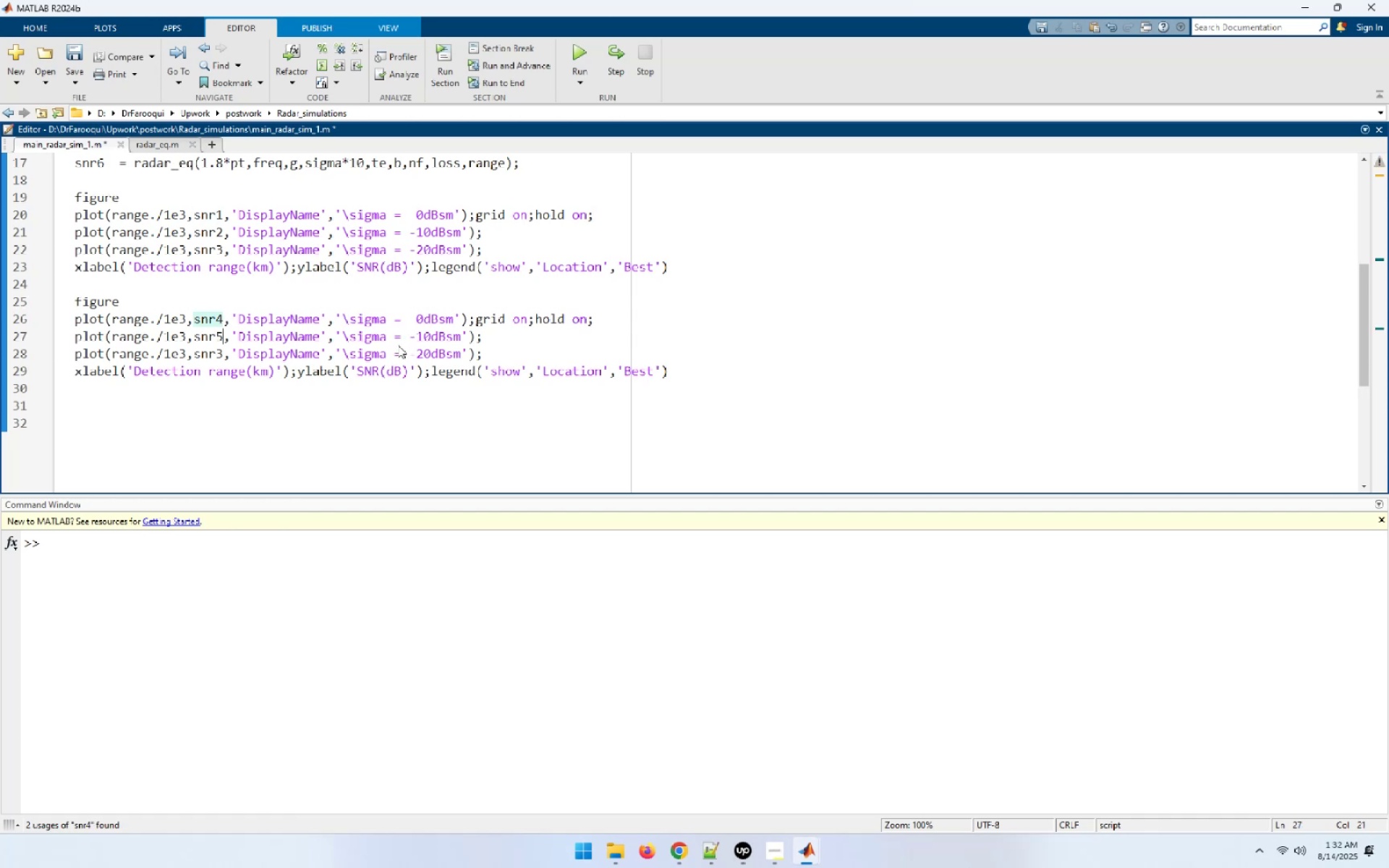 
key(ArrowDown)
 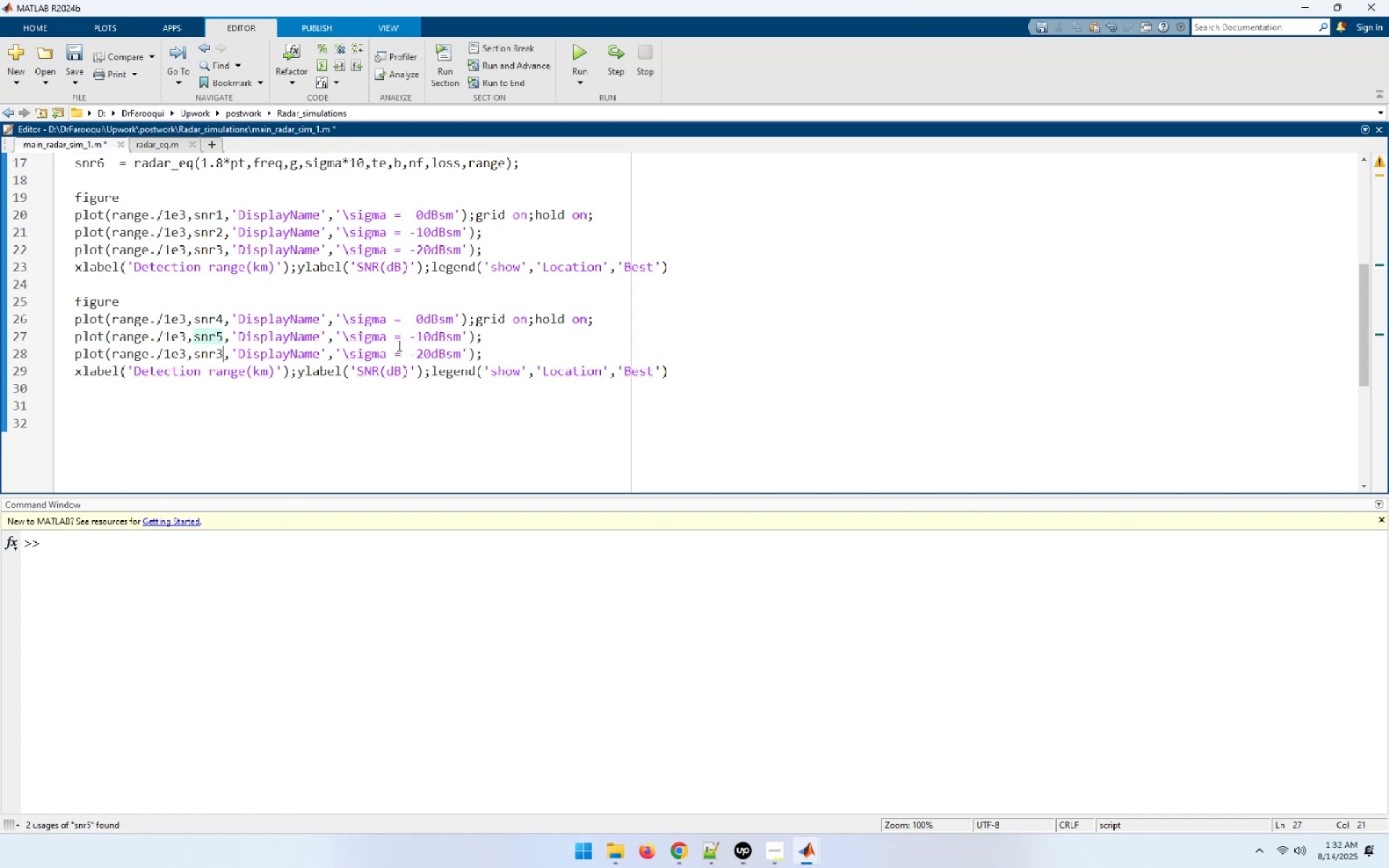 
key(Backspace)
 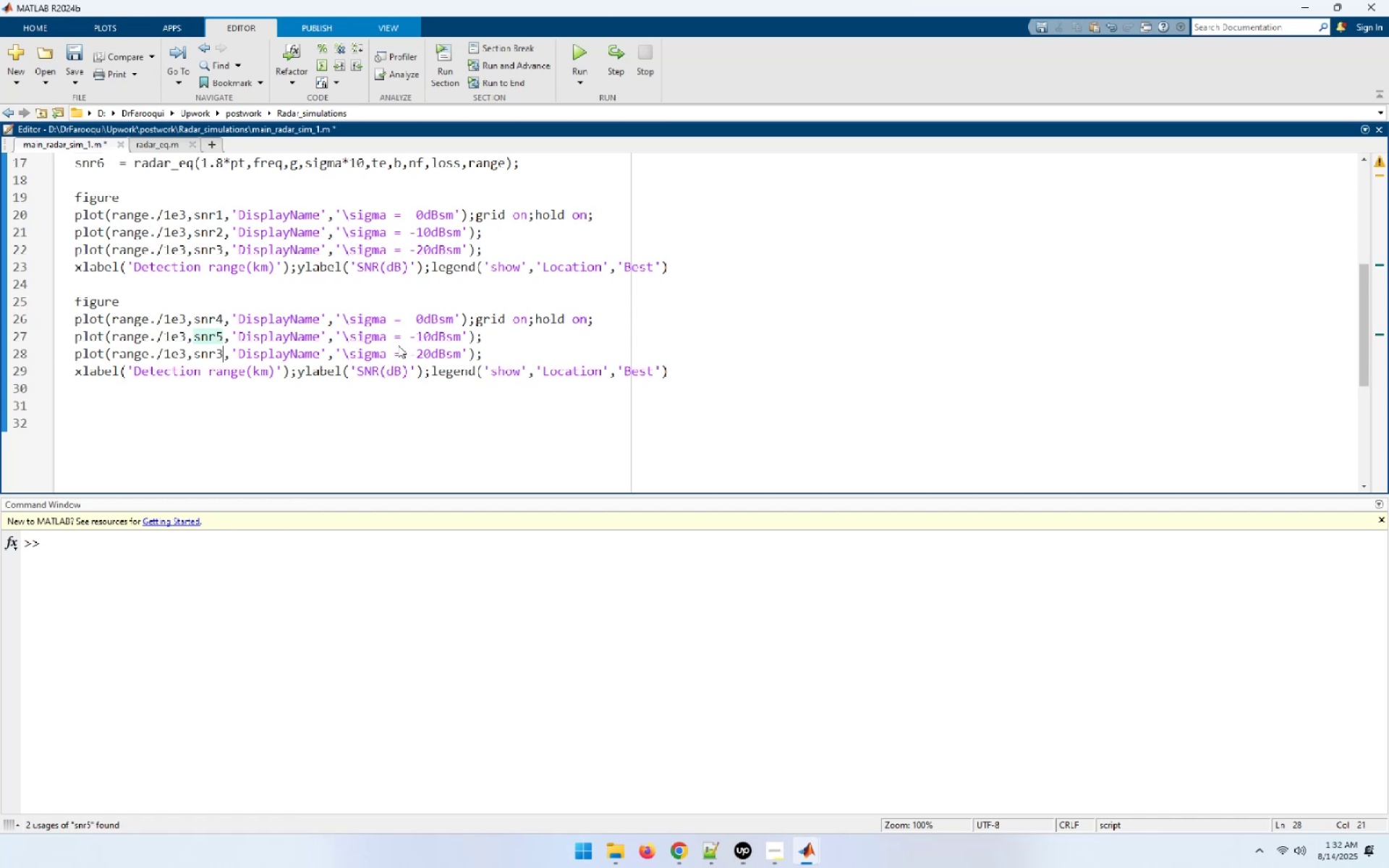 
key(6)
 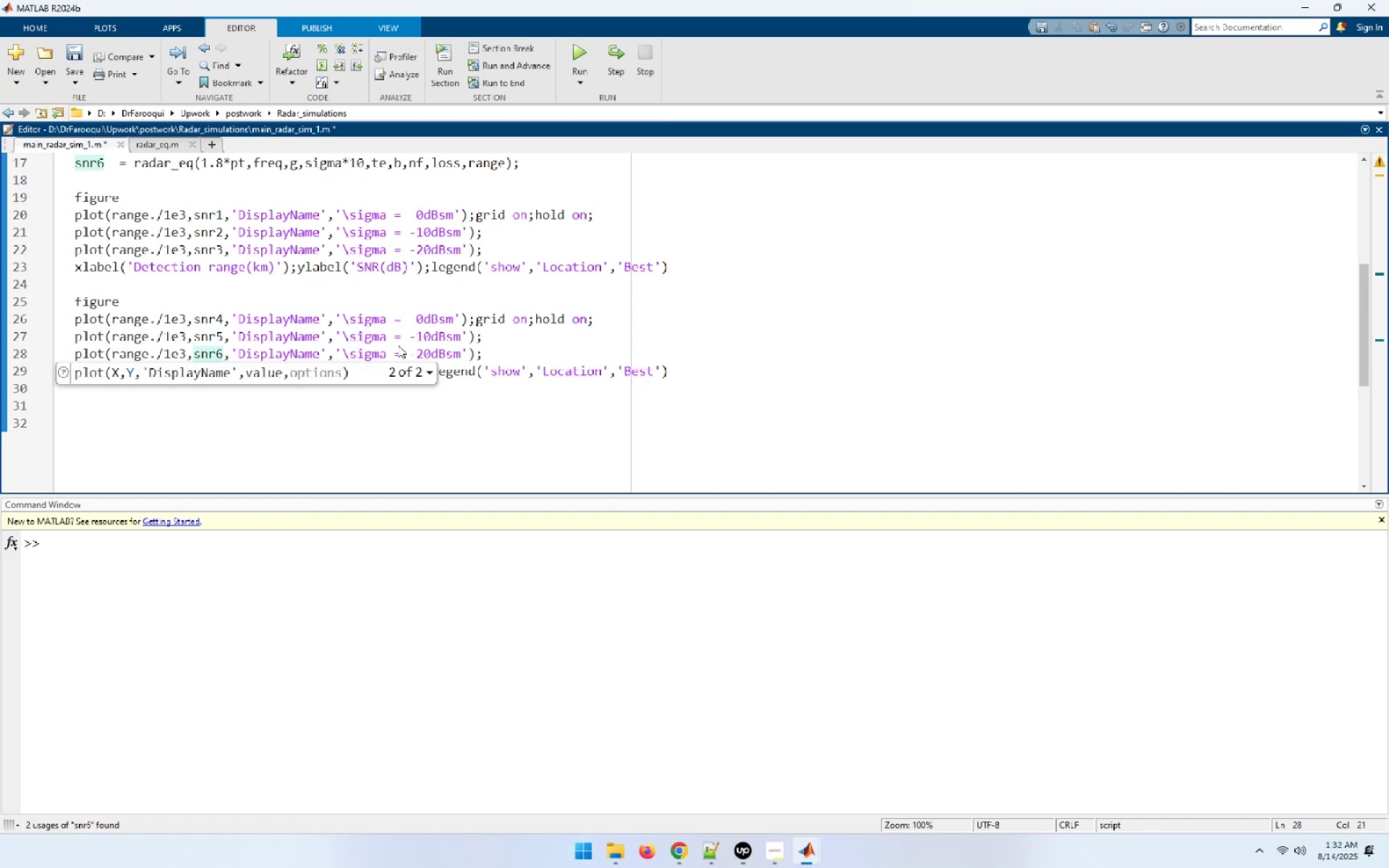 
key(ArrowUp)
 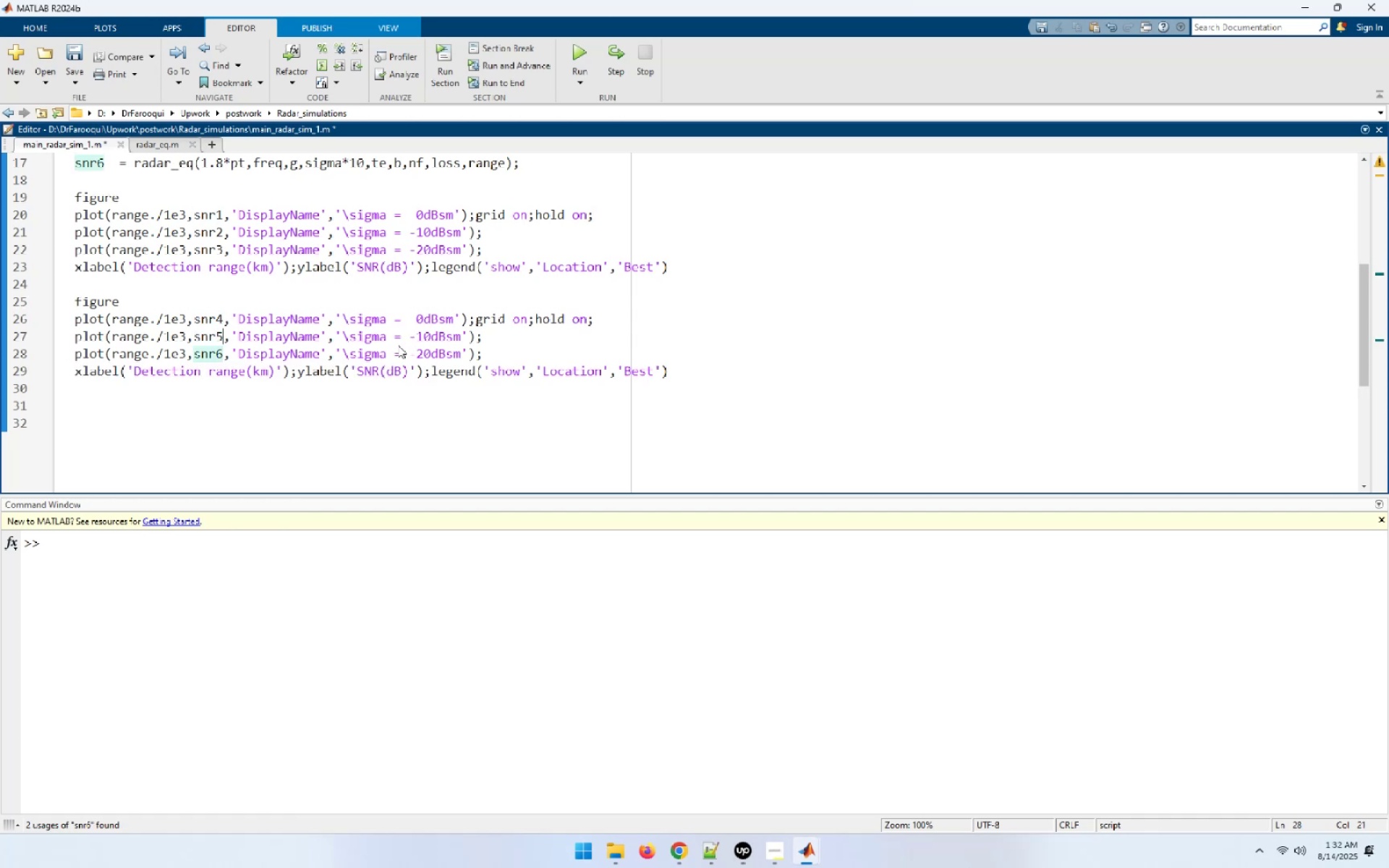 
hold_key(key=ArrowRight, duration=1.06)
 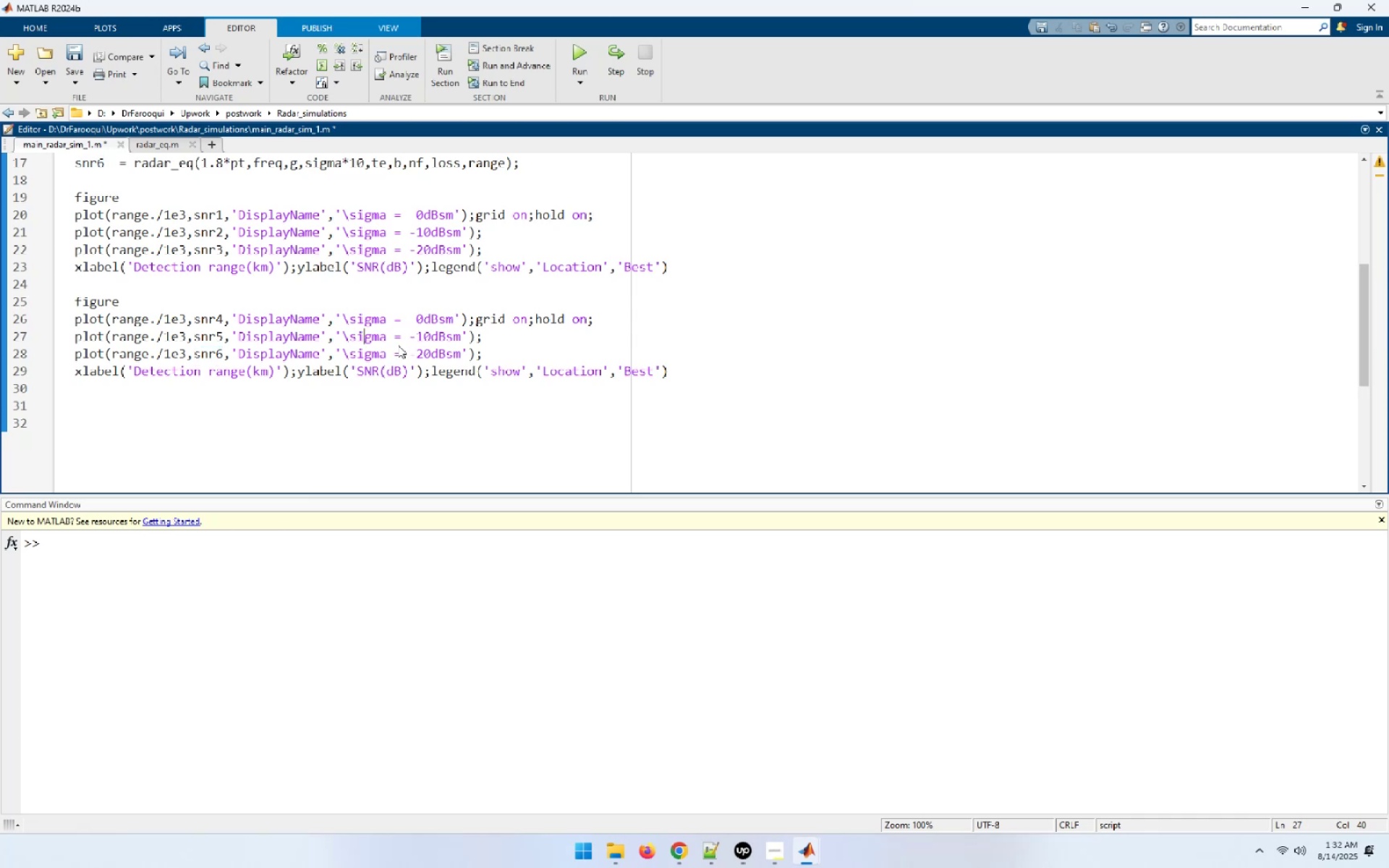 
wait(6.91)
 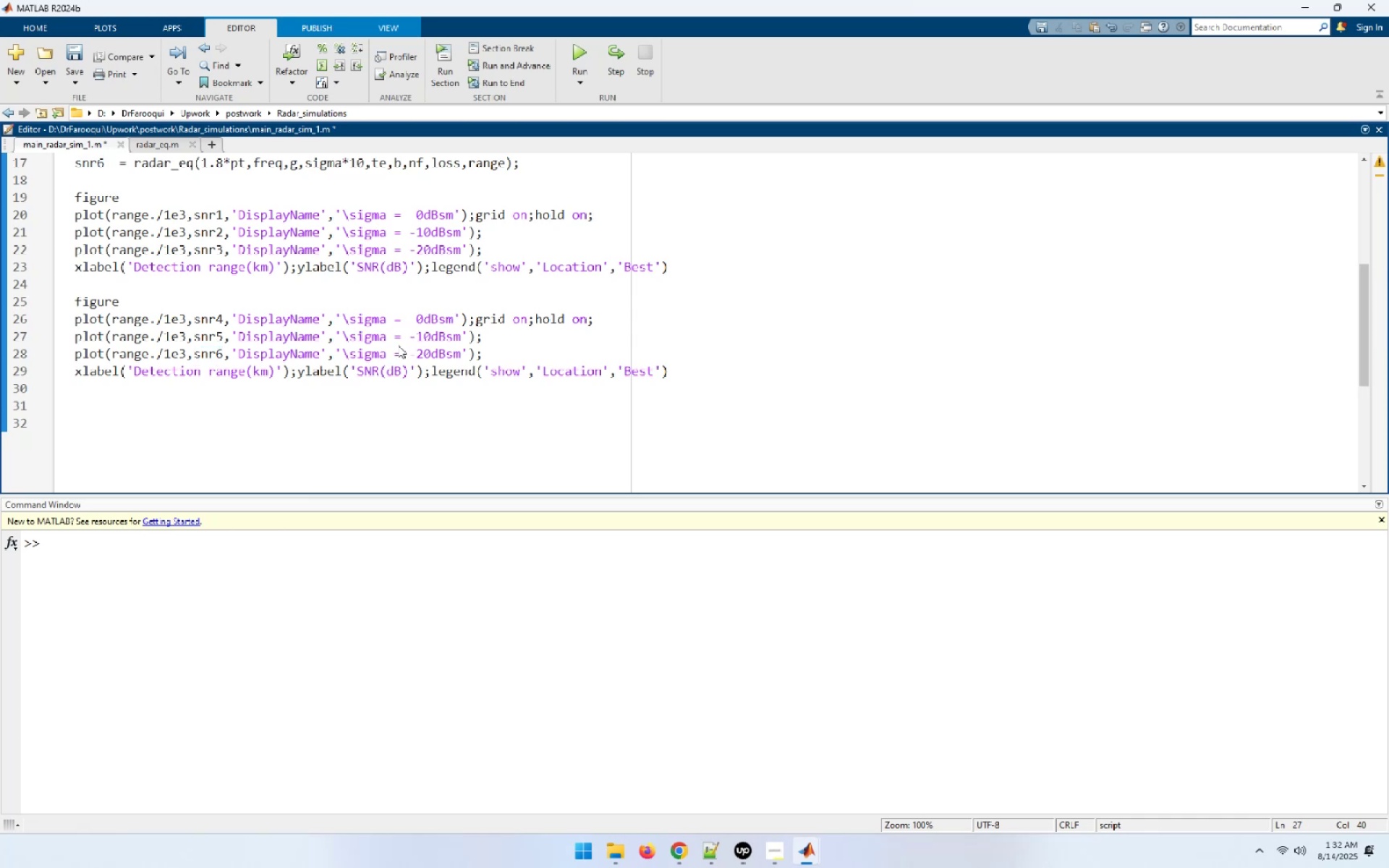 
key(ArrowLeft)
 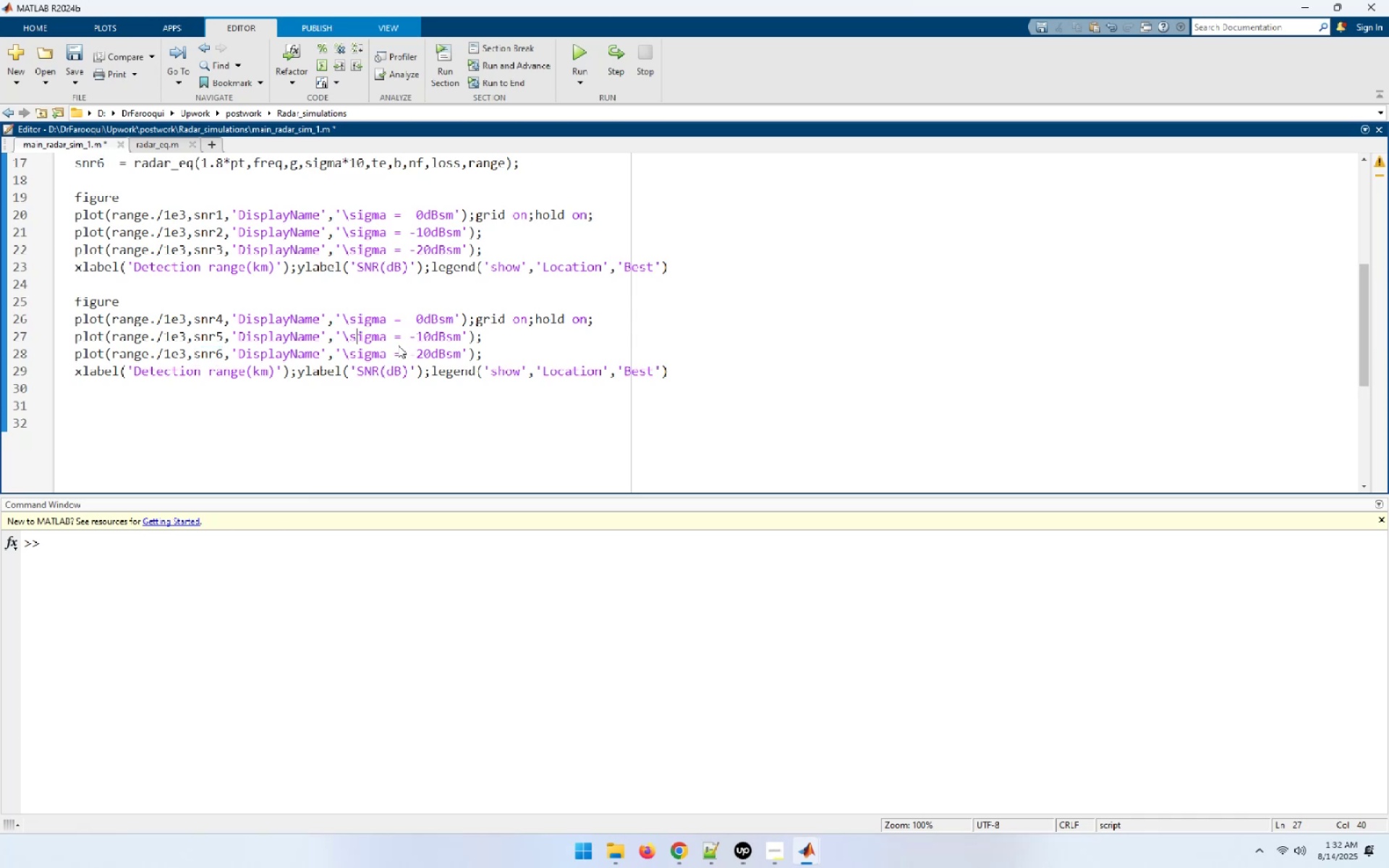 
key(ArrowLeft)
 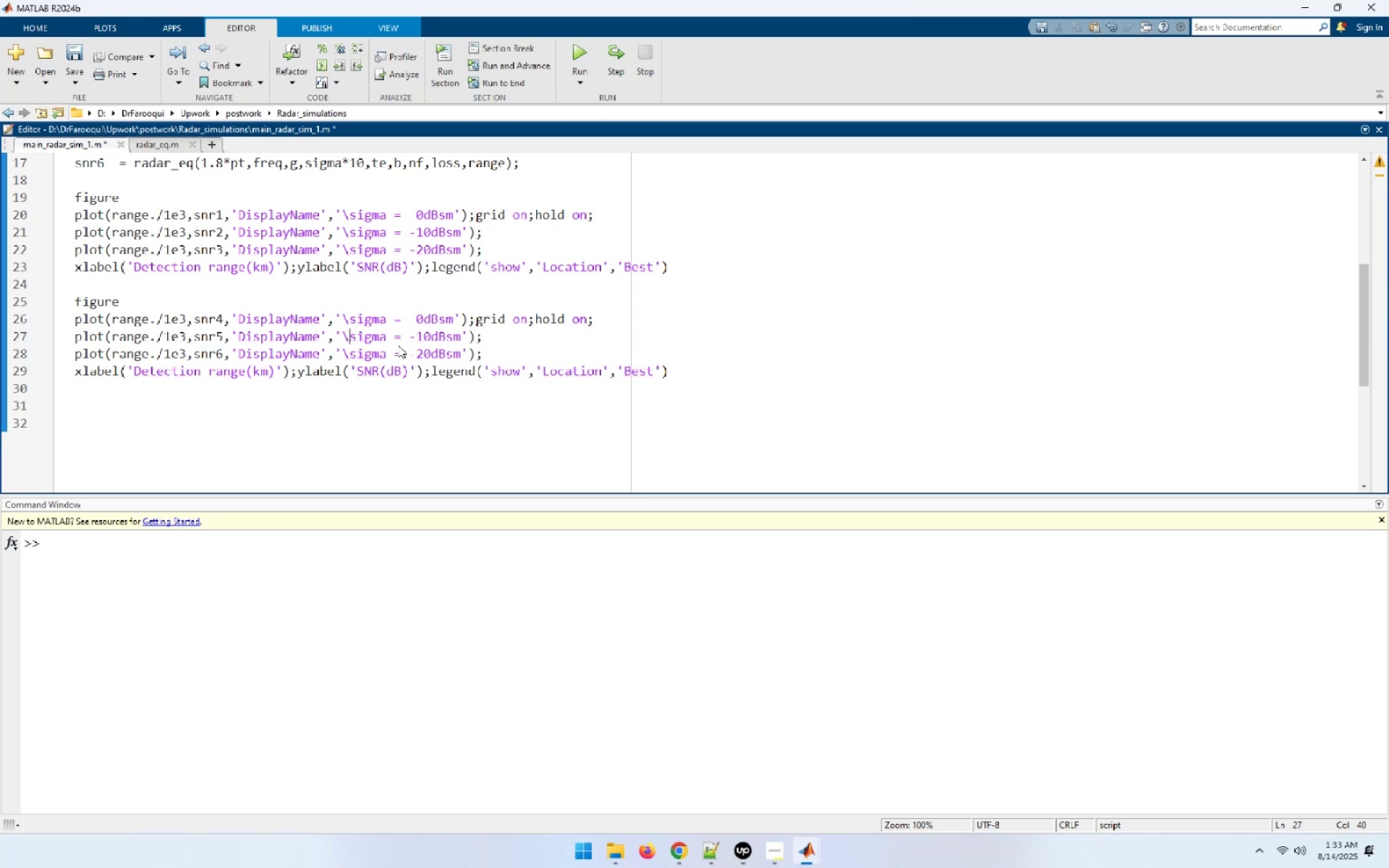 
key(ArrowUp)
 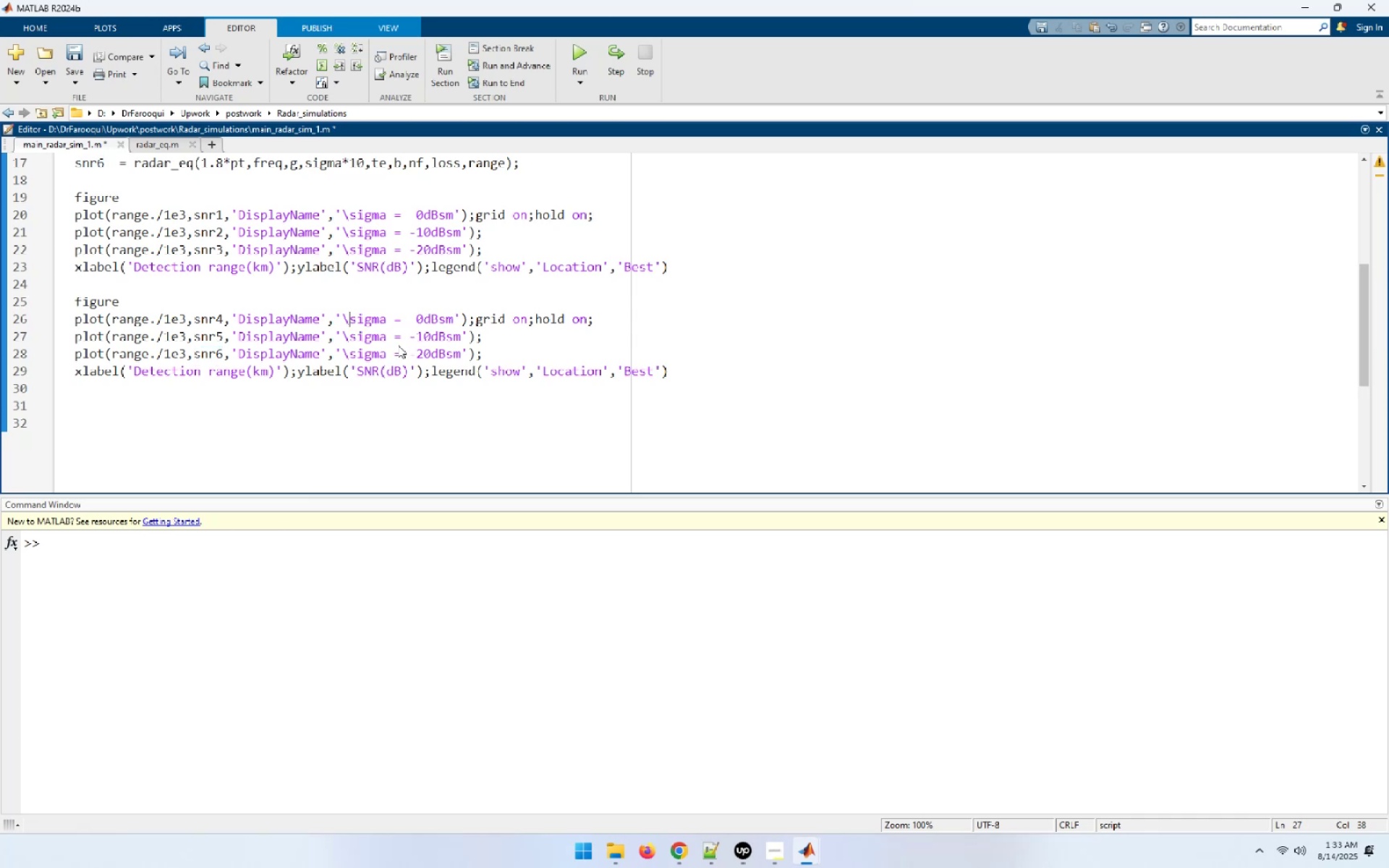 
key(ArrowLeft)
 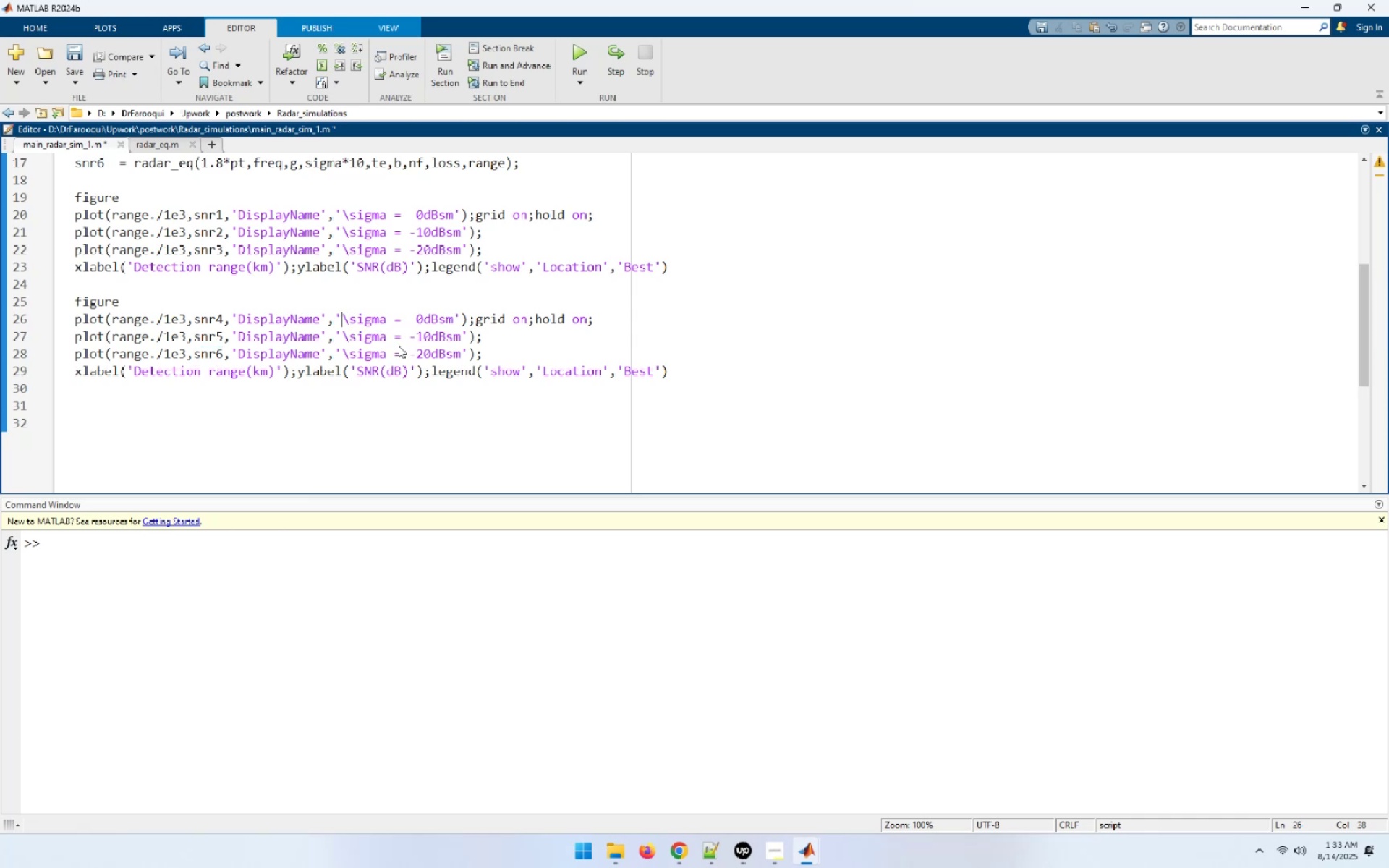 
key(Shift+ArrowRight)
 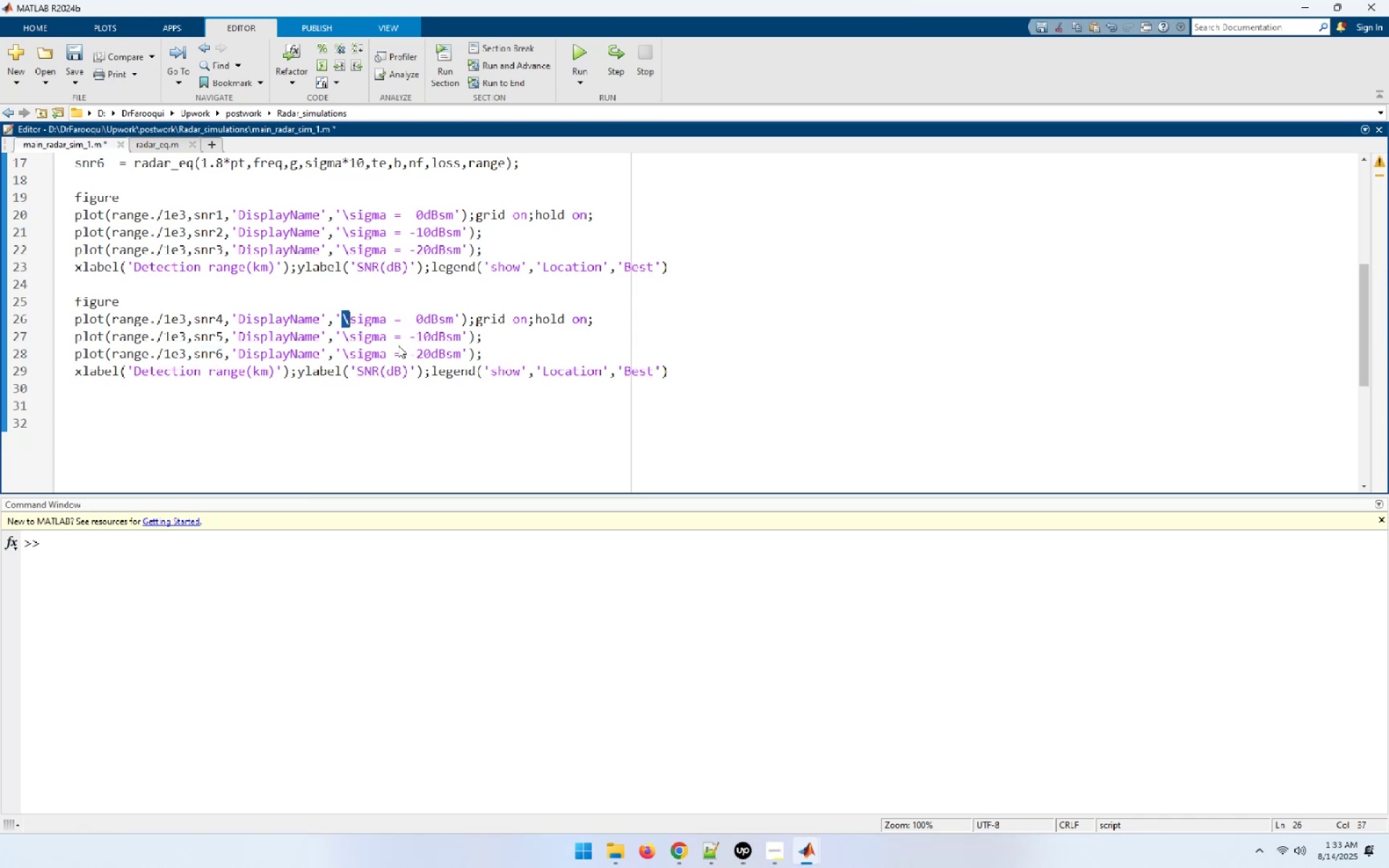 
key(Shift+ArrowRight)
 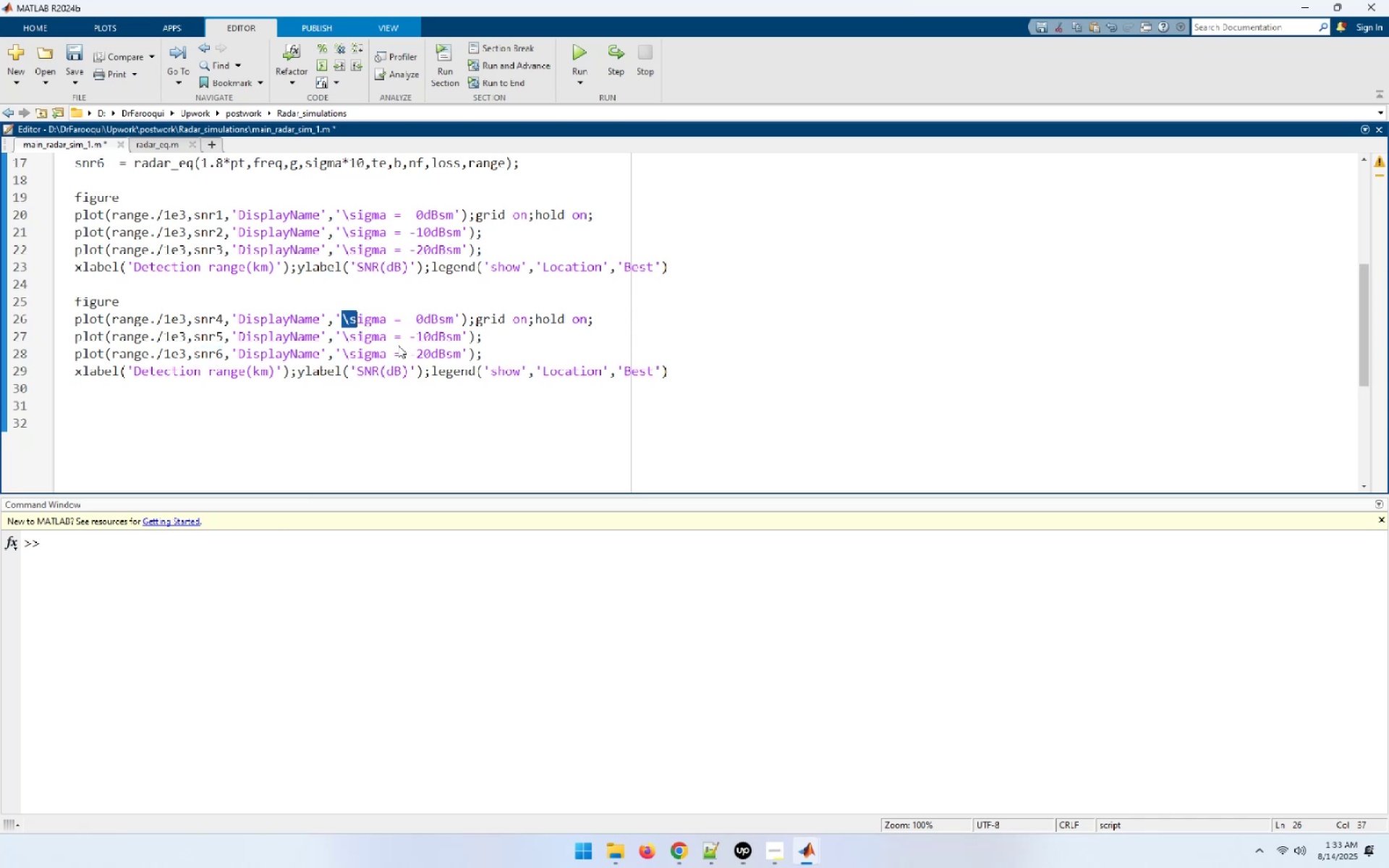 
key(Shift+ArrowRight)
 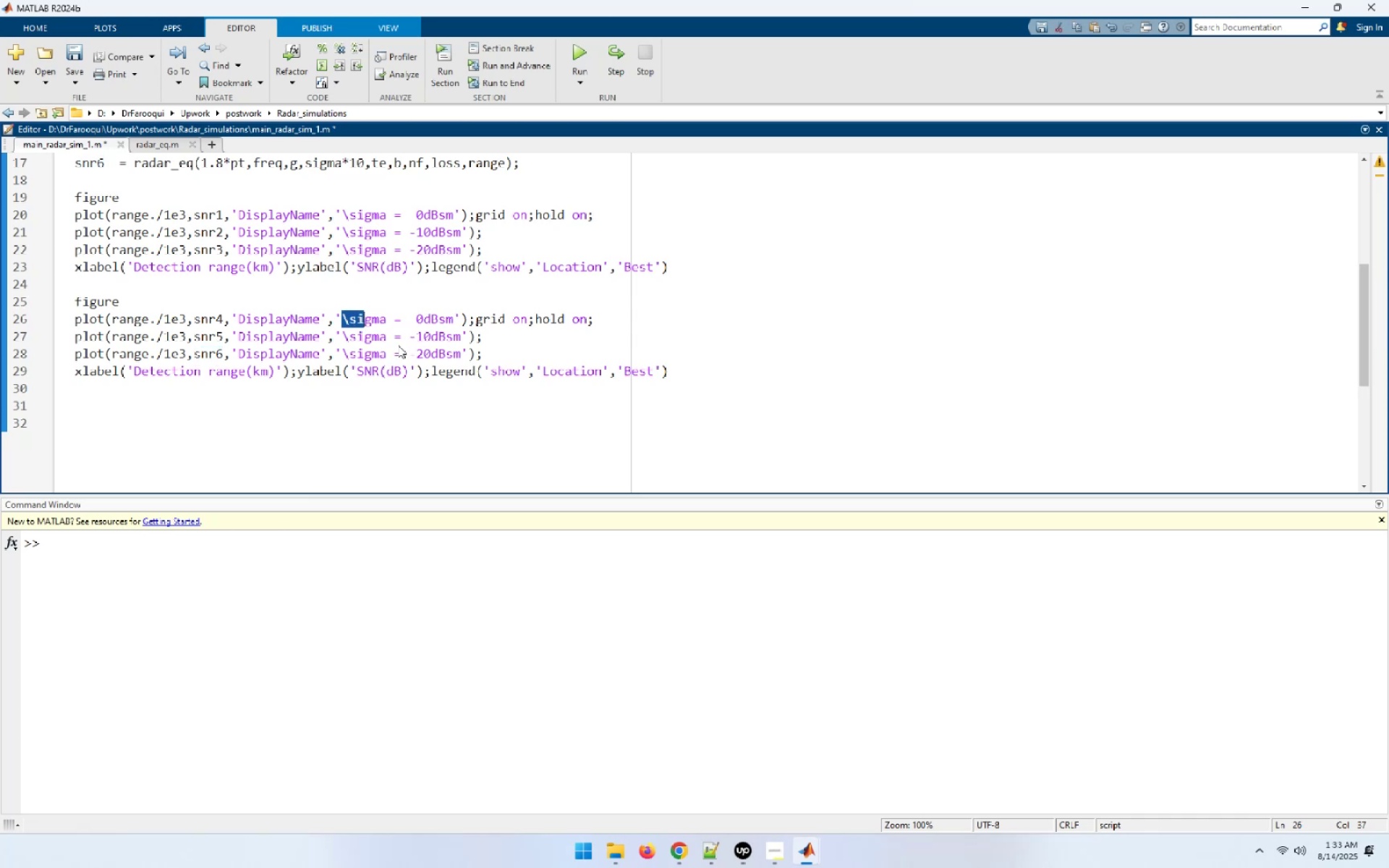 
key(Shift+ArrowRight)
 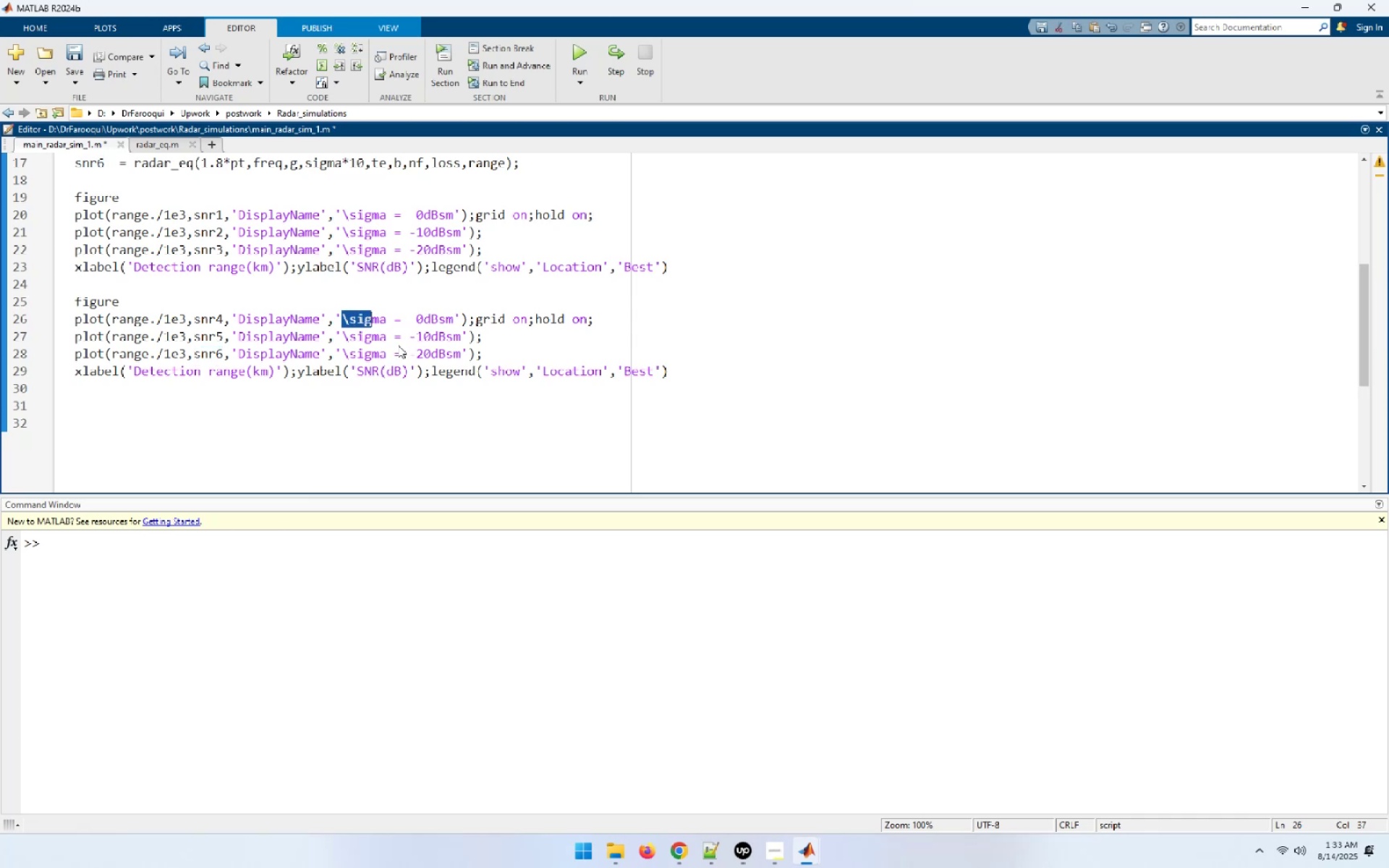 
key(Shift+ArrowRight)
 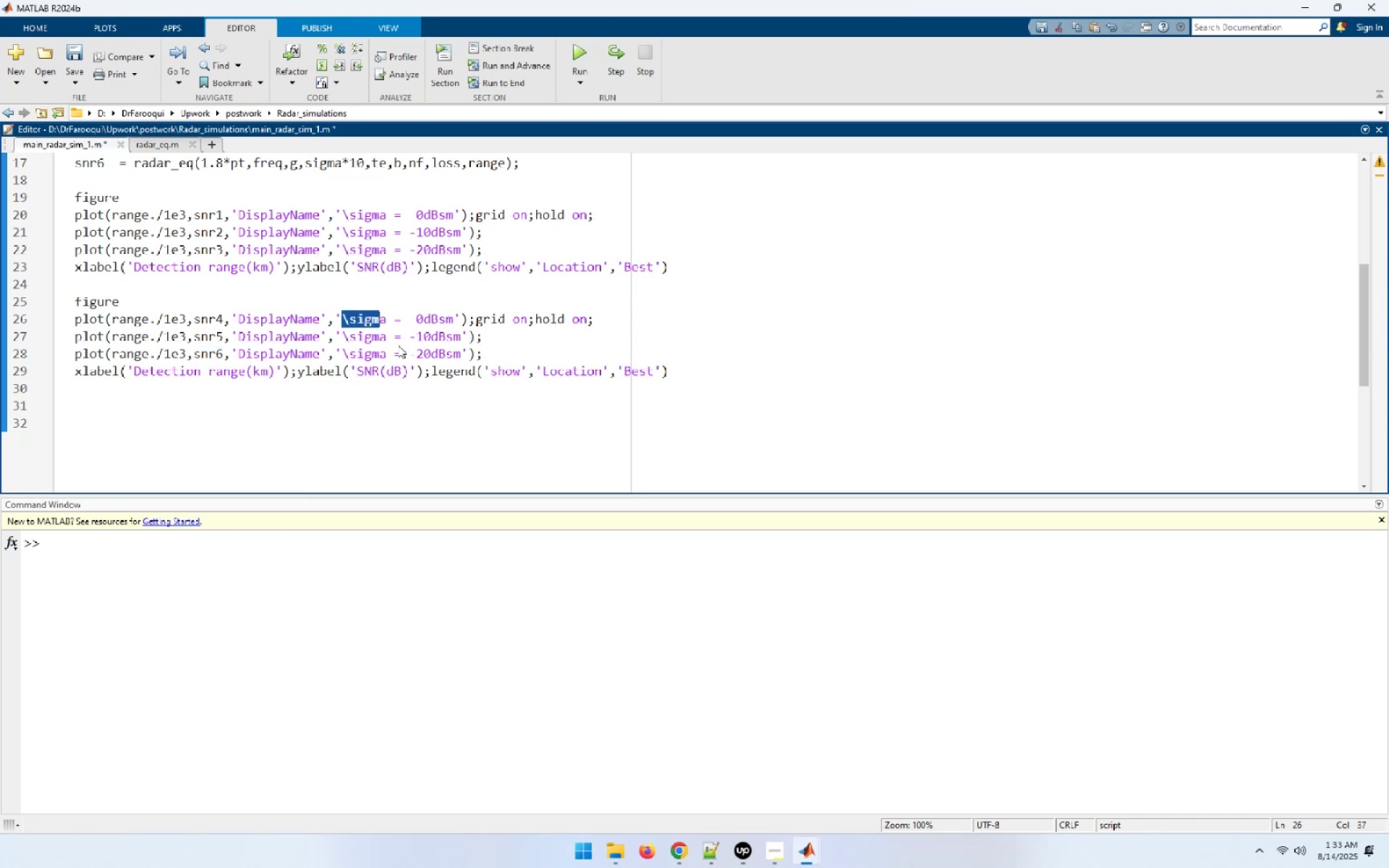 
key(Shift+ArrowRight)
 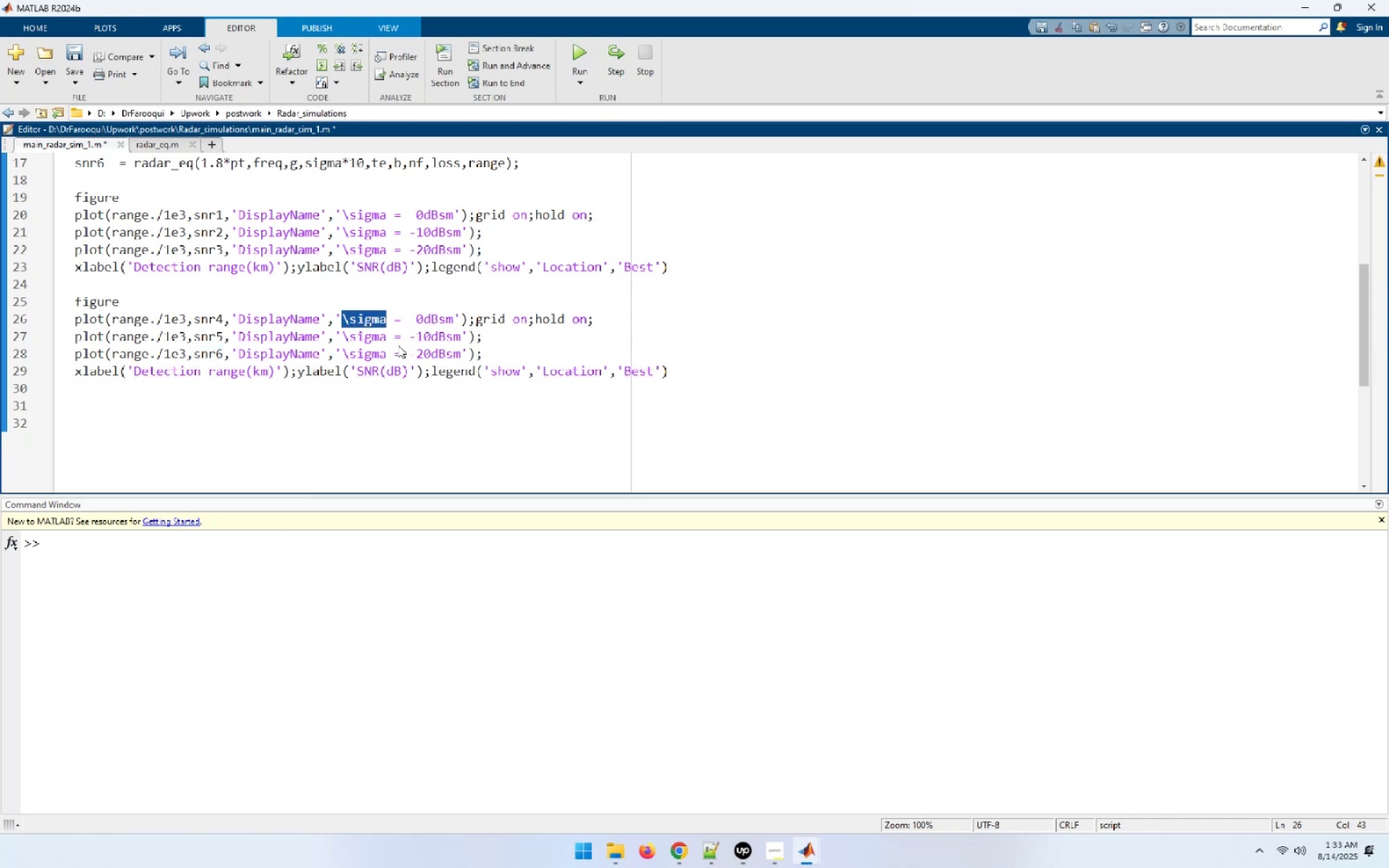 
key(Shift+P)
 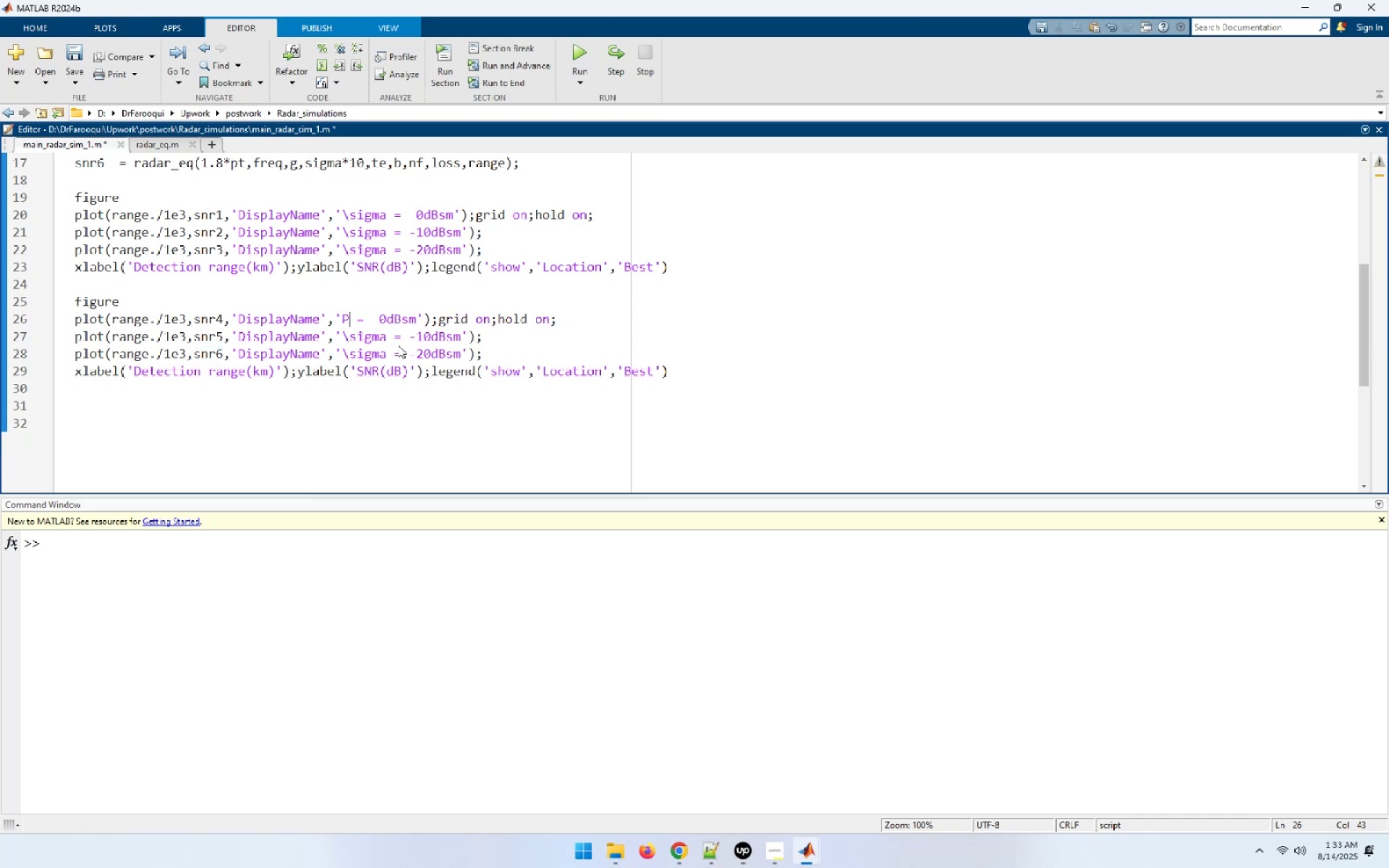 
key(Shift+Minus)
 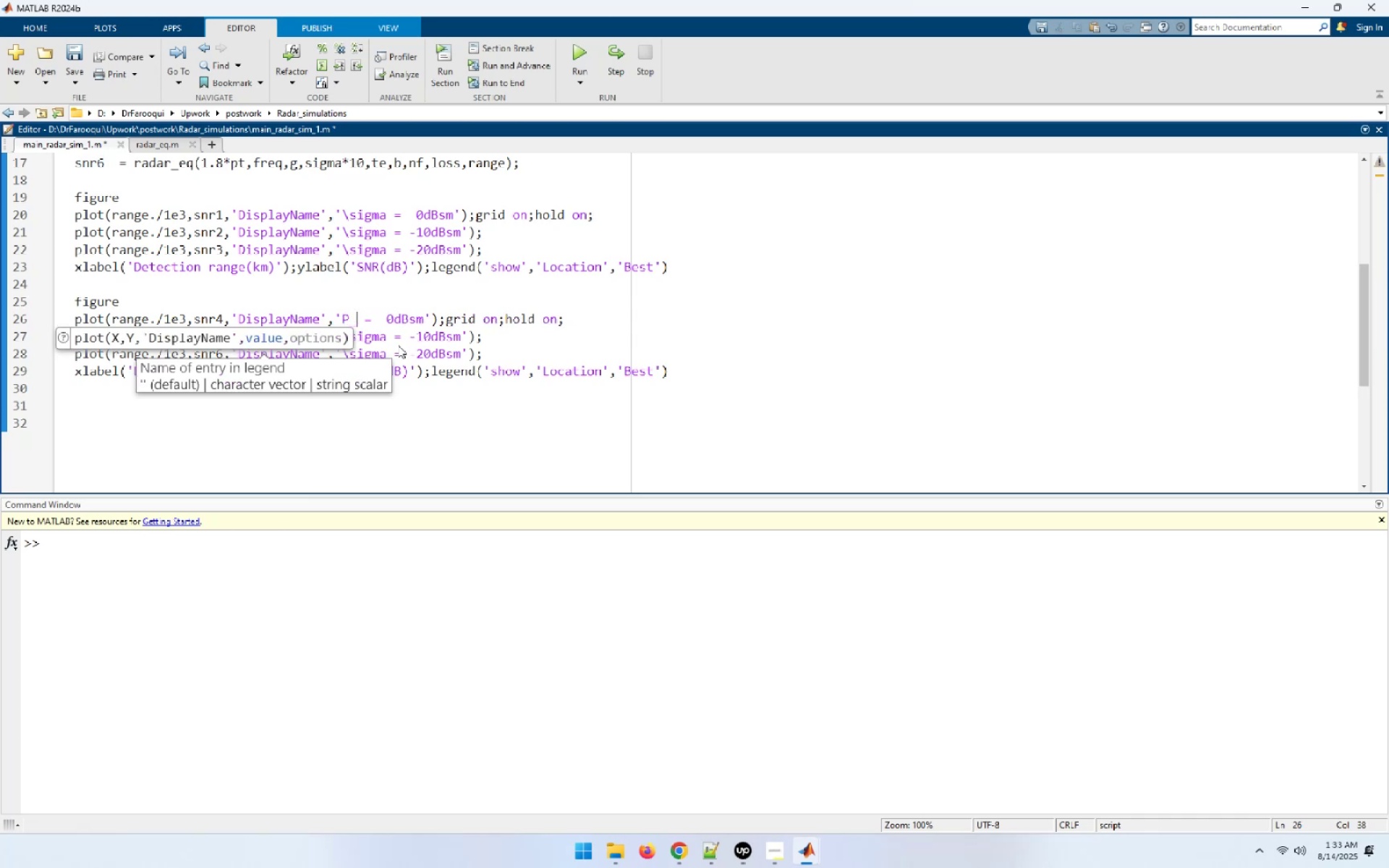 
key(T)
 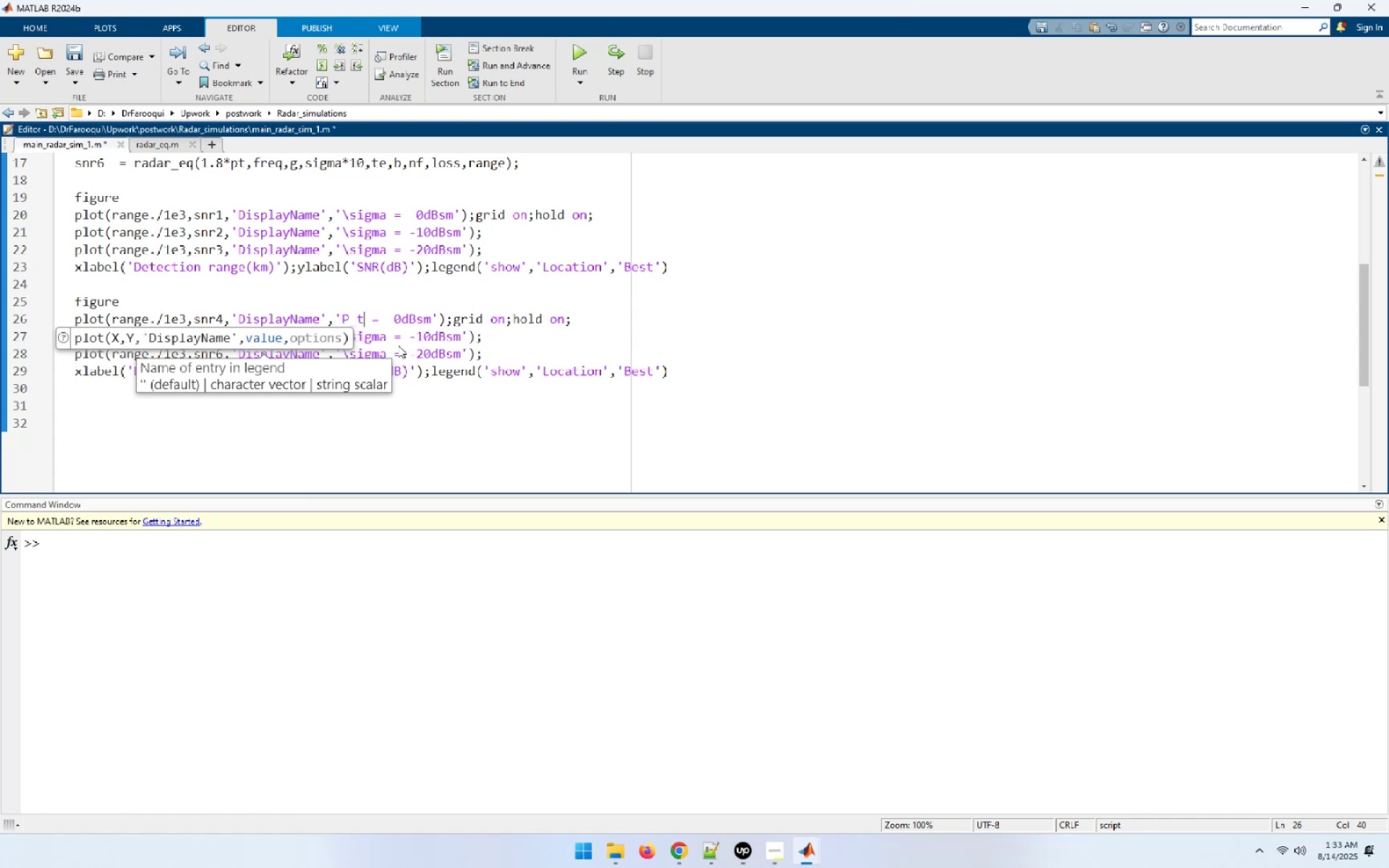 
key(Shift+ArrowLeft)
 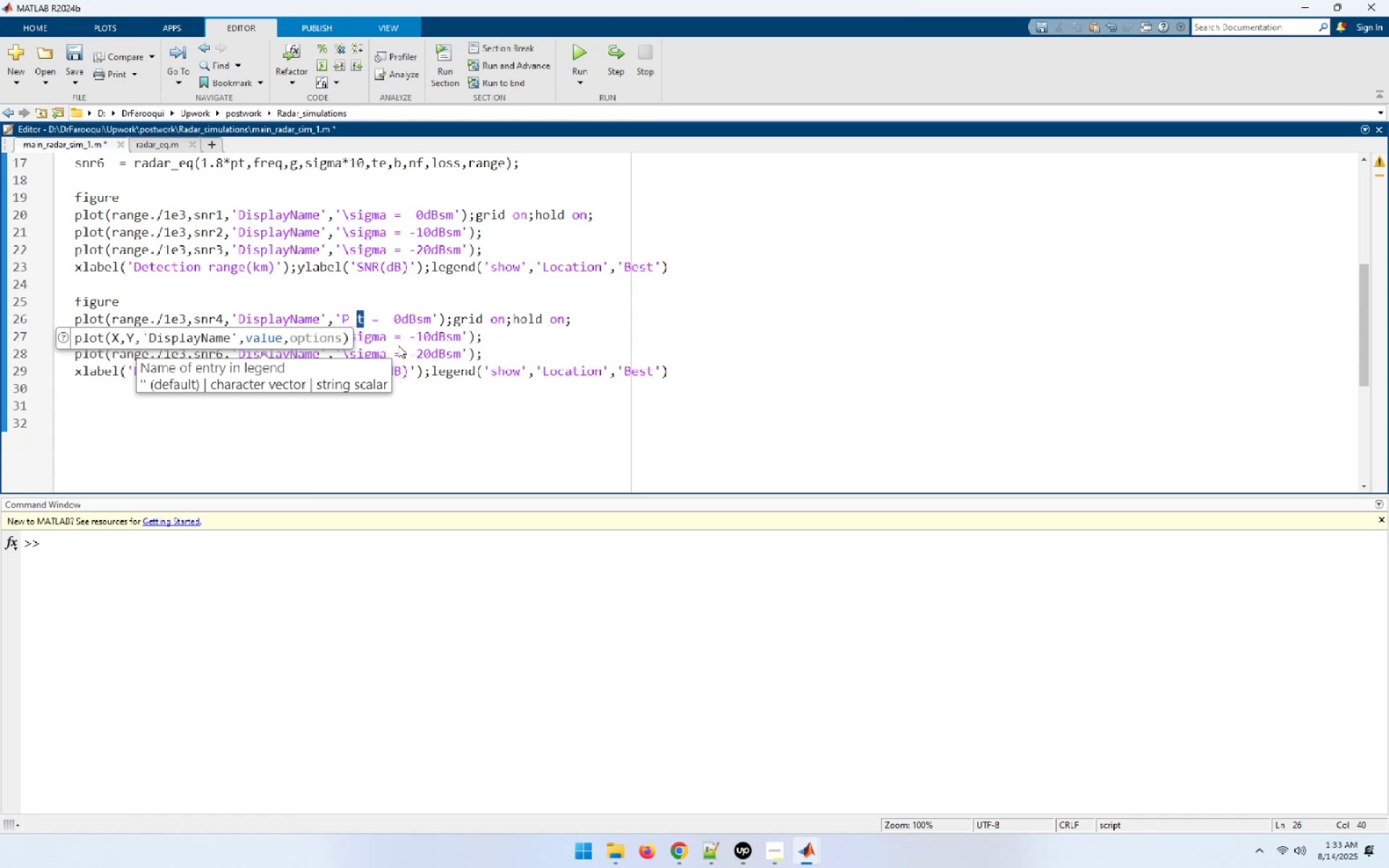 
key(Shift+ArrowLeft)
 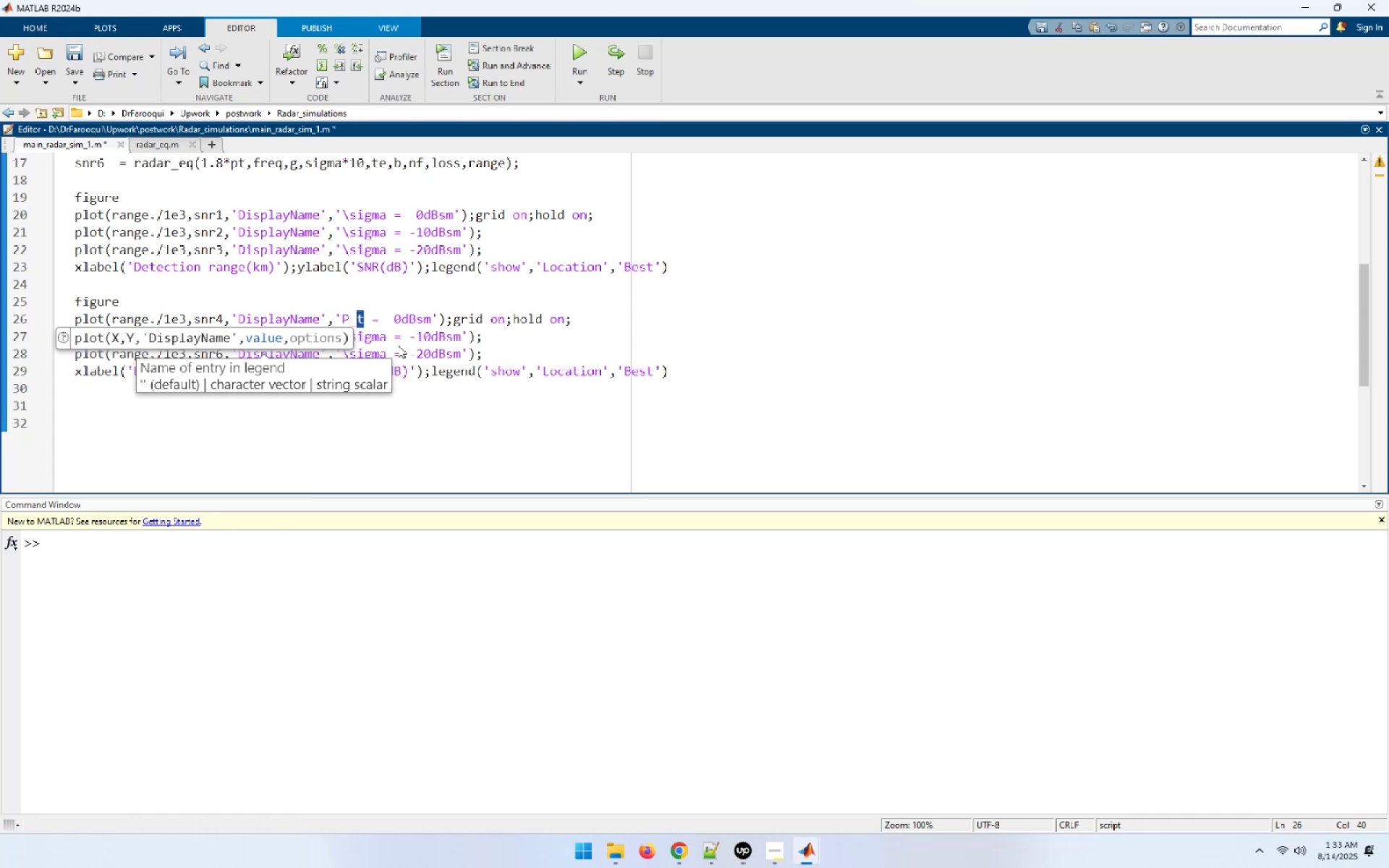 
key(Shift+ArrowLeft)
 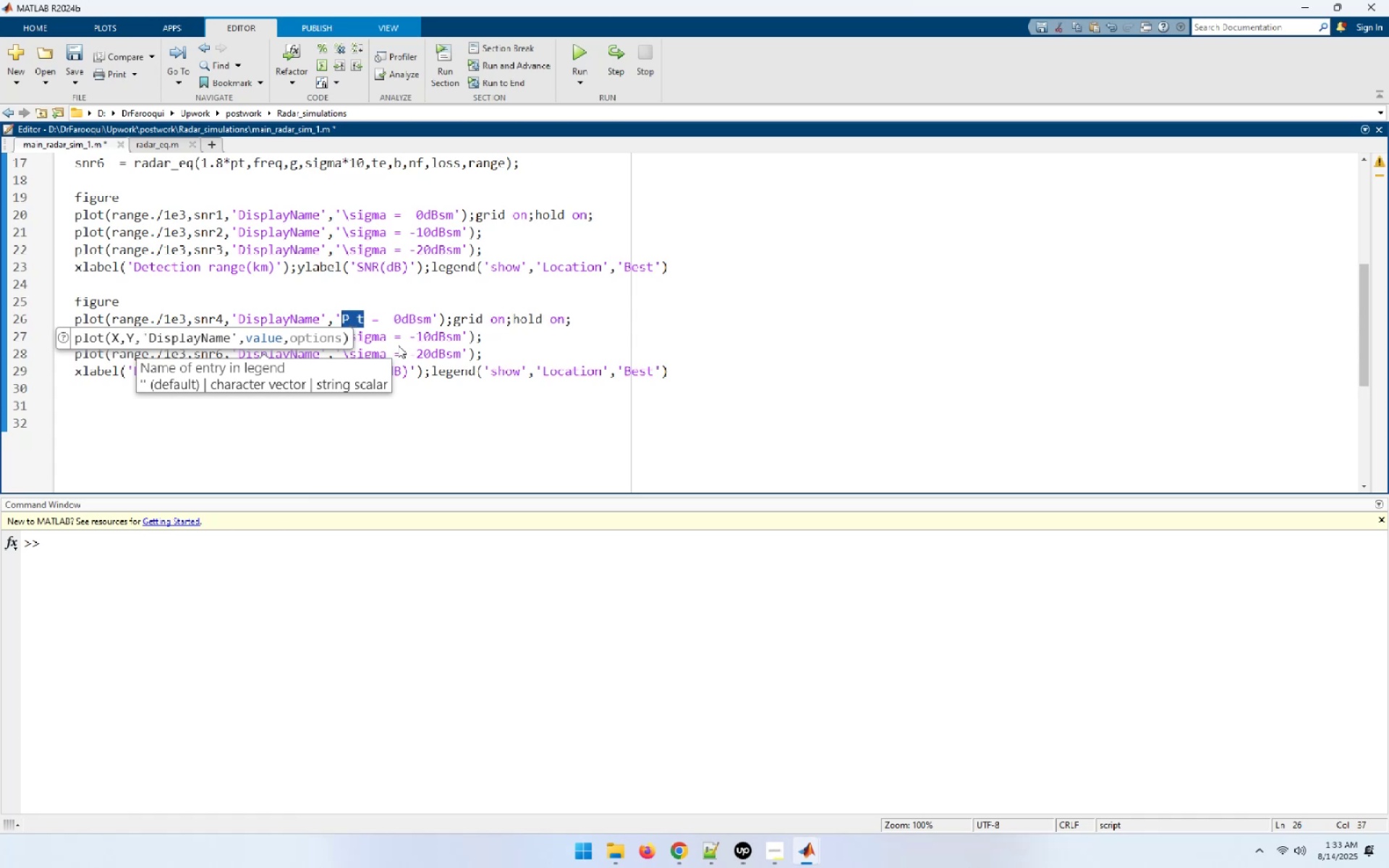 
key(Control+C)
 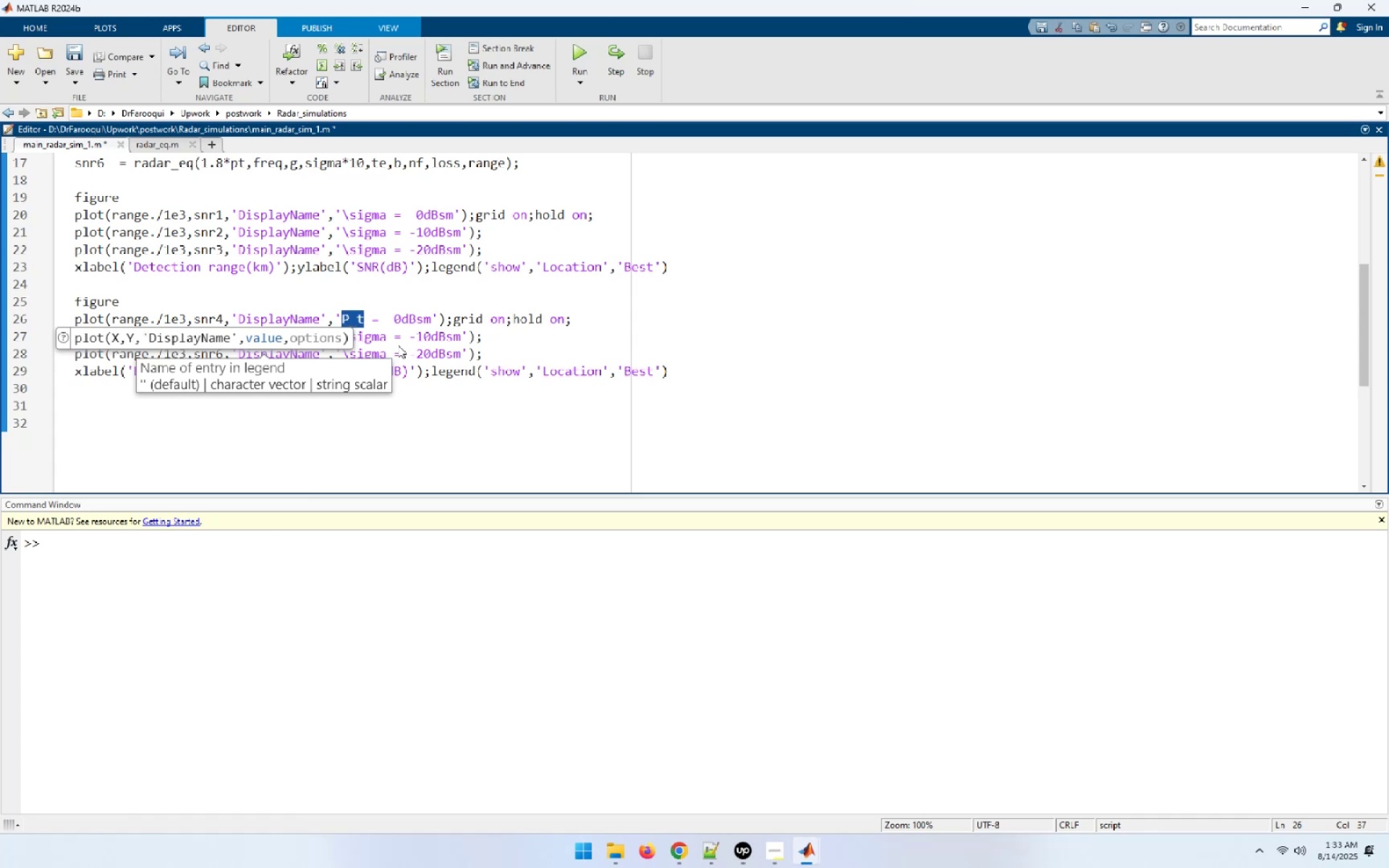 
key(ArrowDown)
 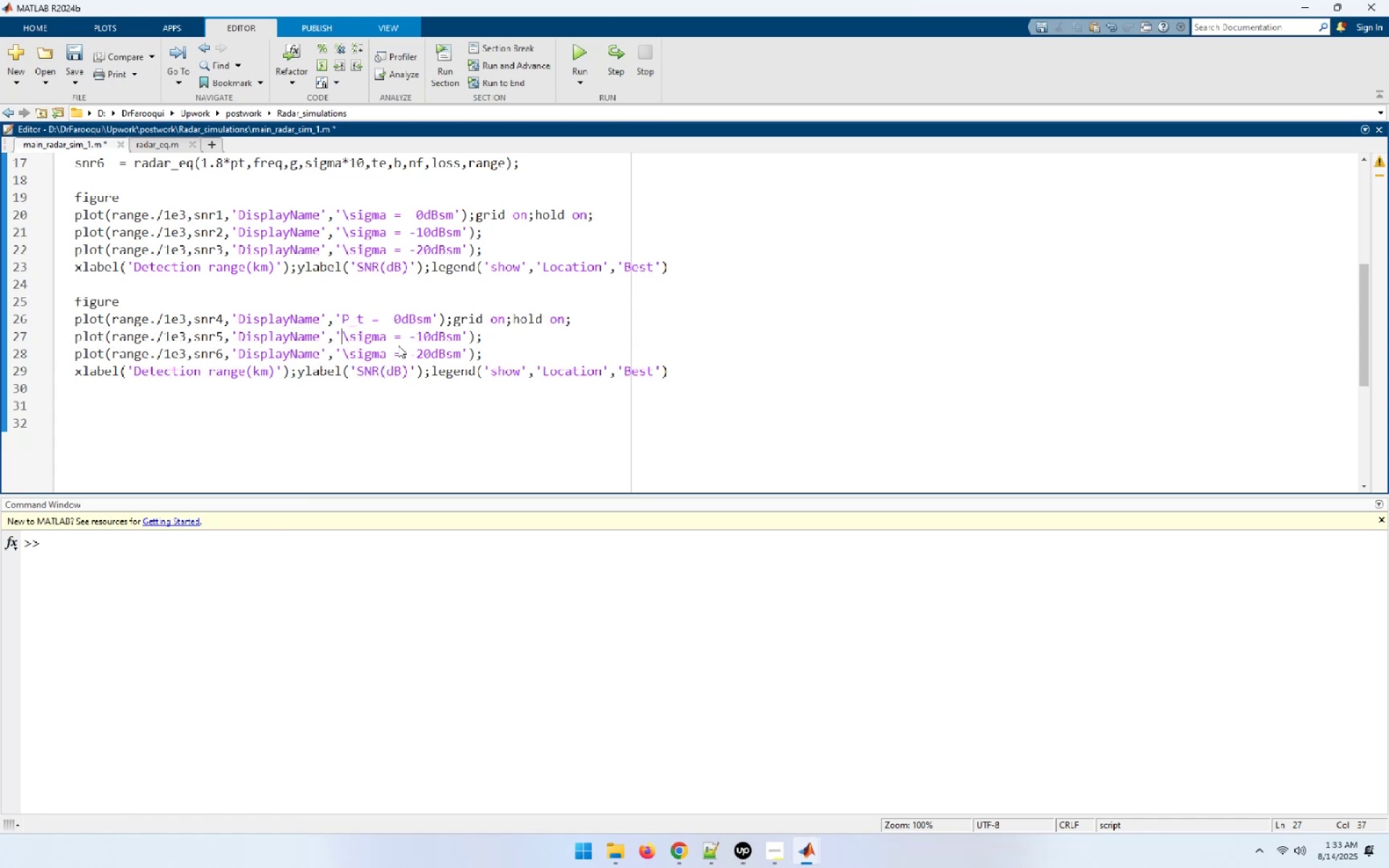 
key(Shift+ArrowRight)
 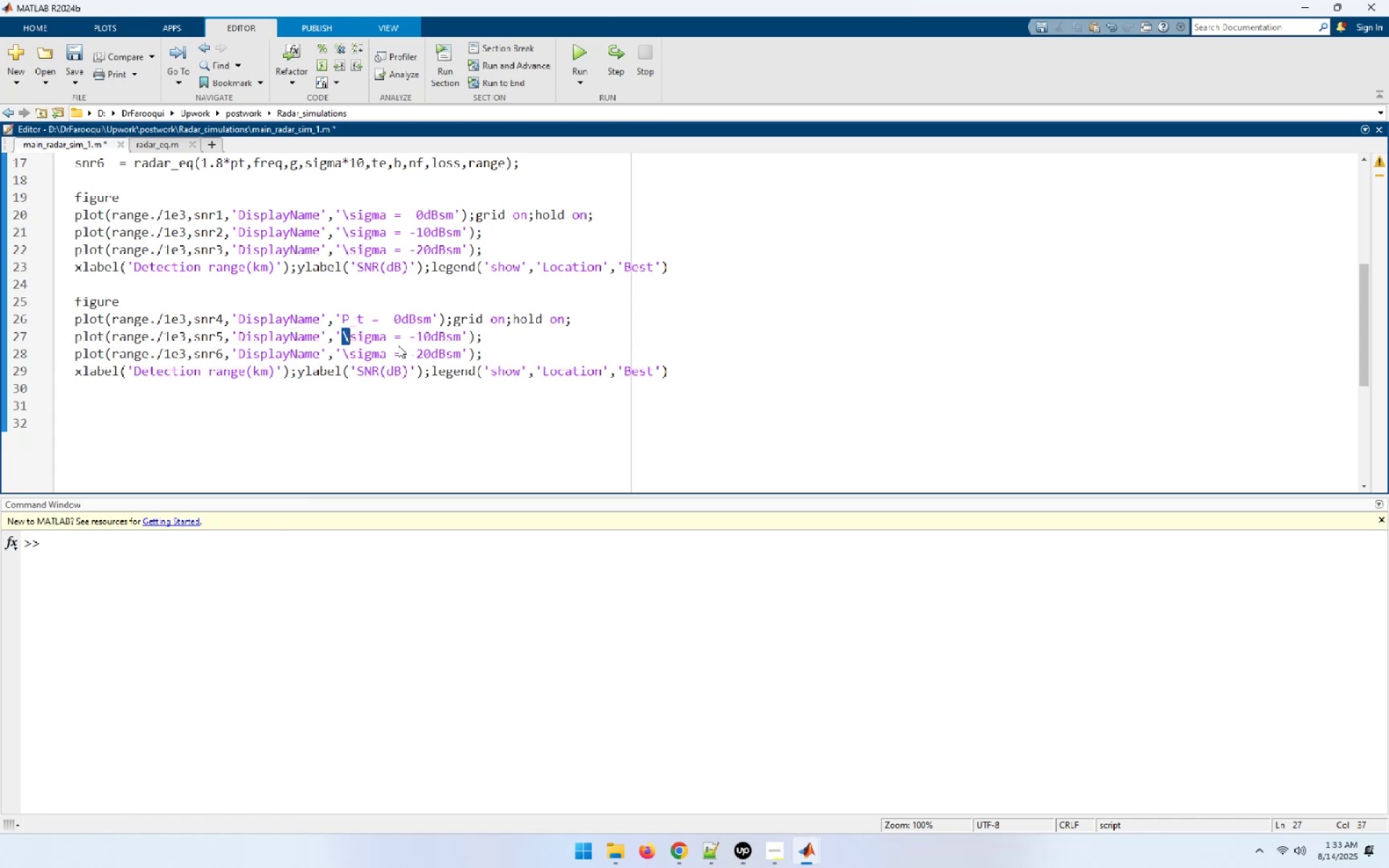 
key(Shift+ArrowRight)
 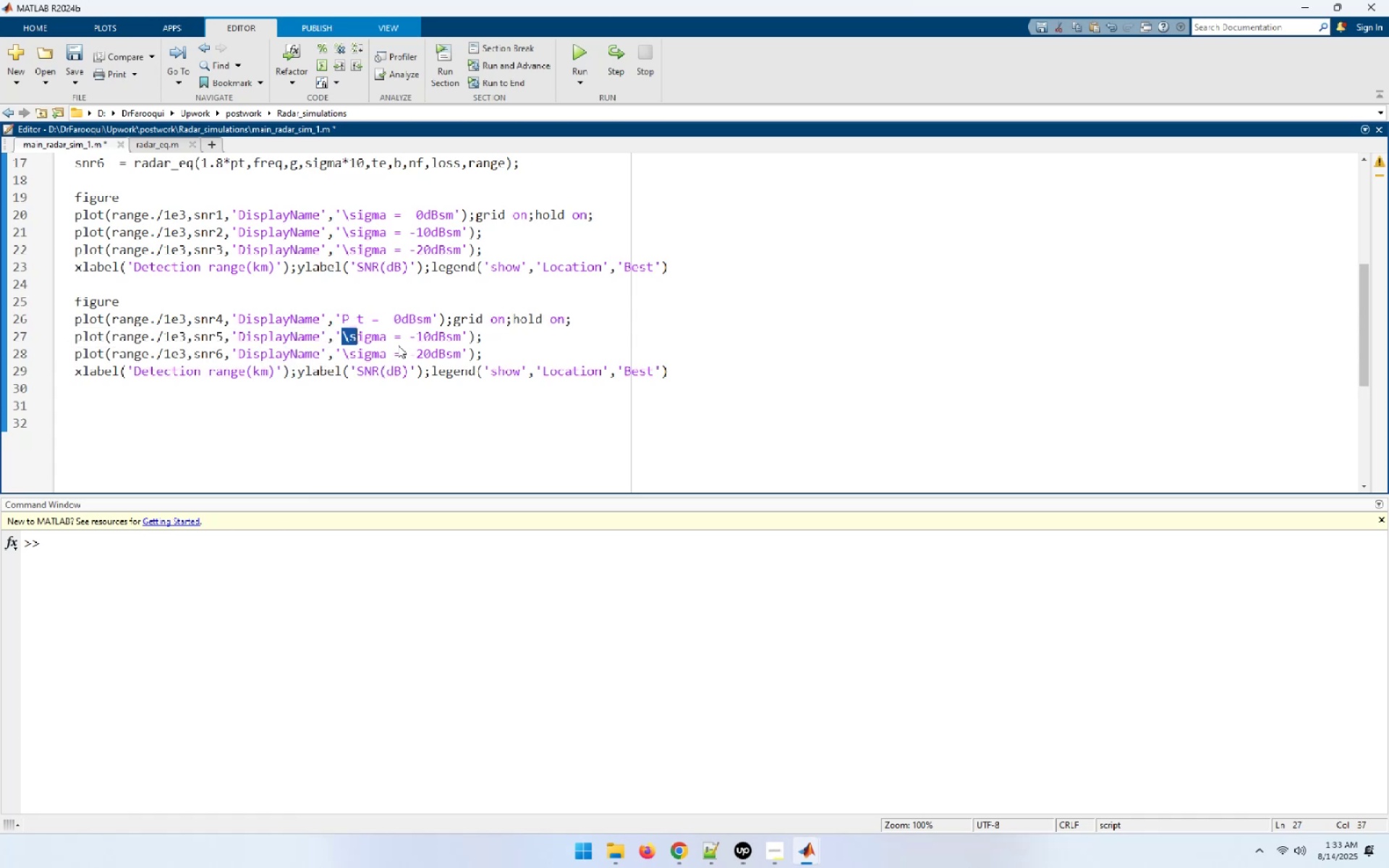 
key(Shift+ArrowRight)
 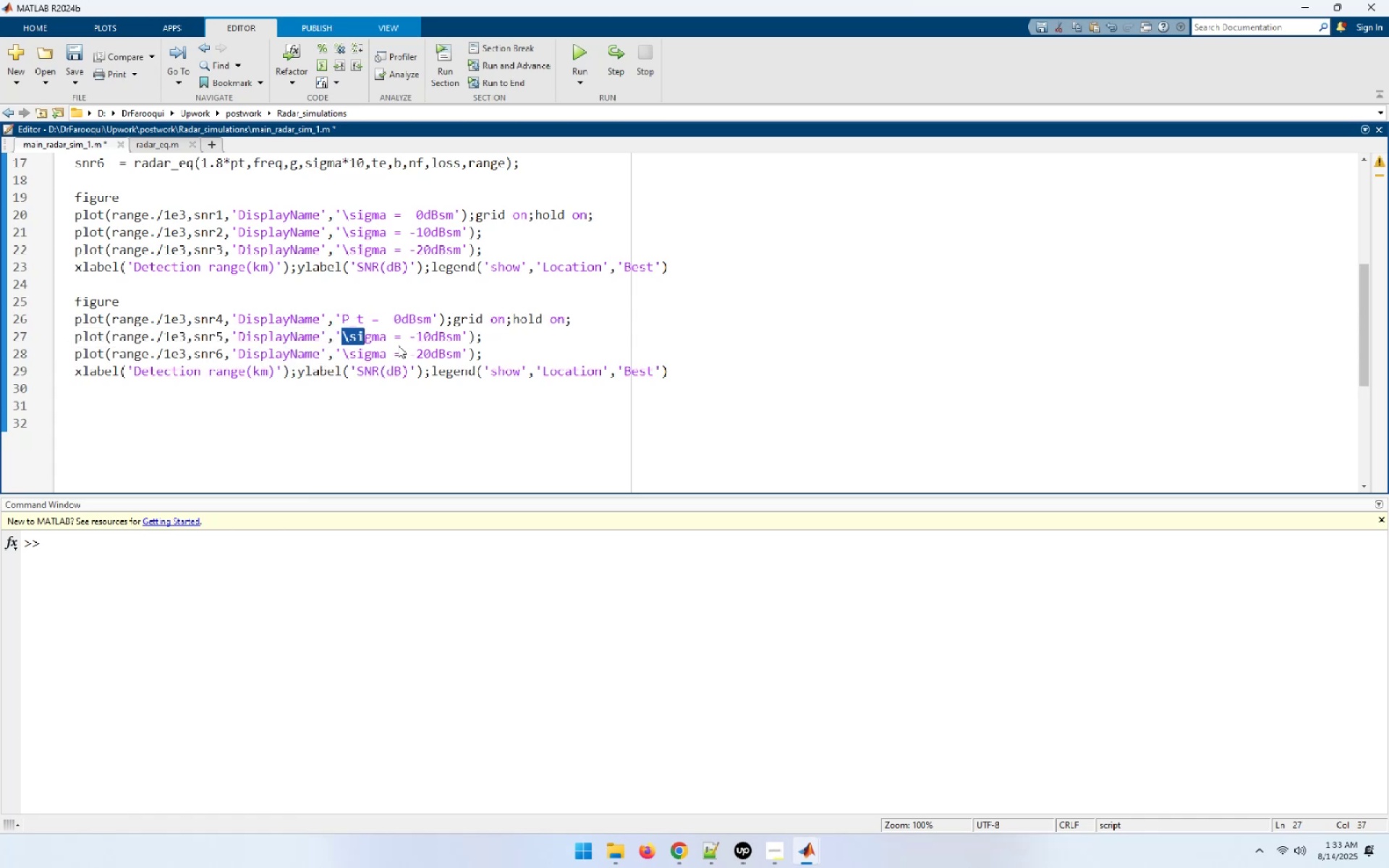 
key(Shift+ArrowRight)
 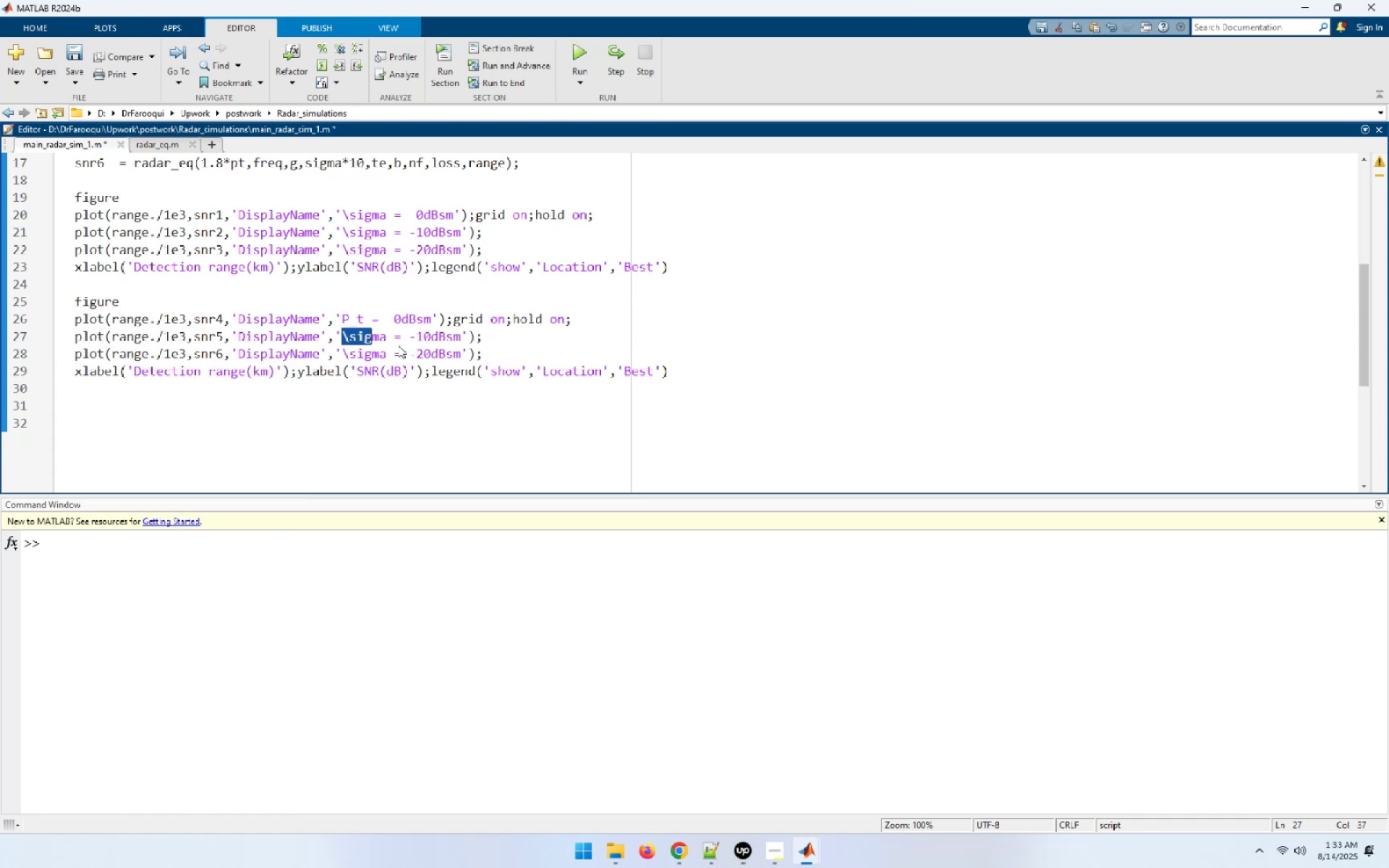 
key(Shift+ArrowRight)
 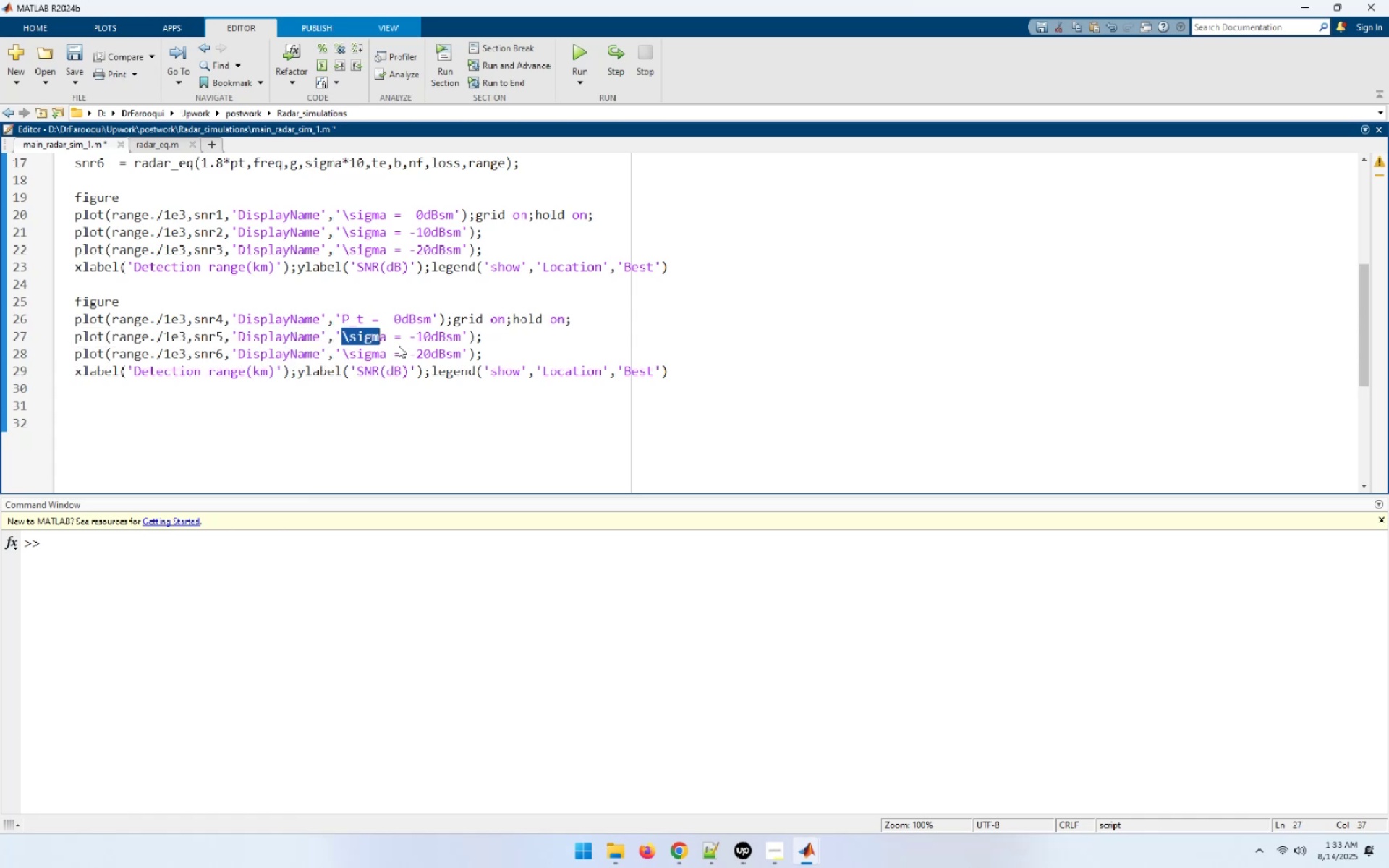 
key(Shift+ArrowRight)
 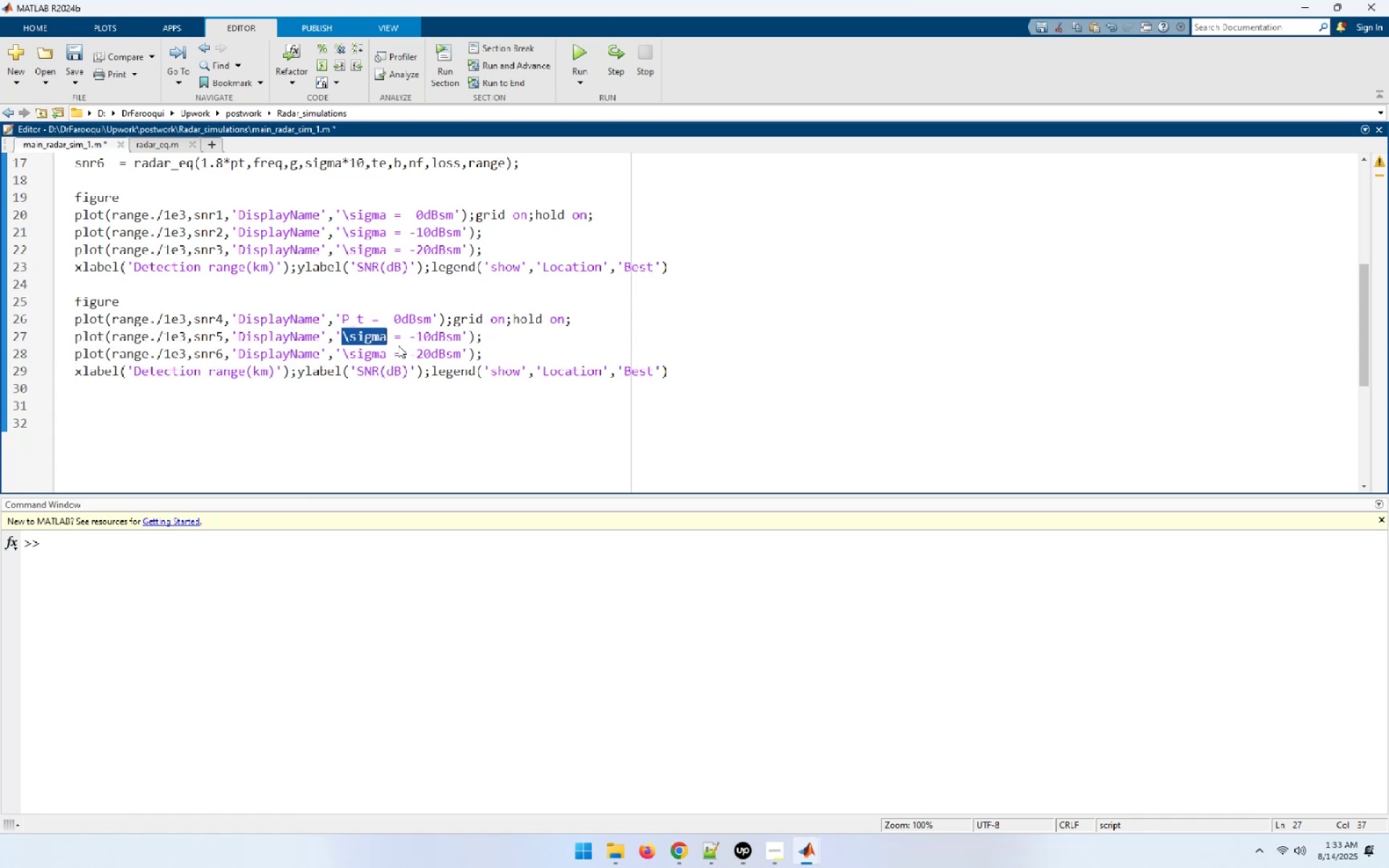 
key(Control+ControlLeft)
 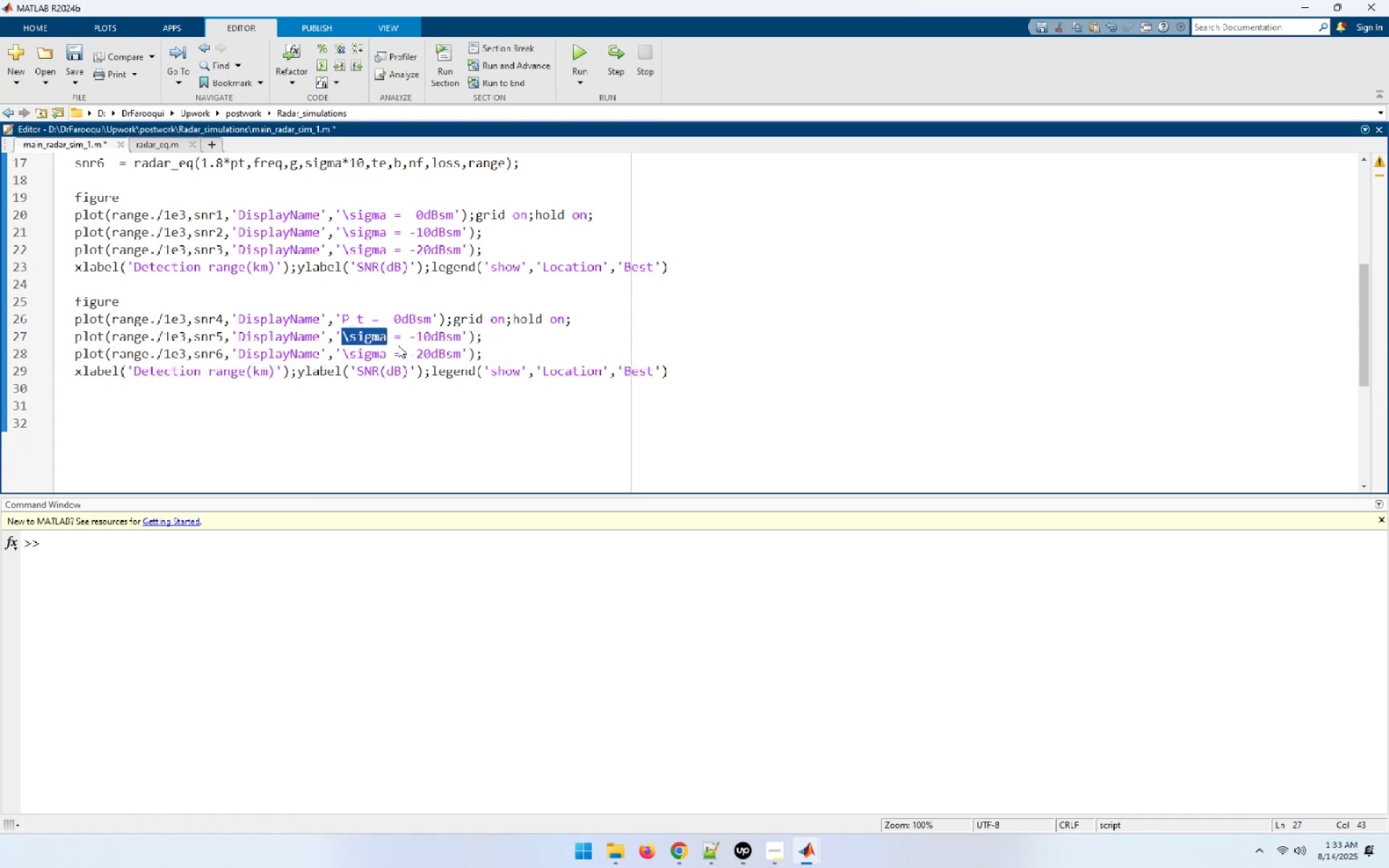 
key(Control+V)
 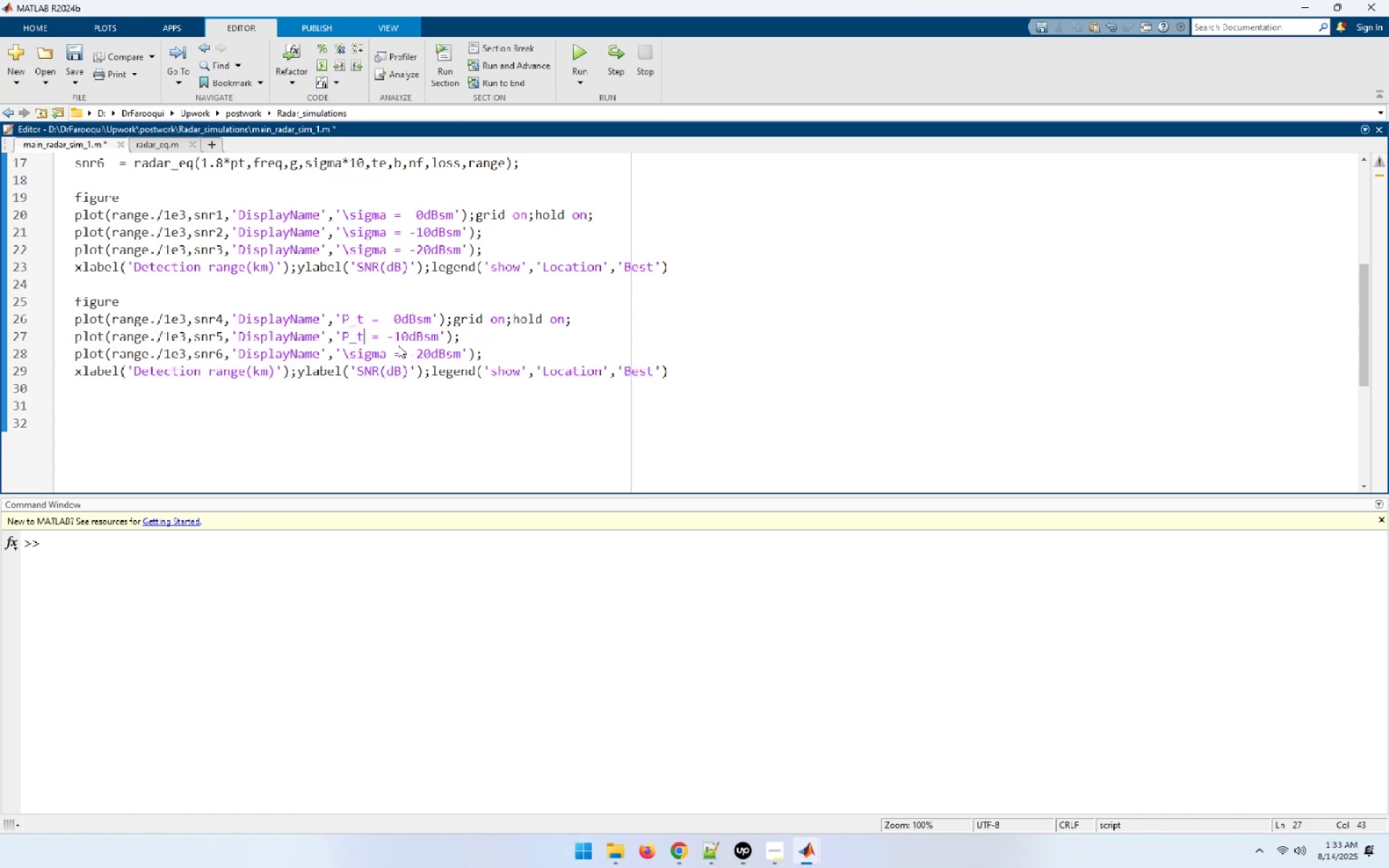 
key(ArrowDown)
 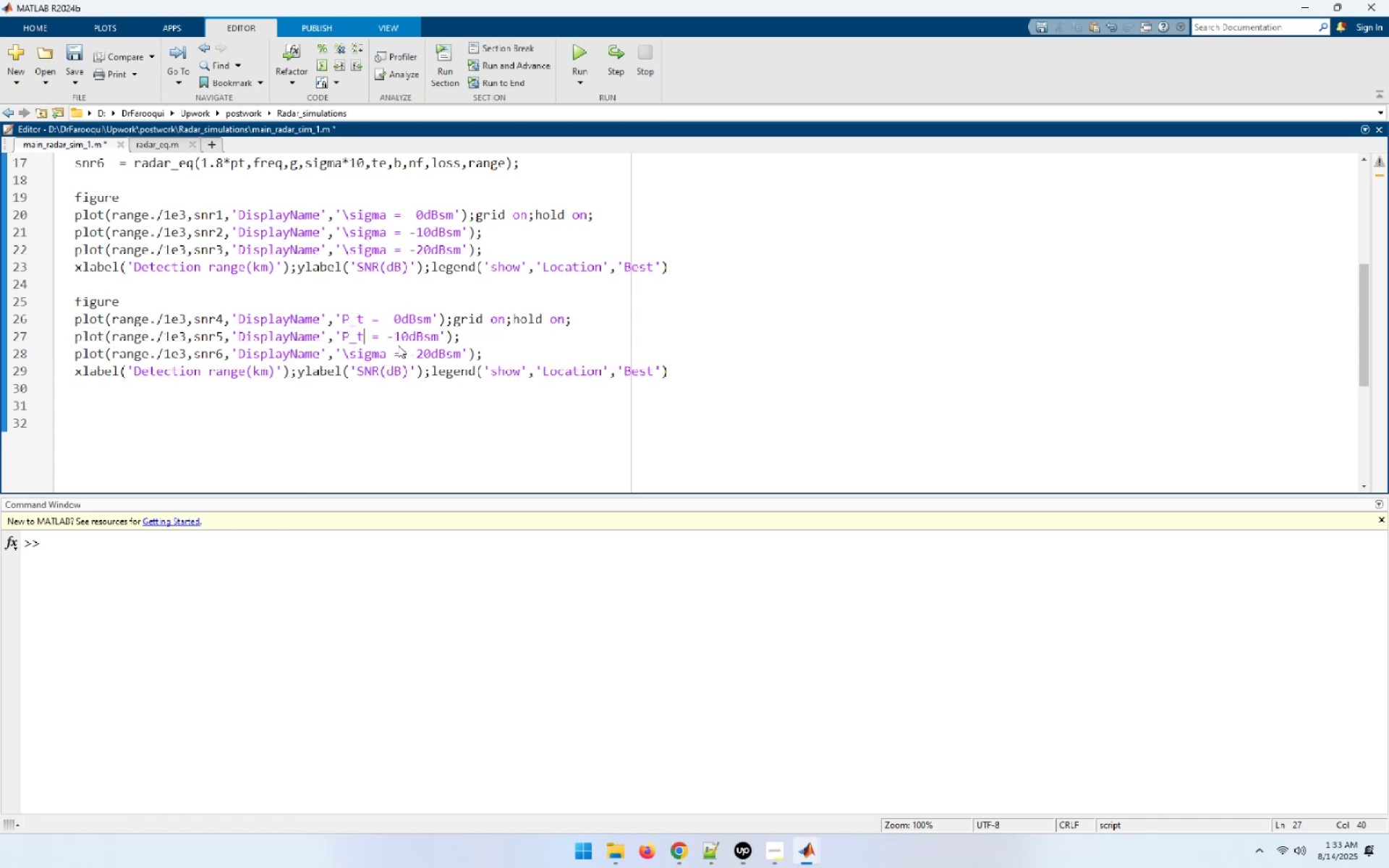 
key(ArrowLeft)
 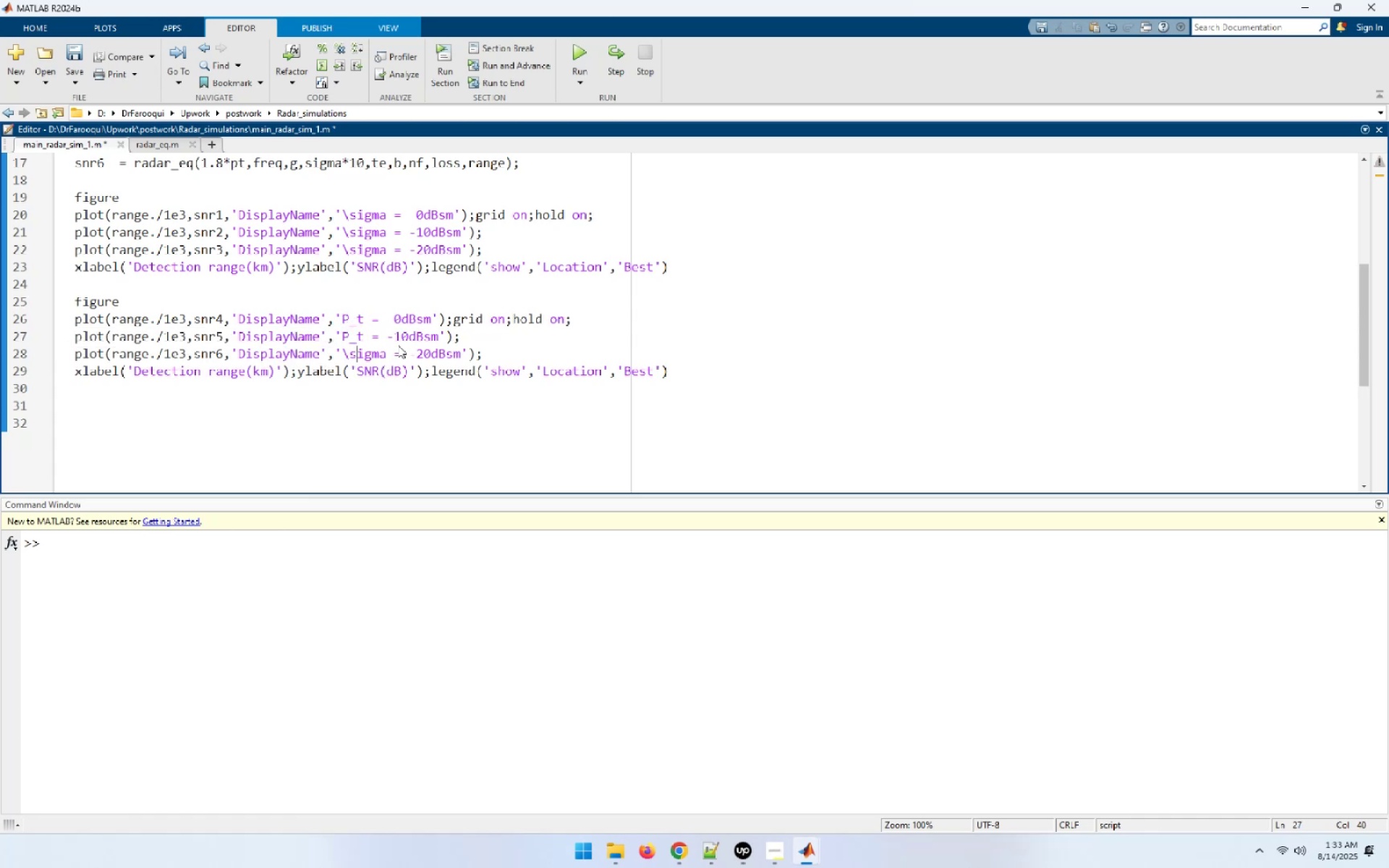 
key(ArrowLeft)
 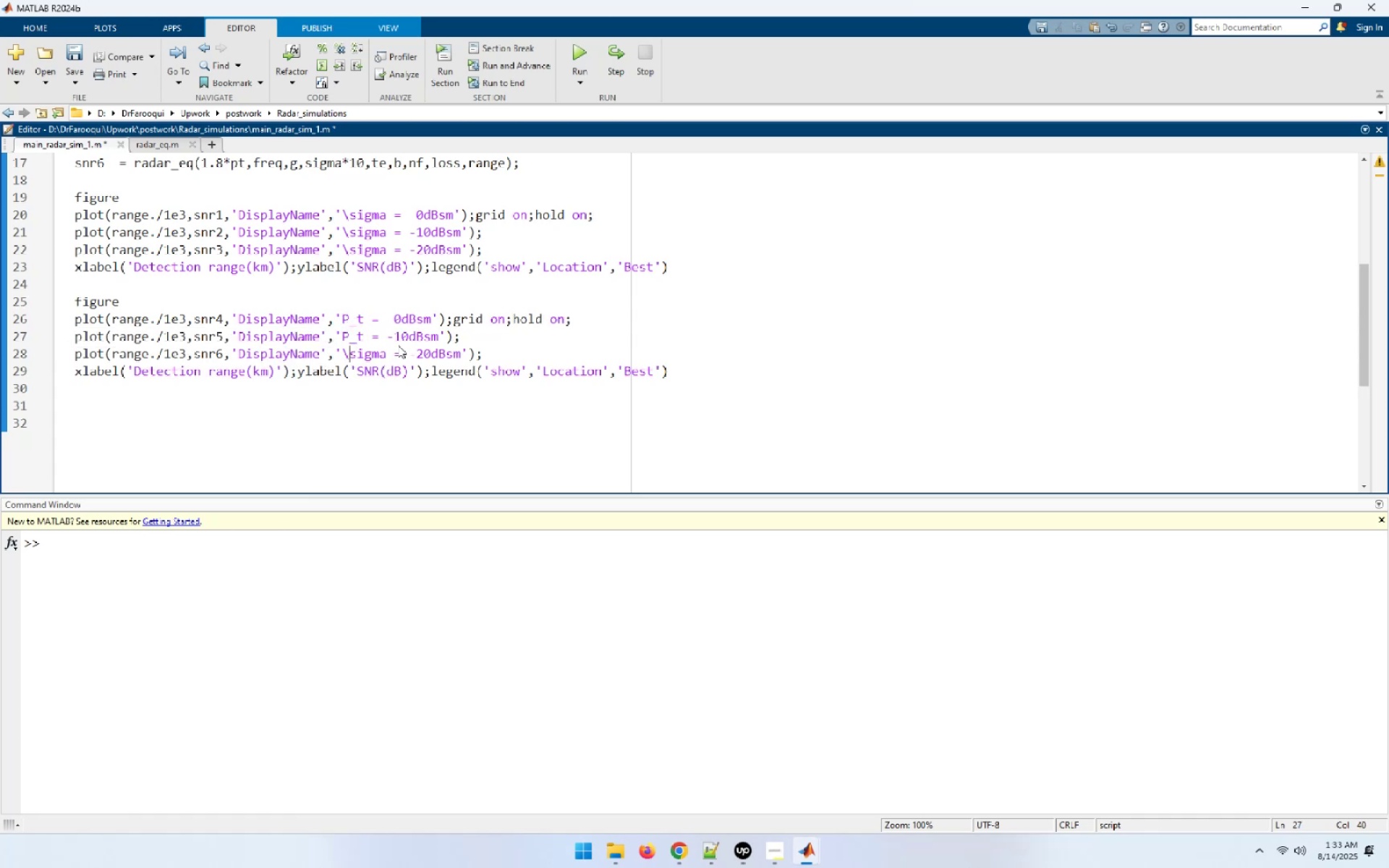 
key(ArrowLeft)
 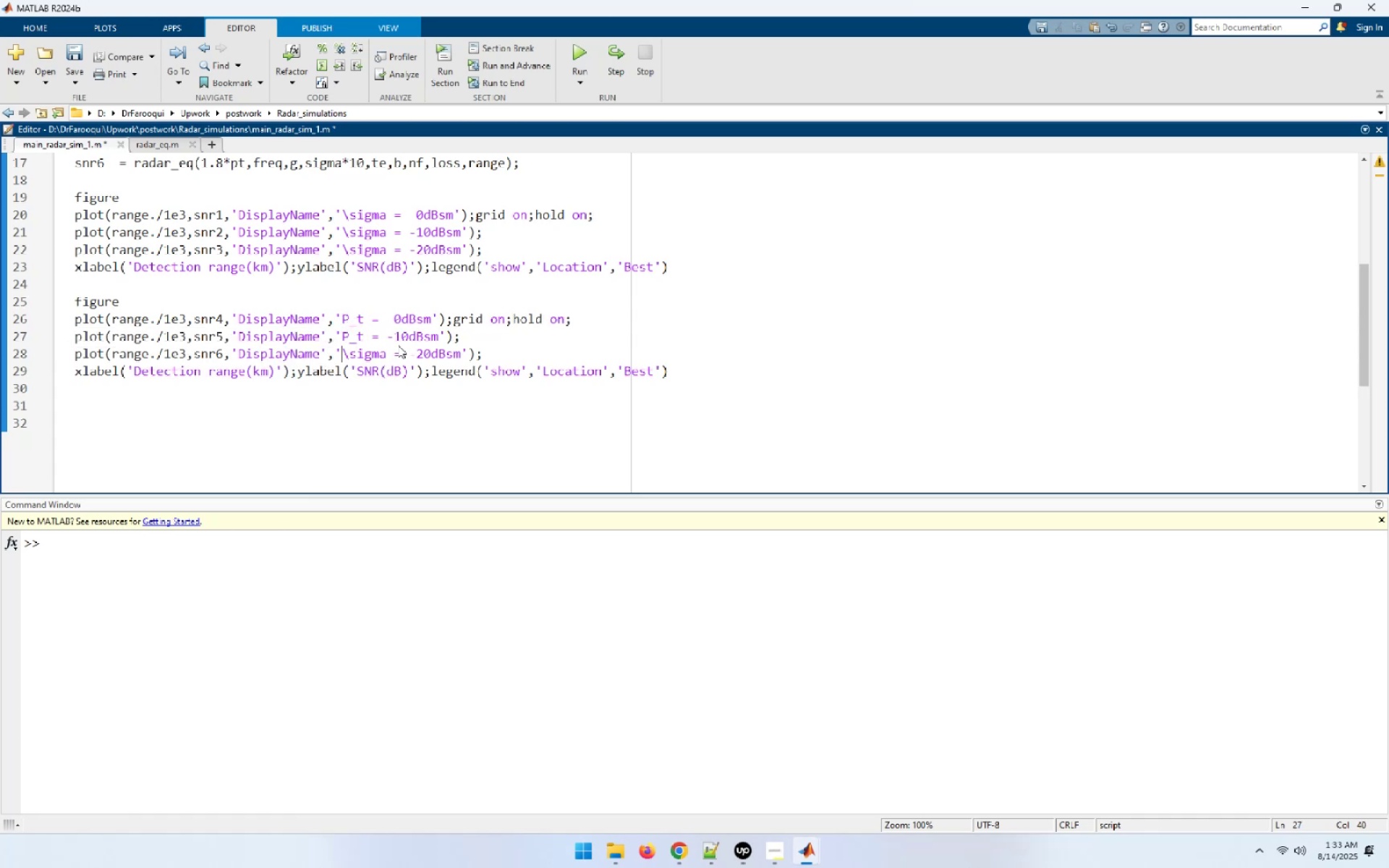 
key(Shift+ArrowRight)
 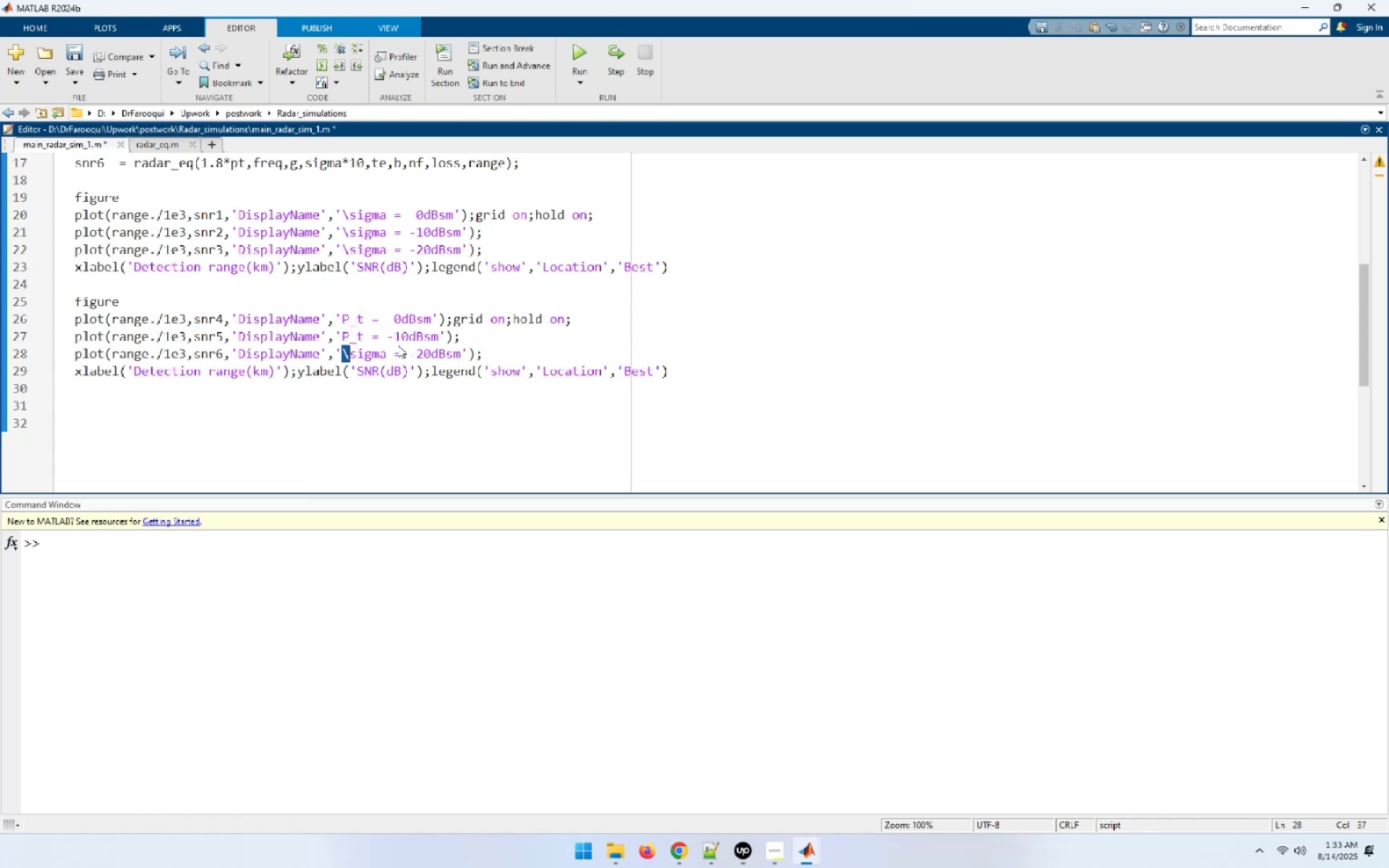 
key(Shift+ArrowRight)
 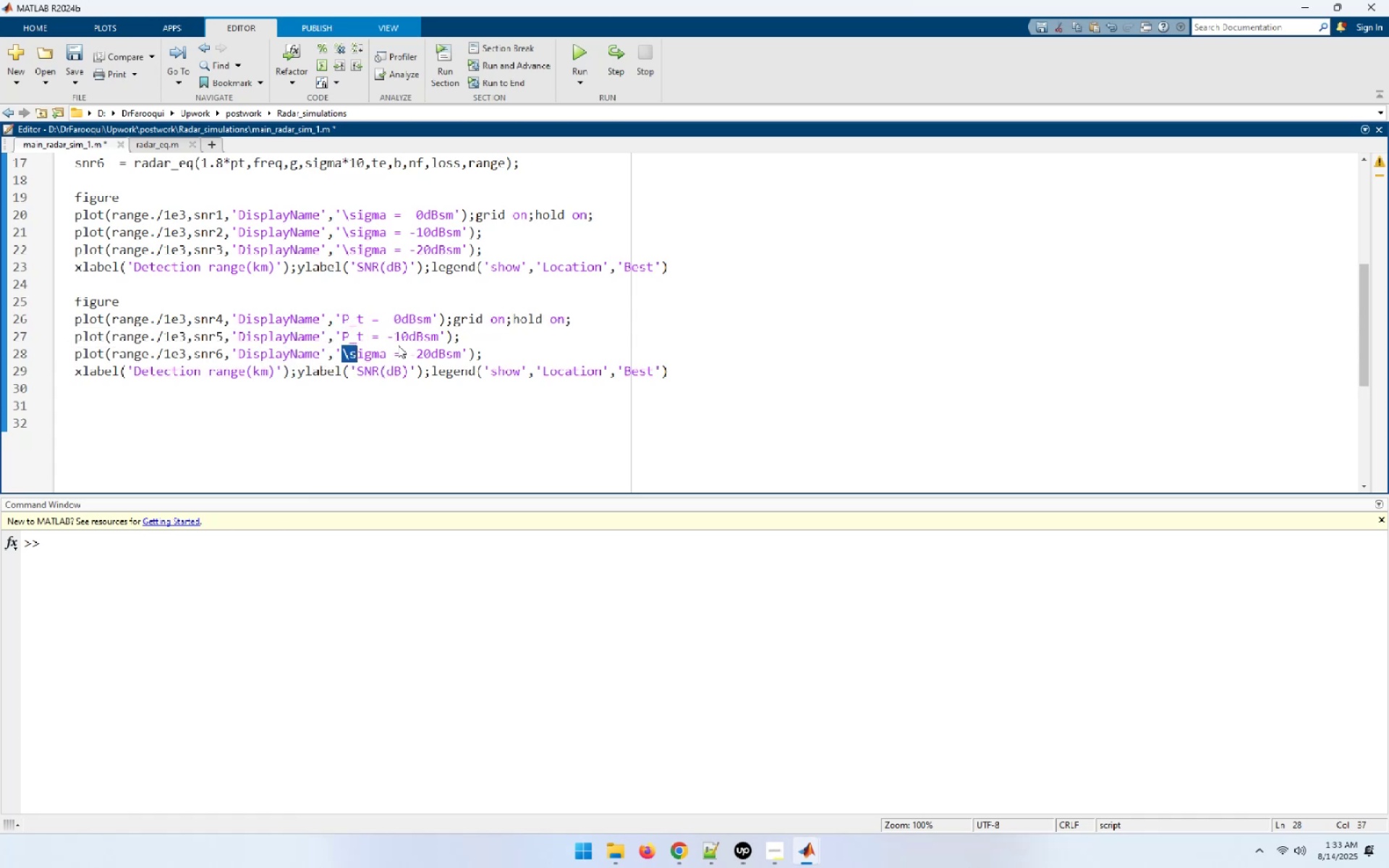 
key(Shift+ArrowRight)
 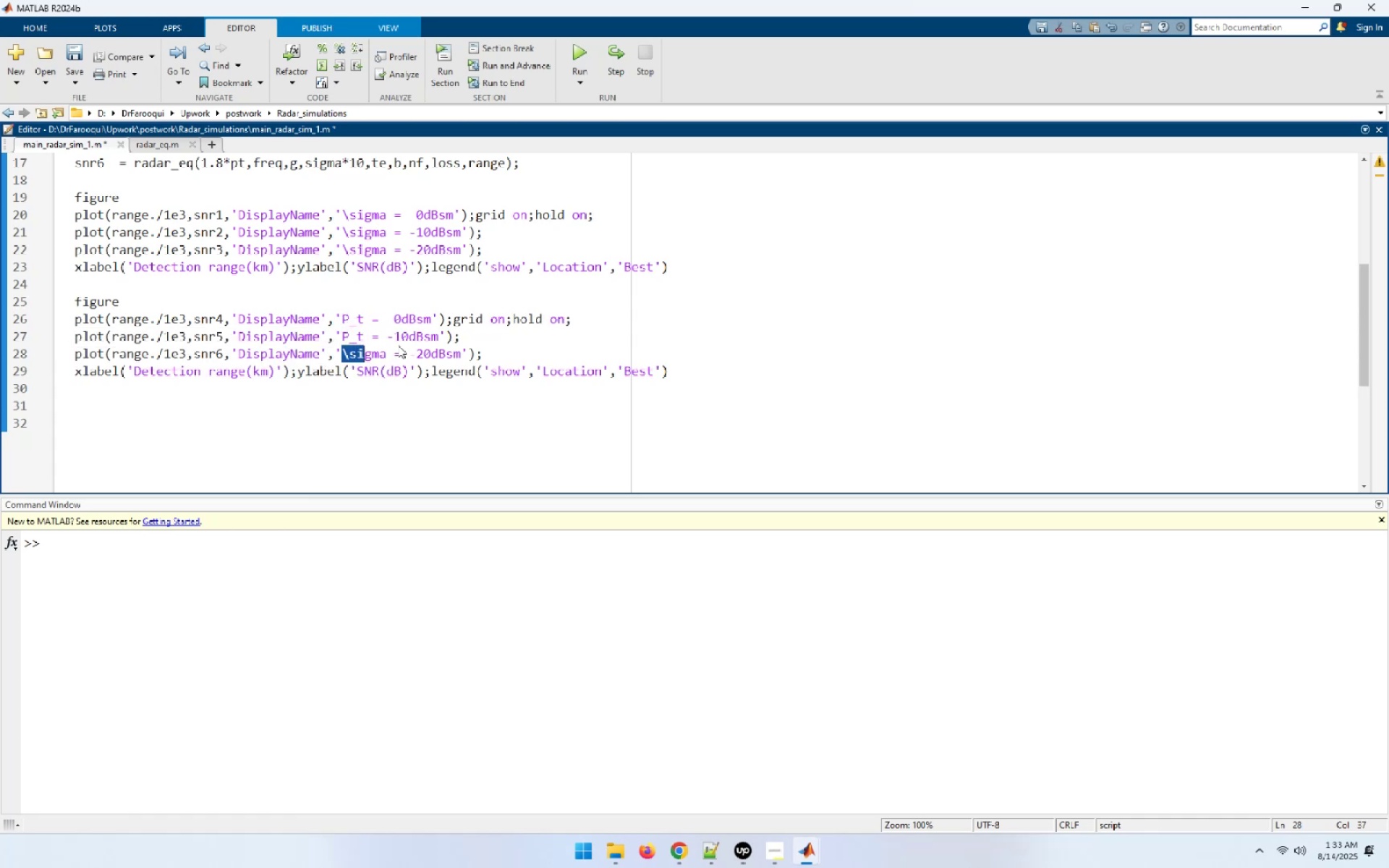 
key(Shift+ArrowRight)
 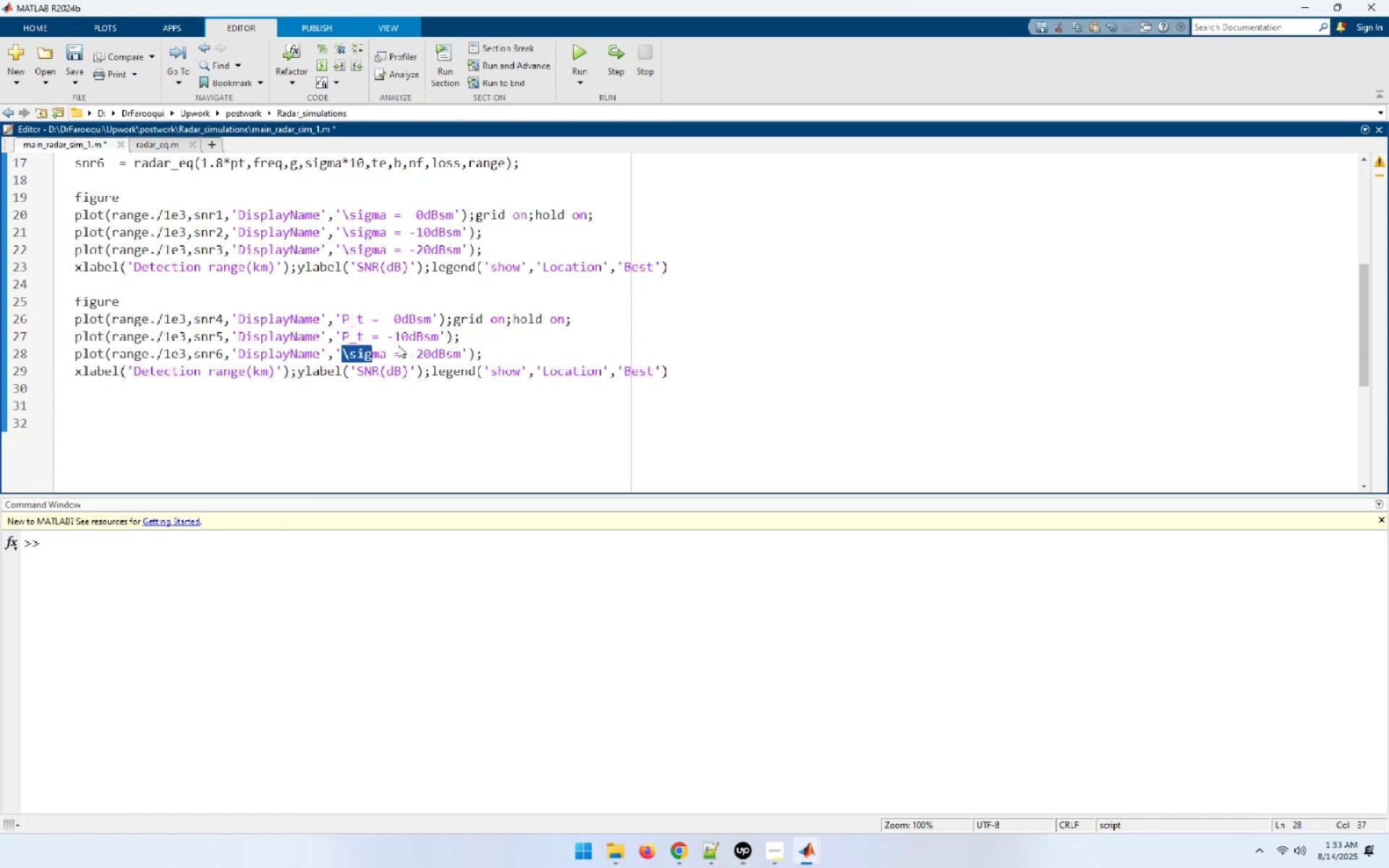 
key(Shift+ArrowRight)
 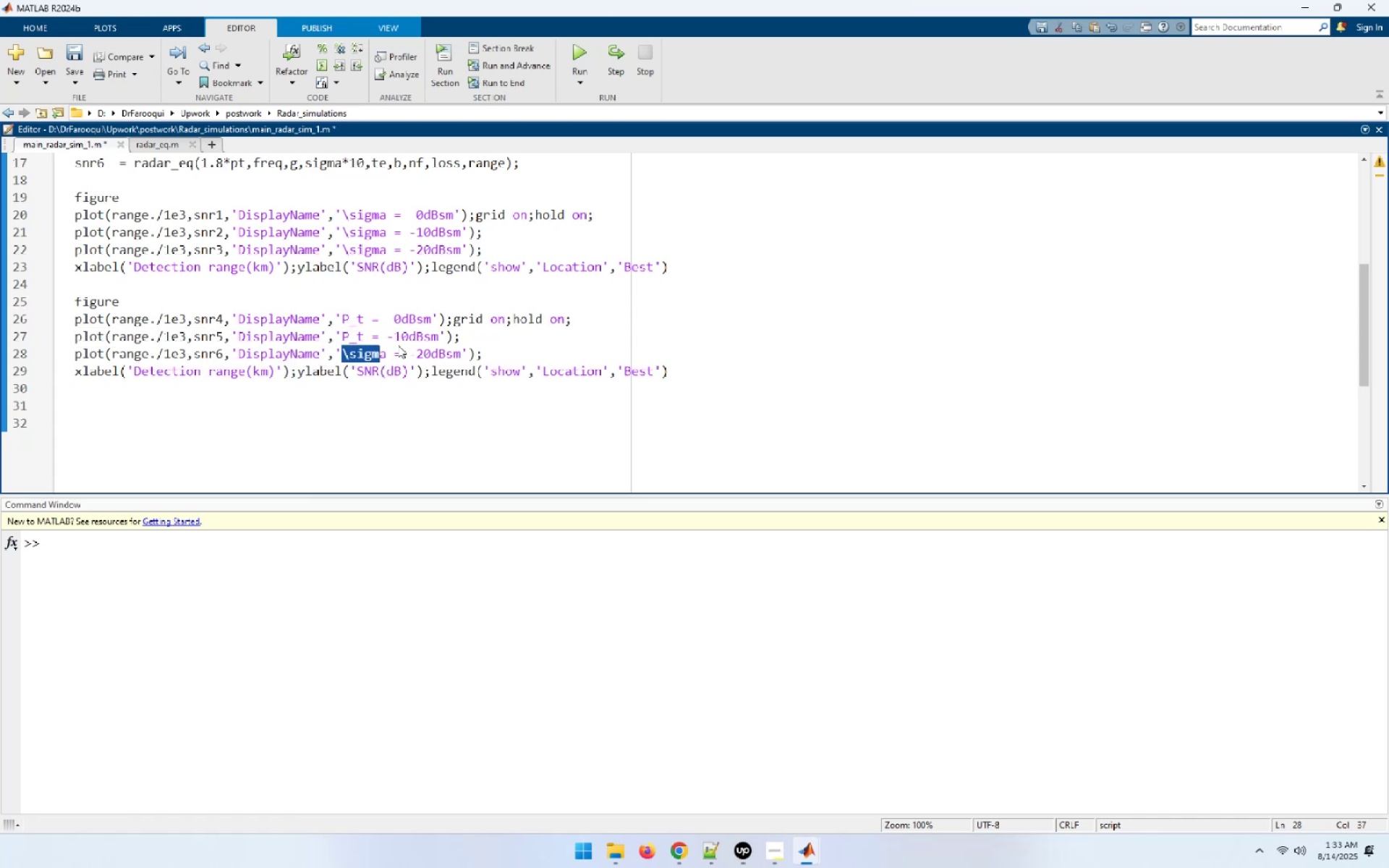 
key(Shift+ArrowRight)
 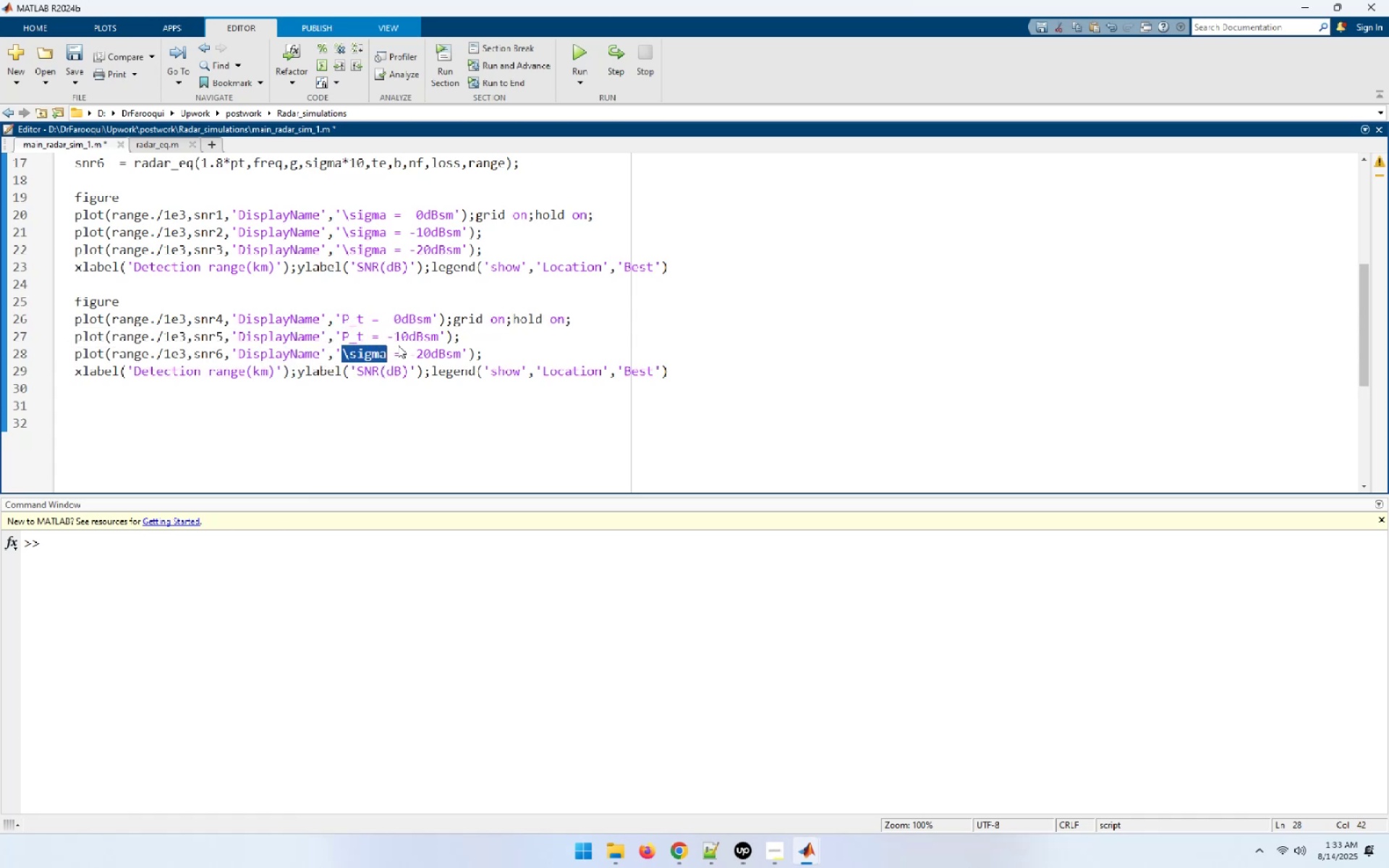 
key(Control+ControlLeft)
 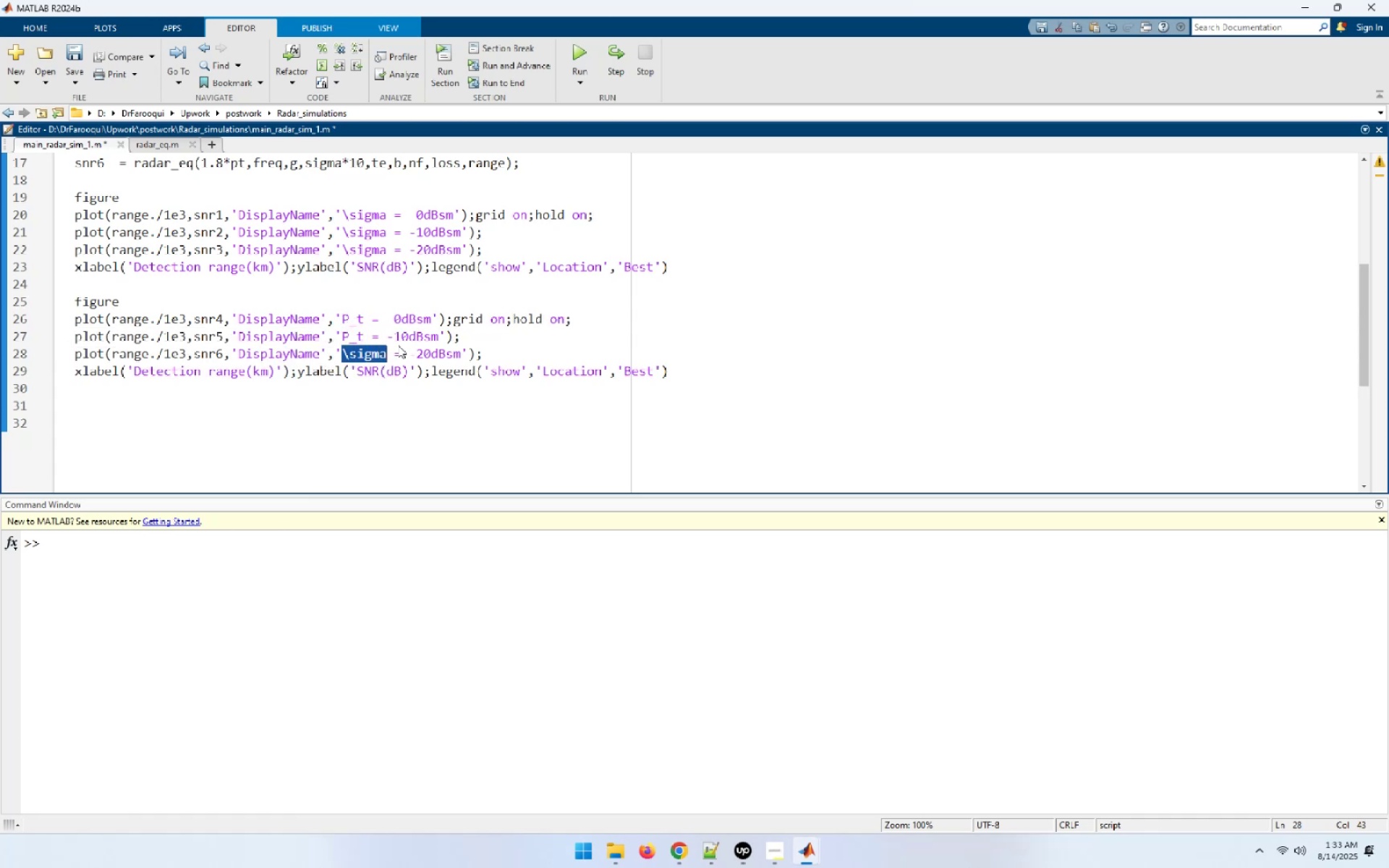 
key(Control+V)
 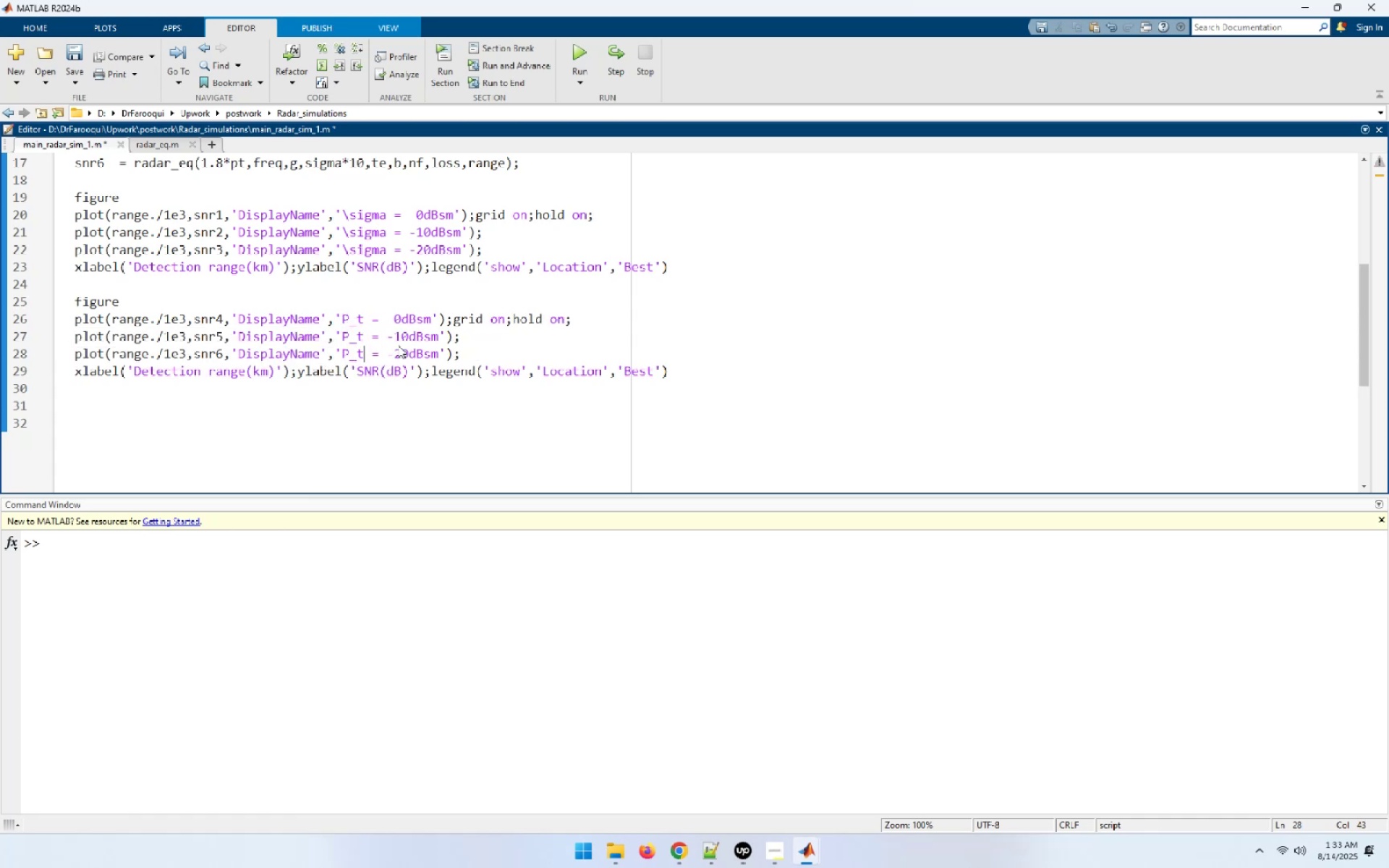 
key(ArrowUp)
 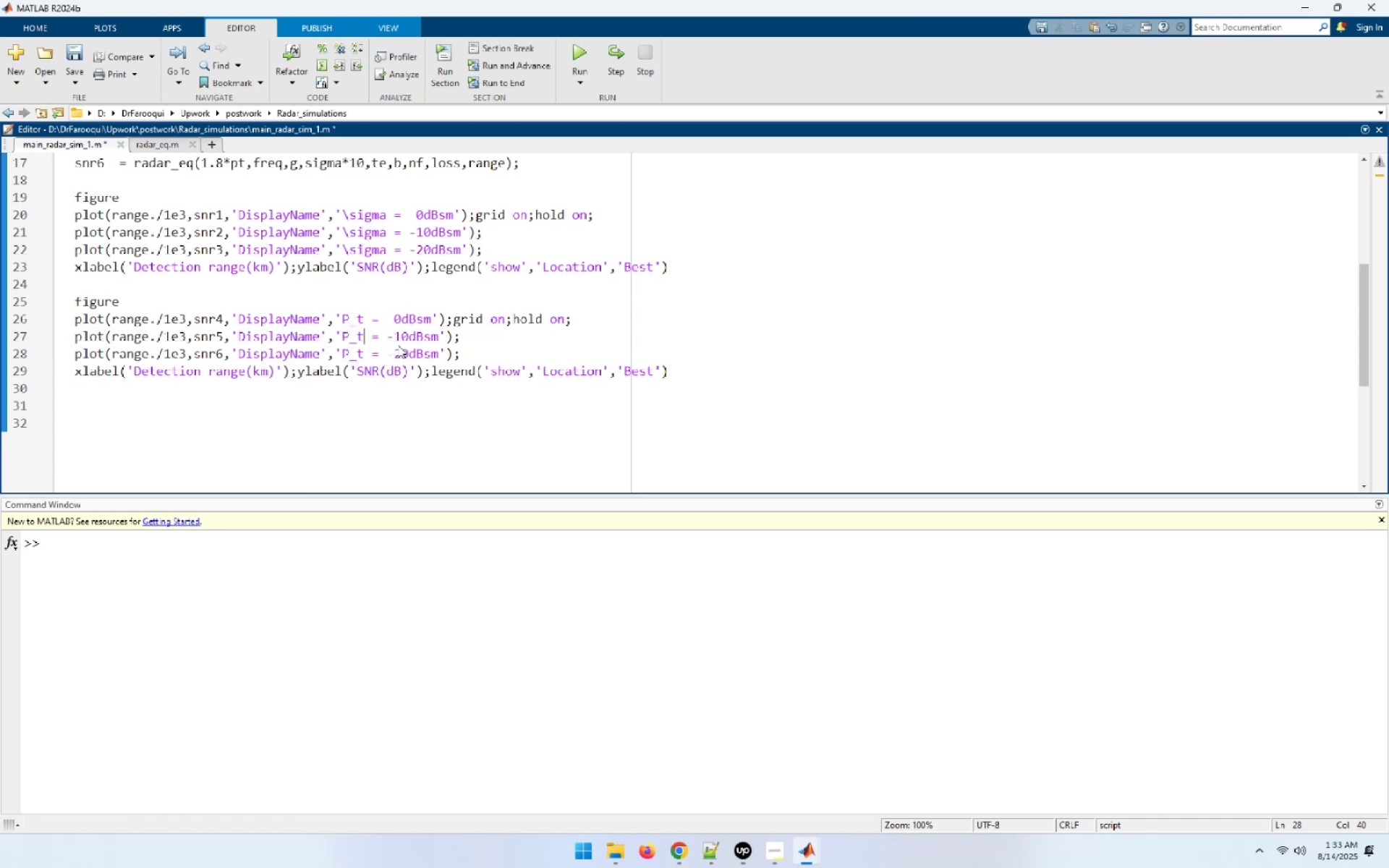 
key(ArrowUp)
 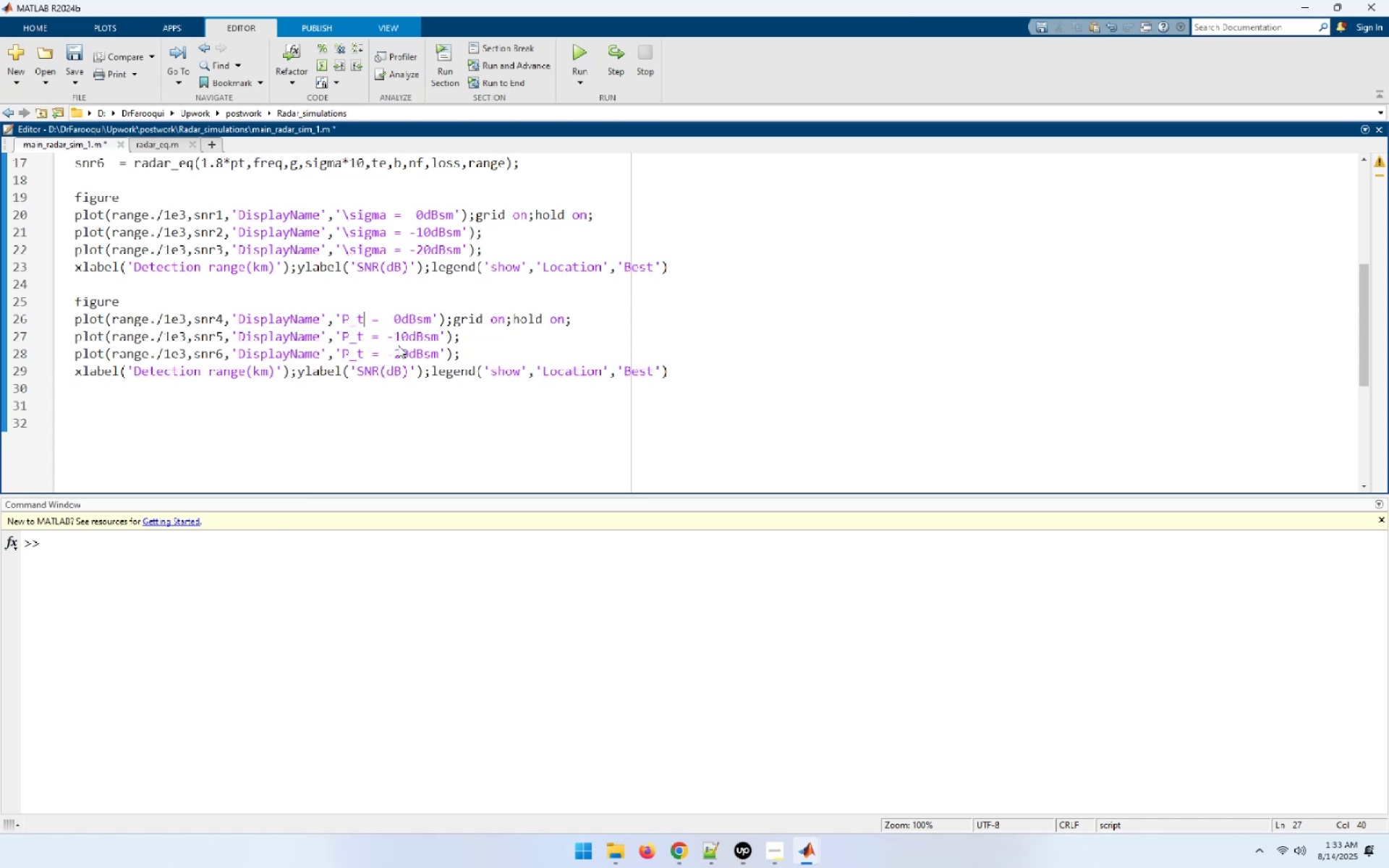 
hold_key(key=ArrowRight, duration=0.59)
 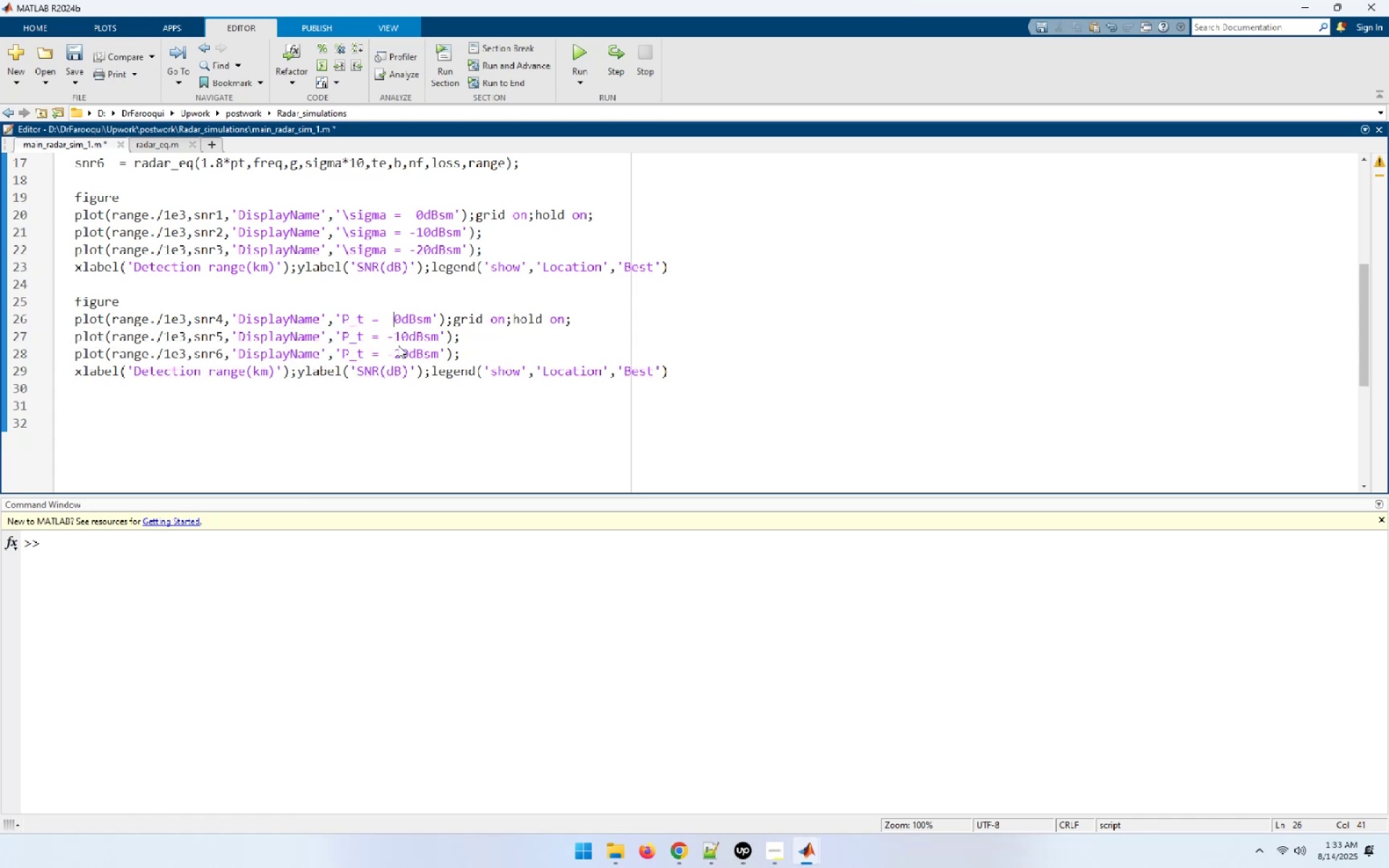 
key(Shift+ArrowRight)
 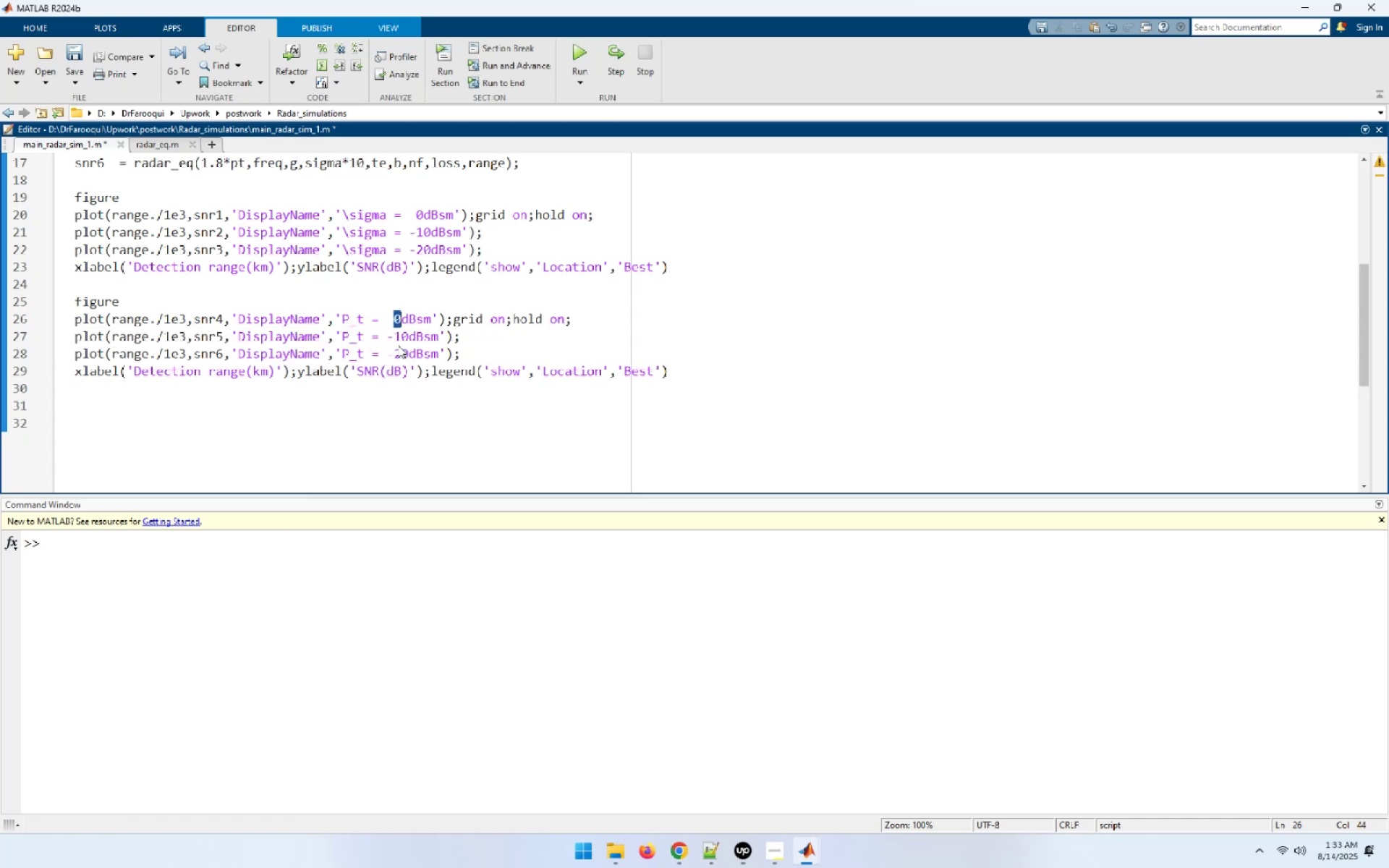 
key(Shift+ArrowRight)
 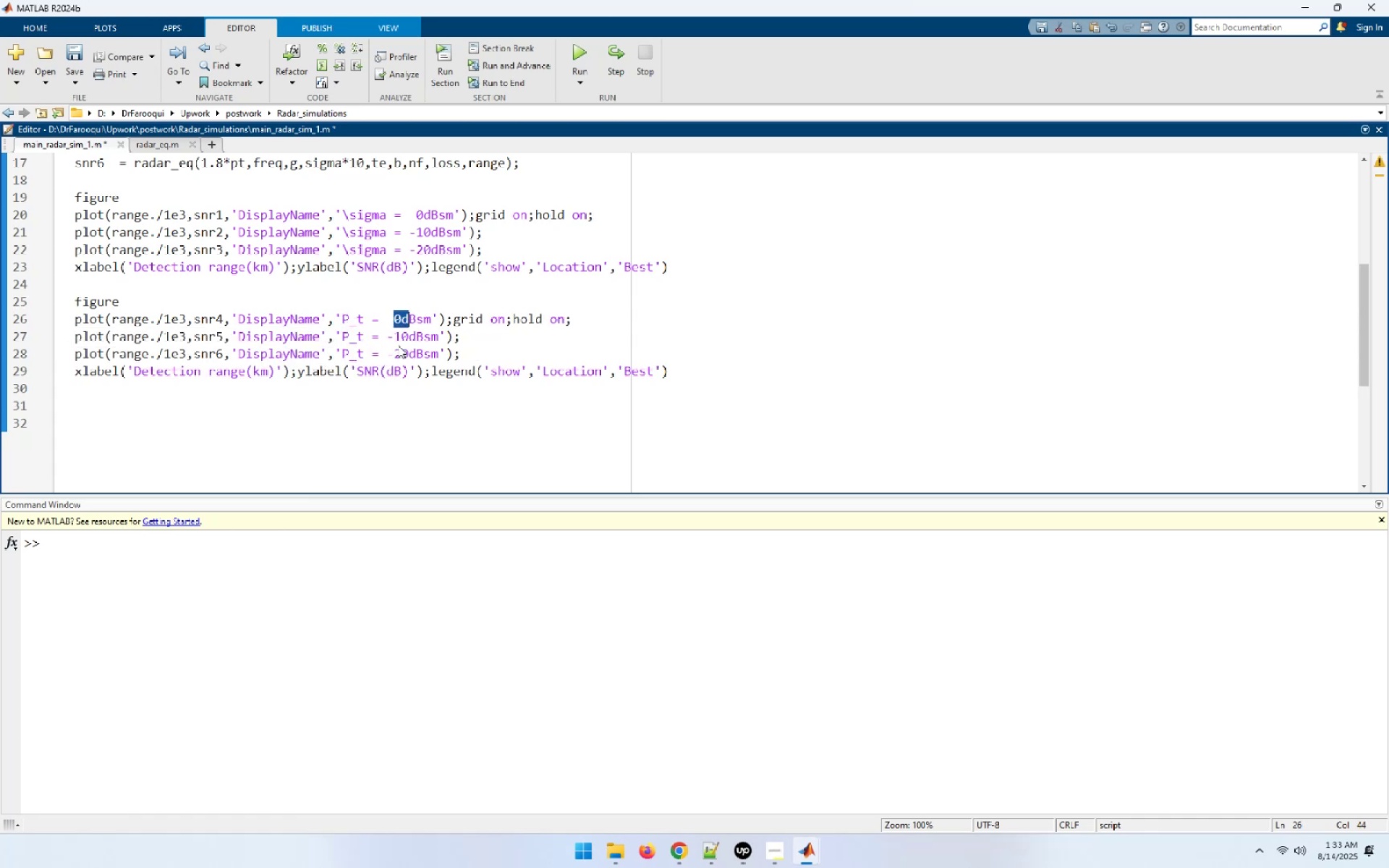 
key(Shift+ArrowRight)
 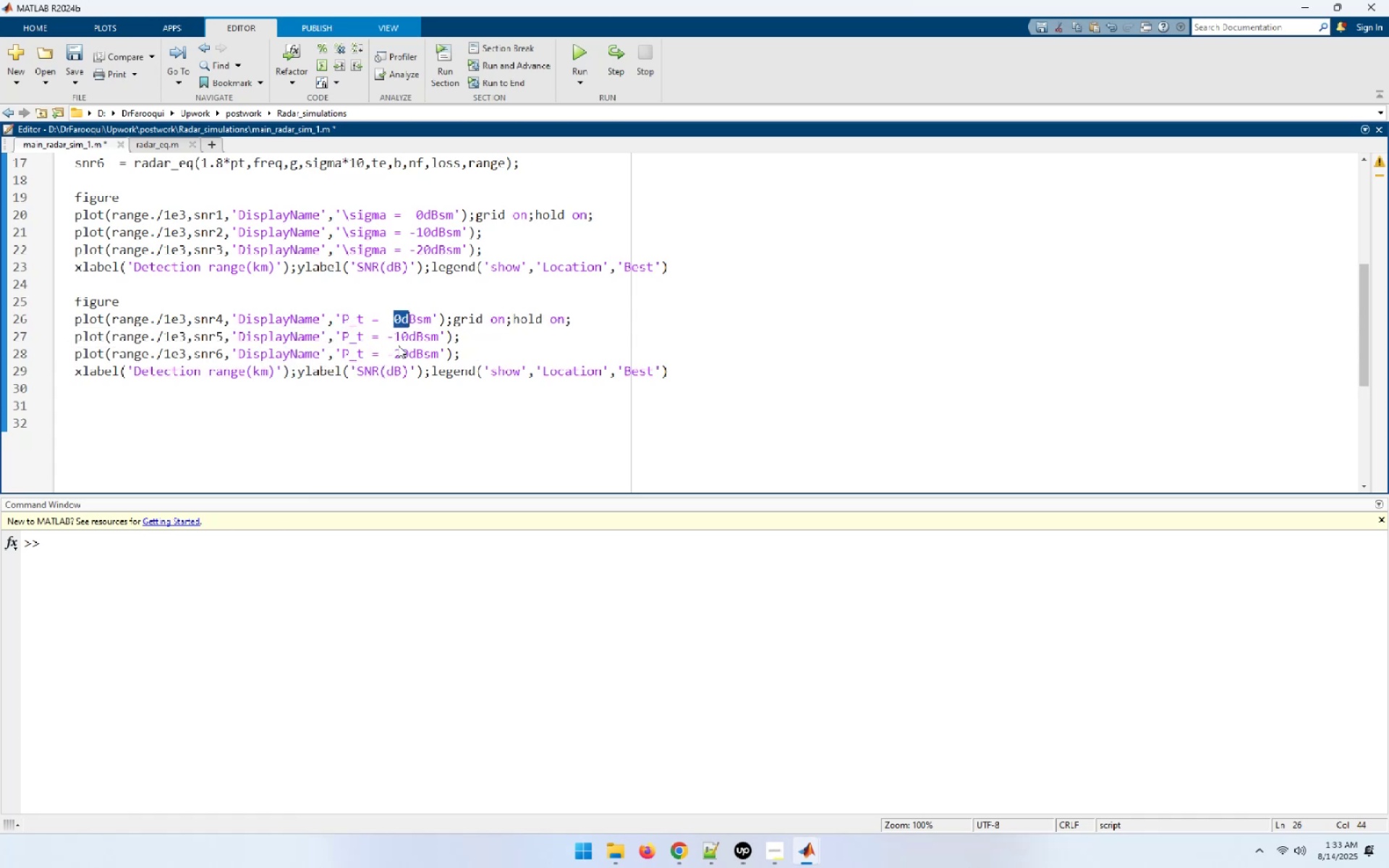 
key(Shift+ArrowRight)
 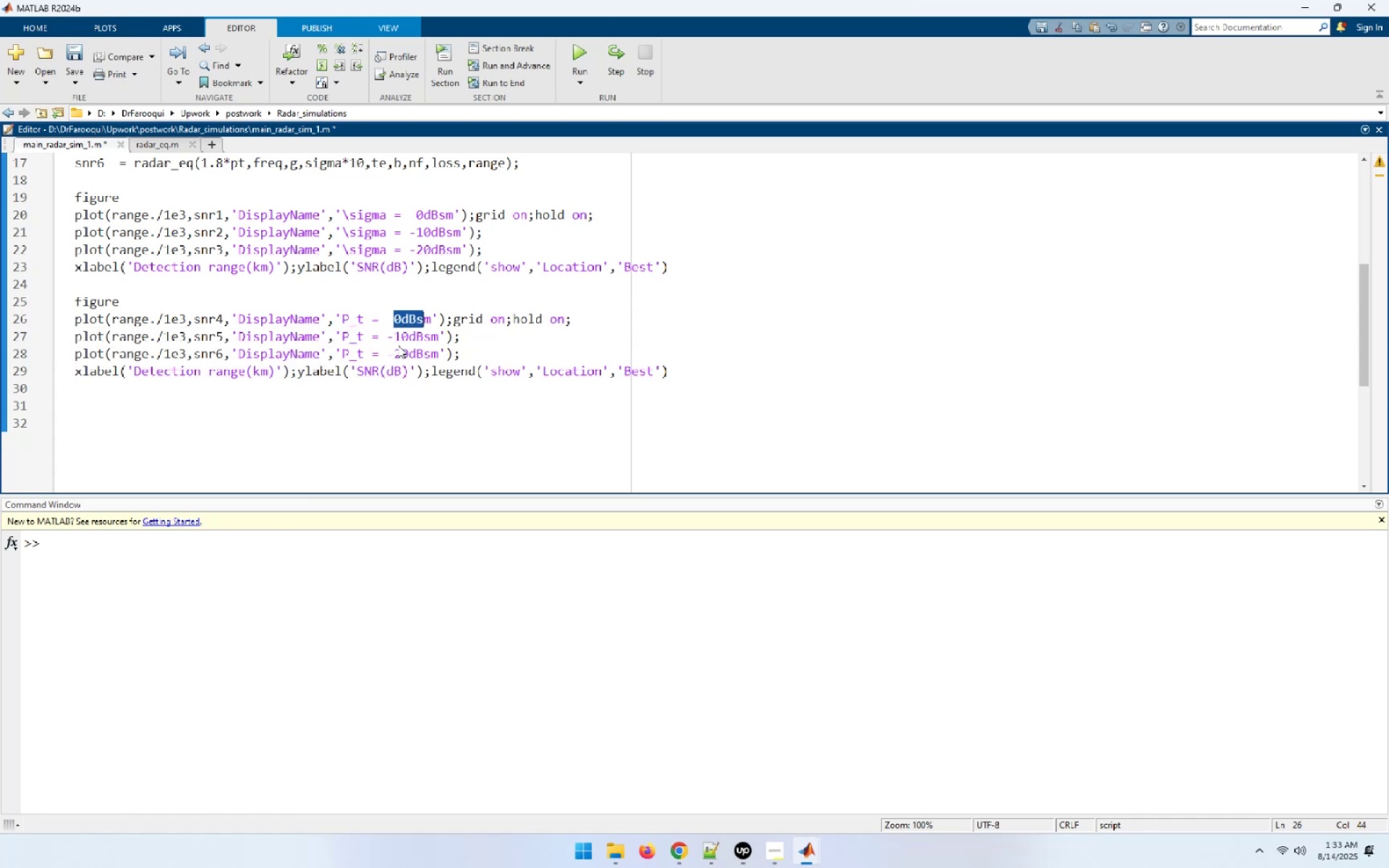 
key(Shift+ArrowRight)
 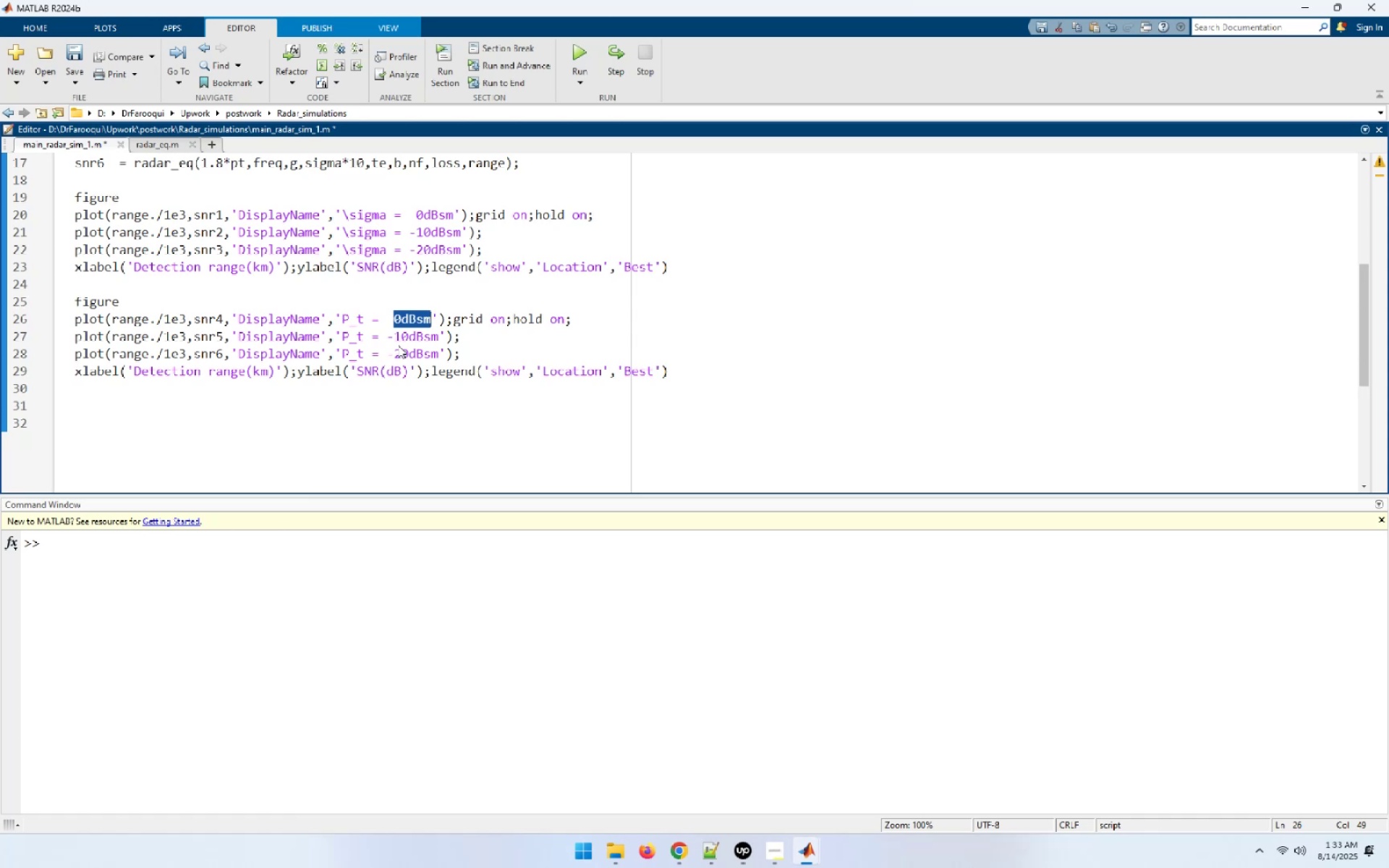 
wait(5.02)
 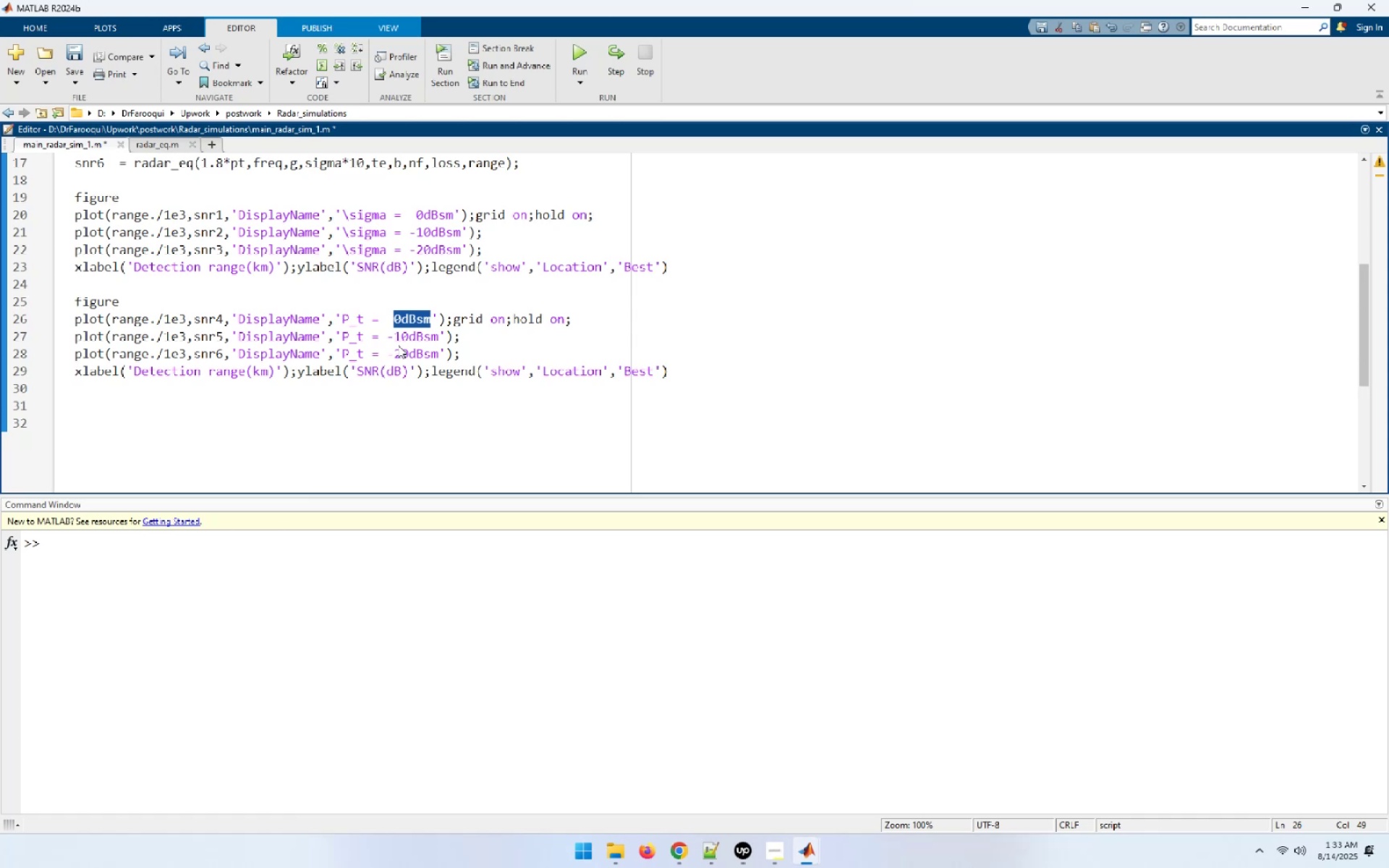 
type(2.16MW)
 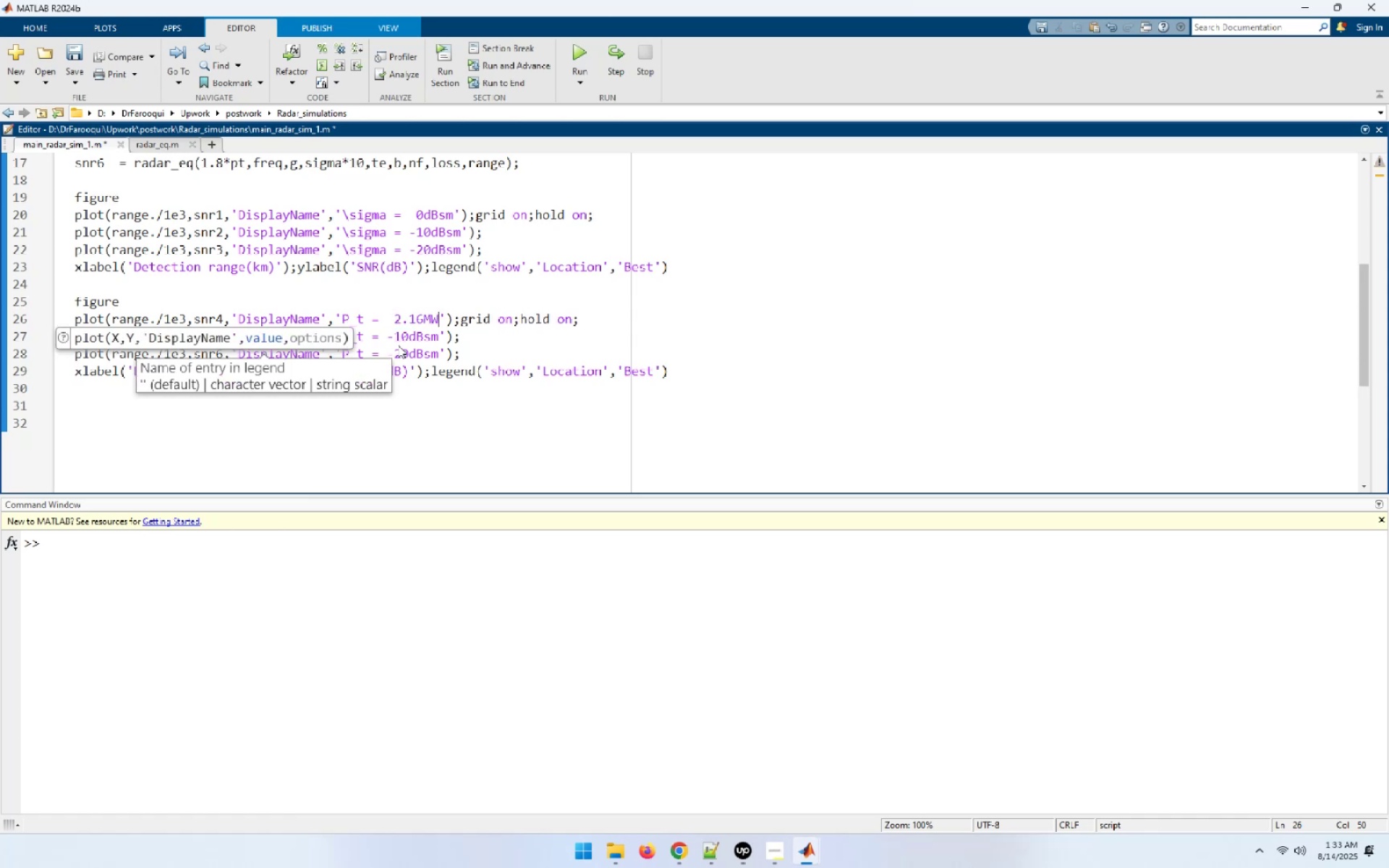 
key(ArrowDown)
 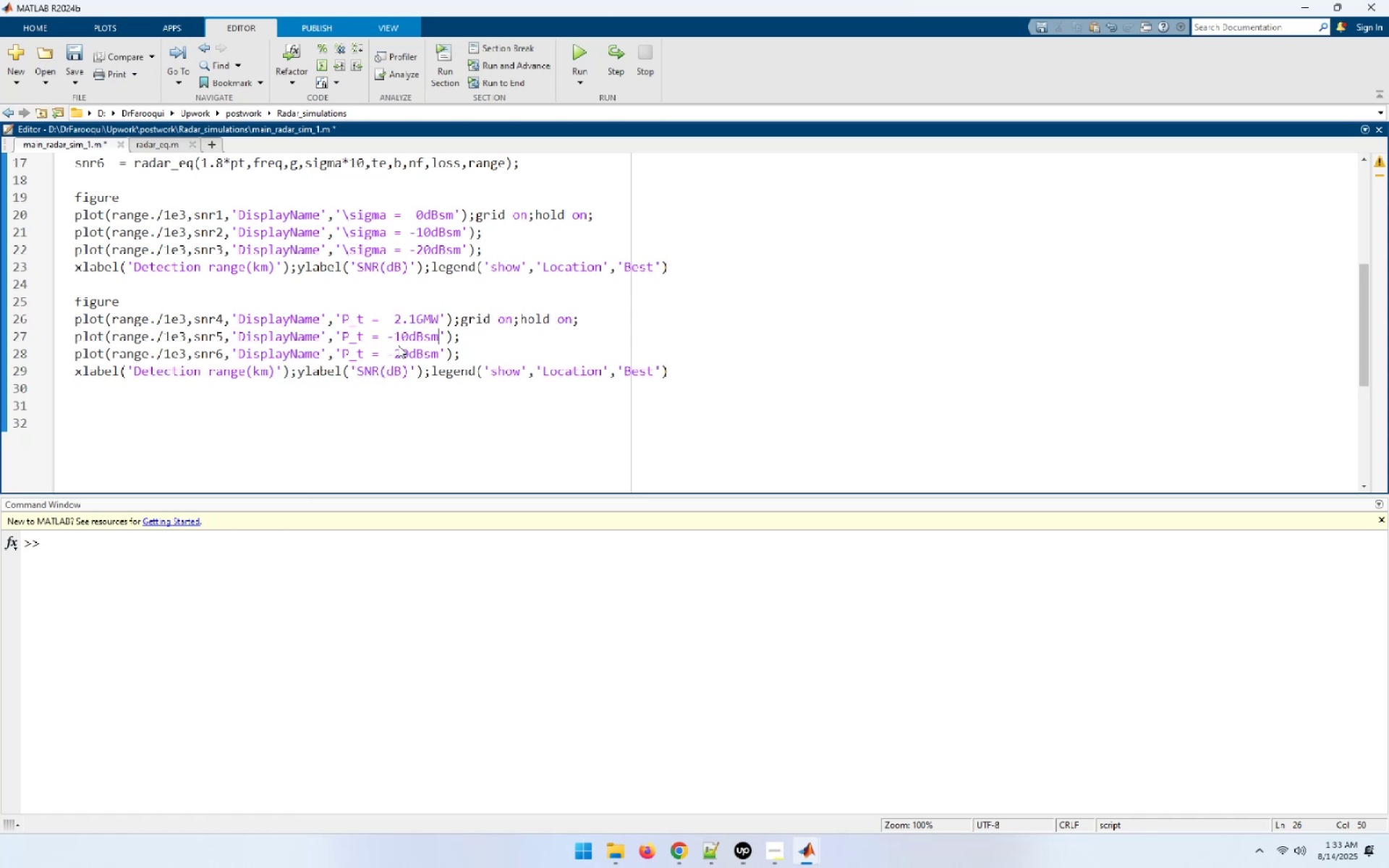 
key(Shift+ArrowLeft)
 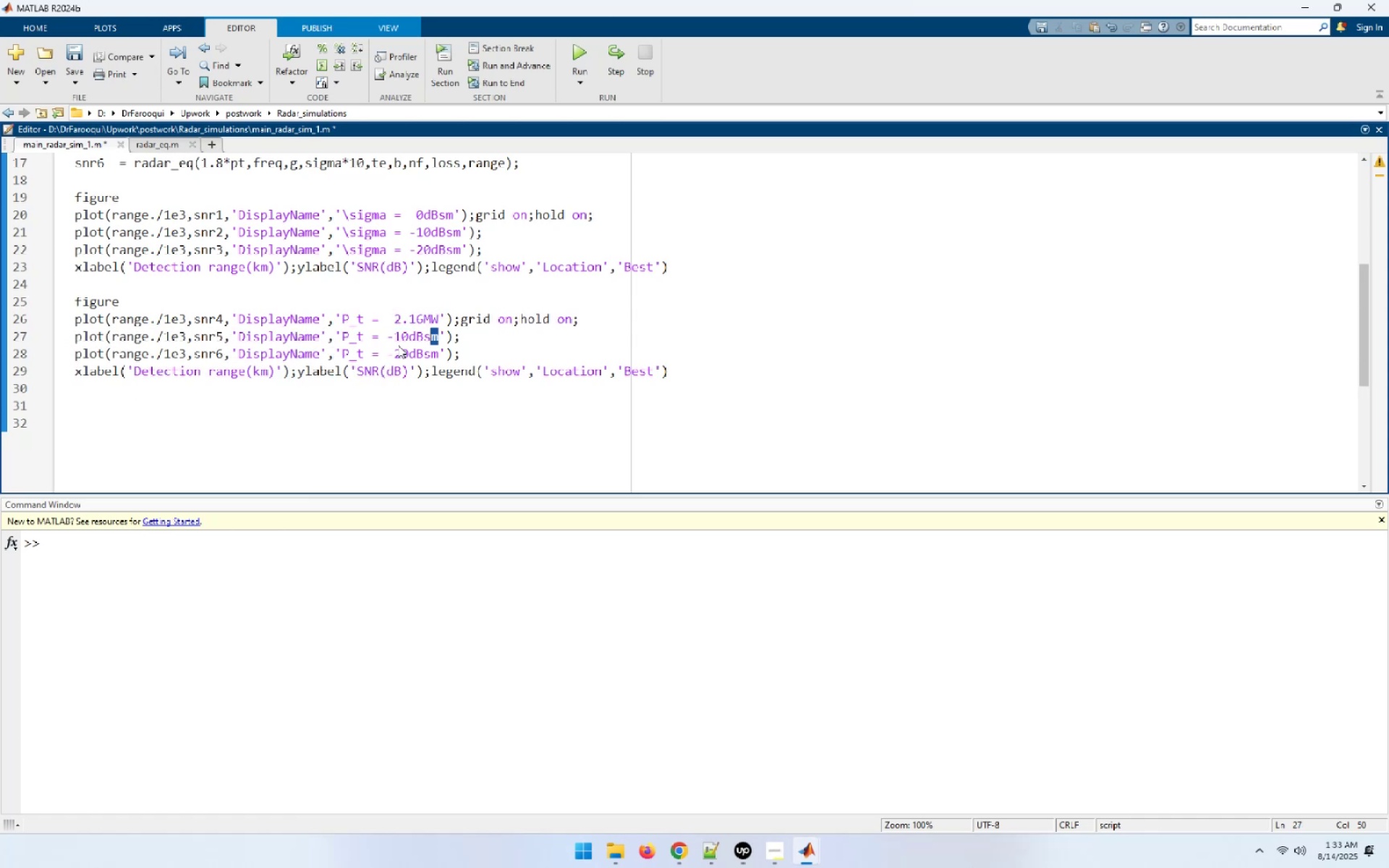 
key(Shift+ArrowLeft)
 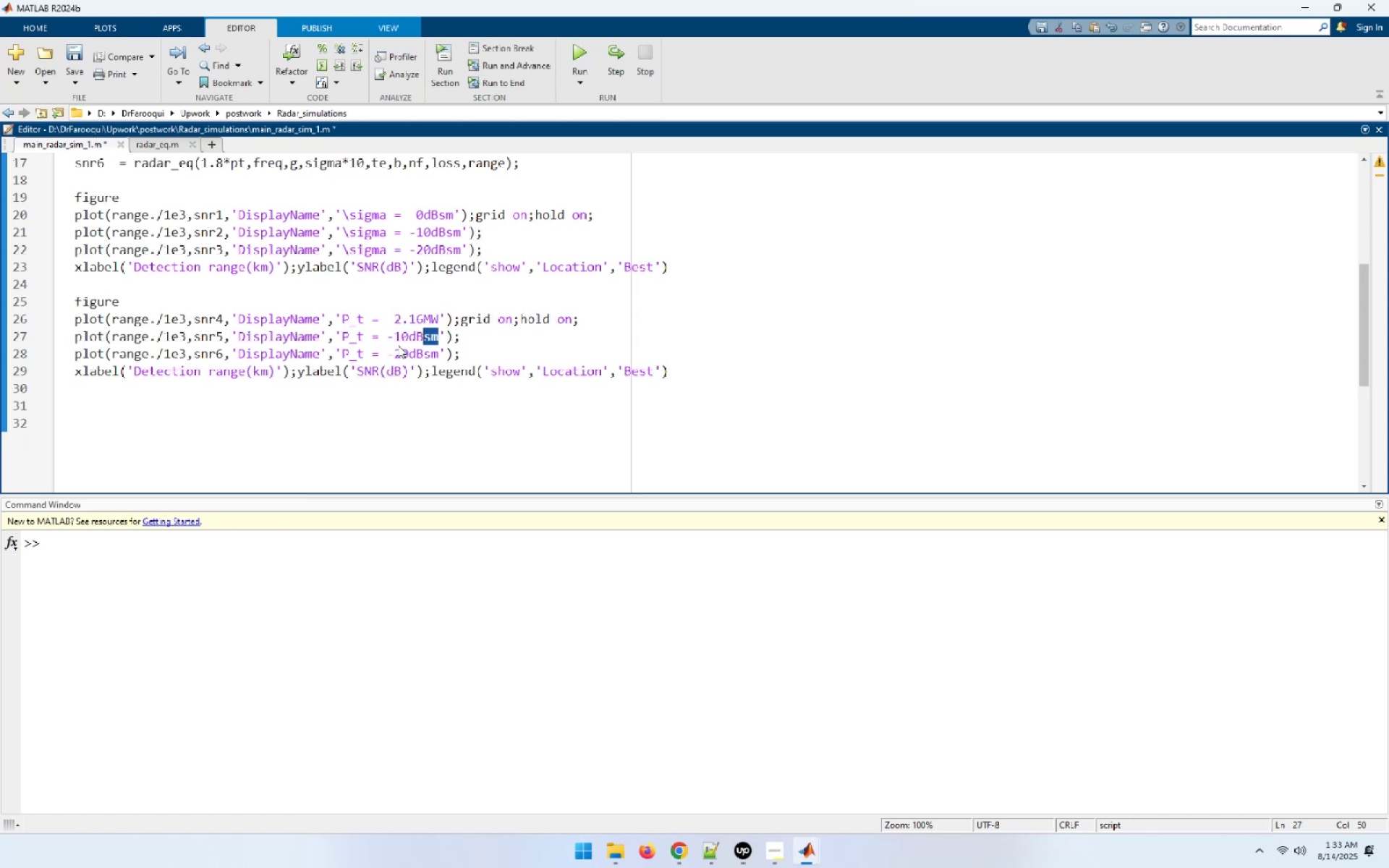 
key(Shift+ArrowLeft)
 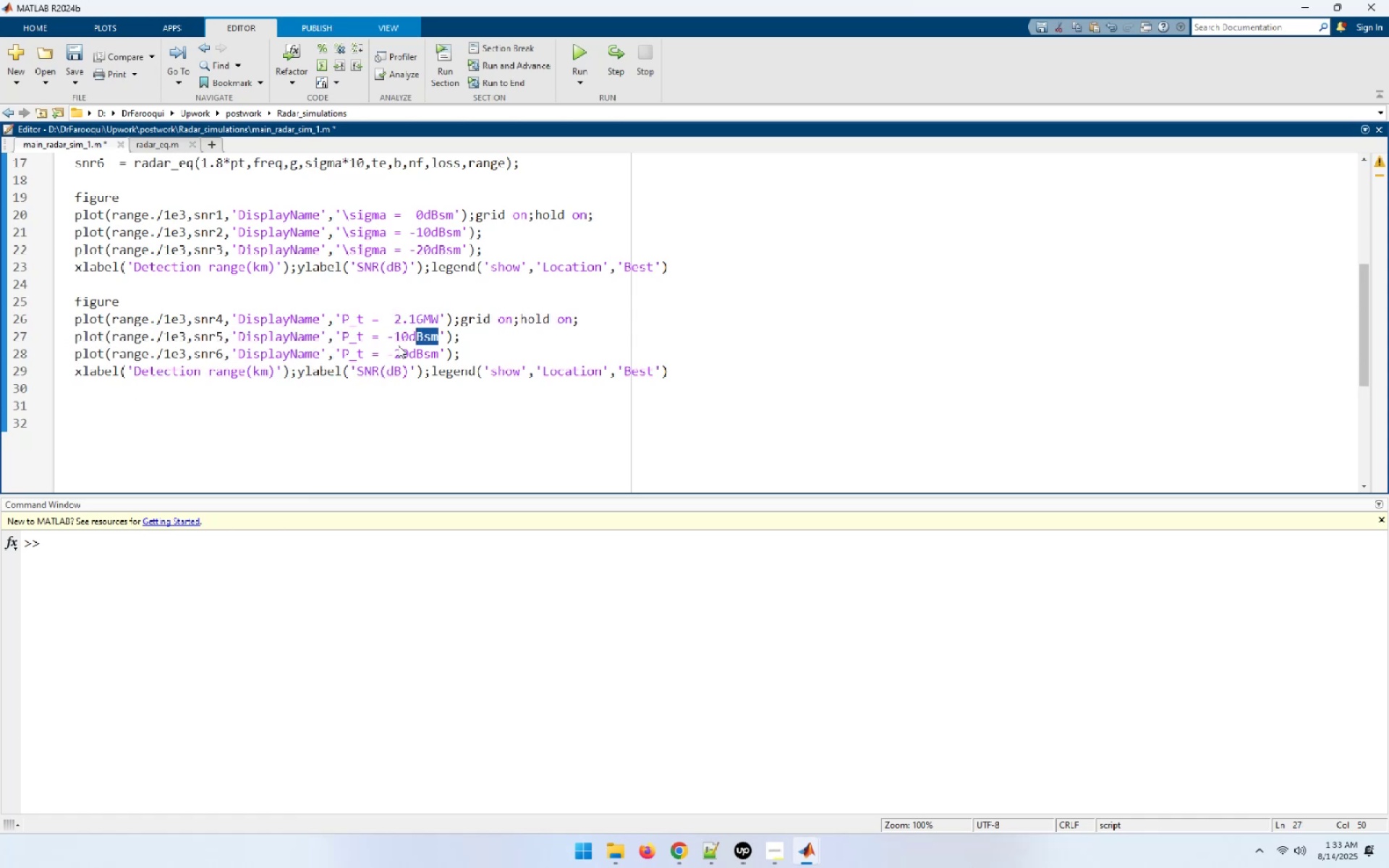 
key(Shift+ArrowLeft)
 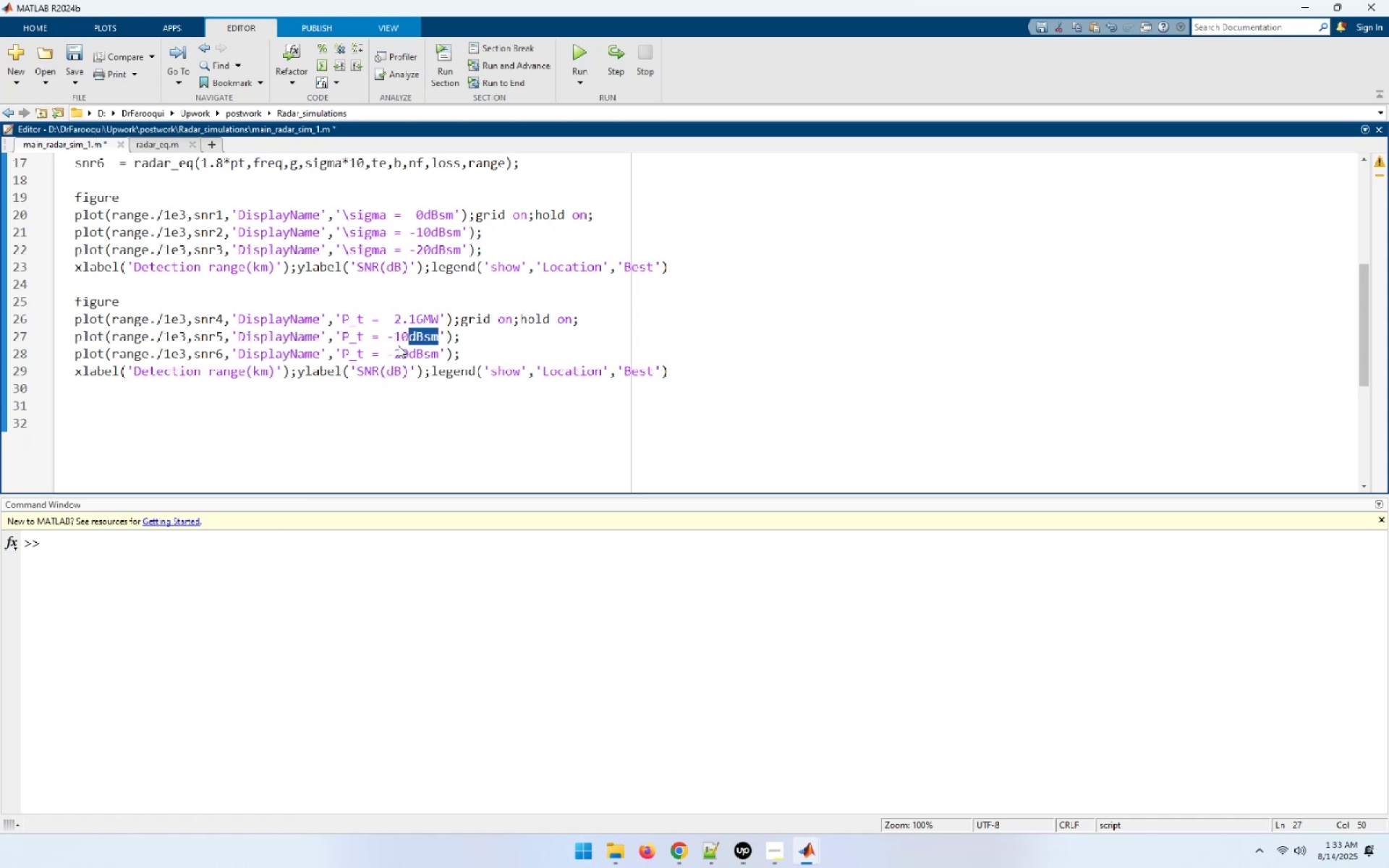 
key(Shift+ArrowLeft)
 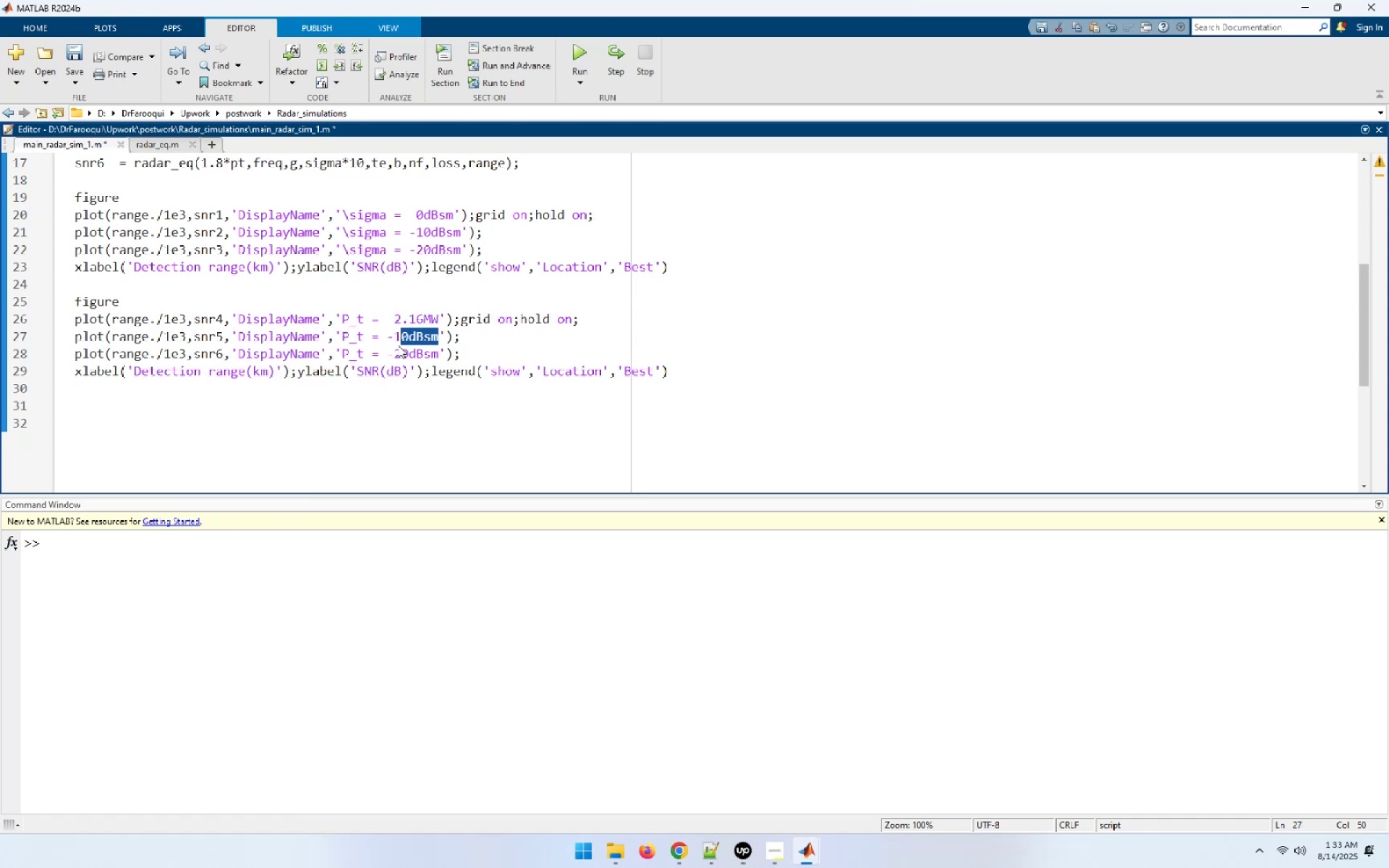 
key(Shift+ArrowLeft)
 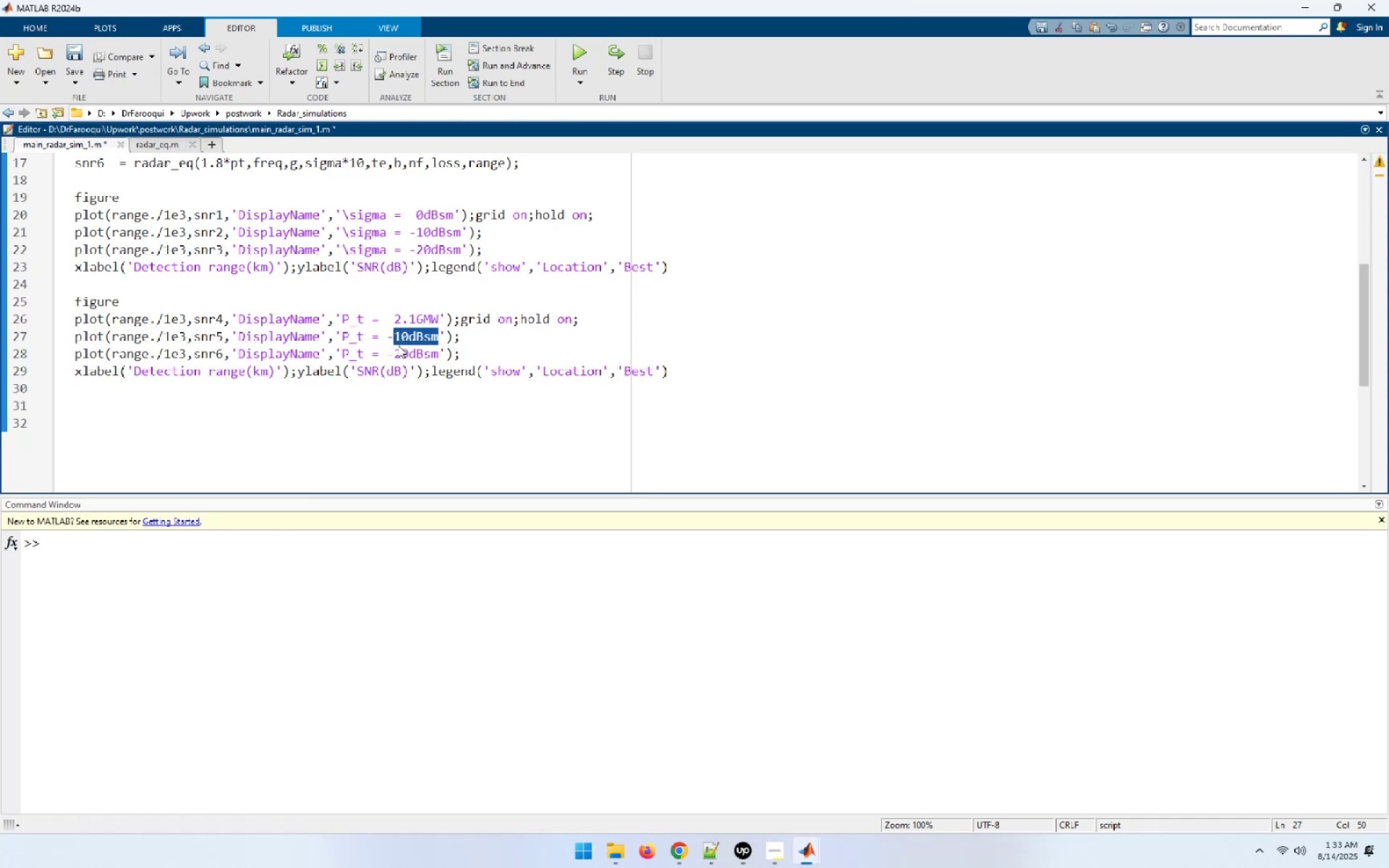 
key(Shift+ArrowLeft)
 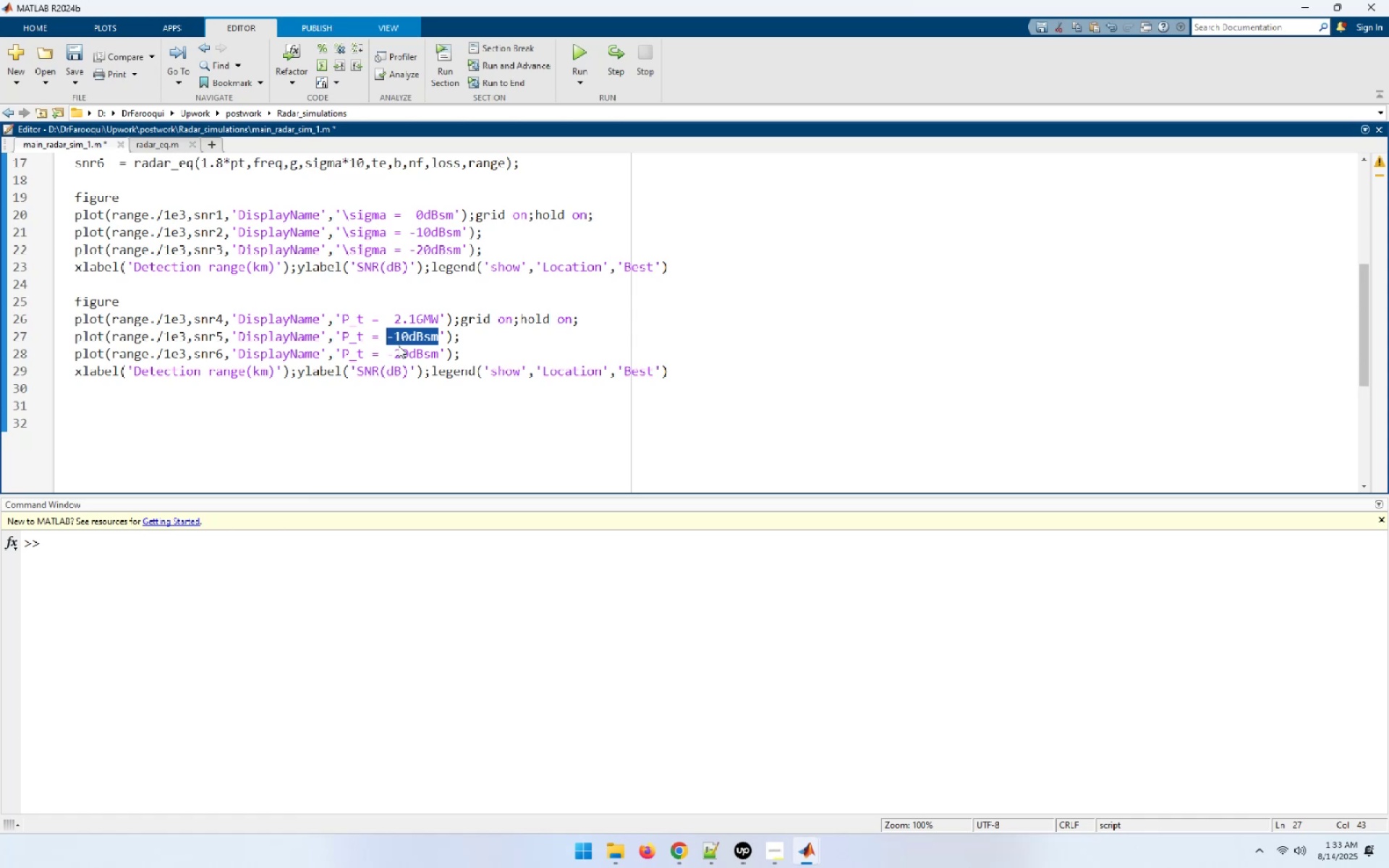 
type(1.5MW)
 